 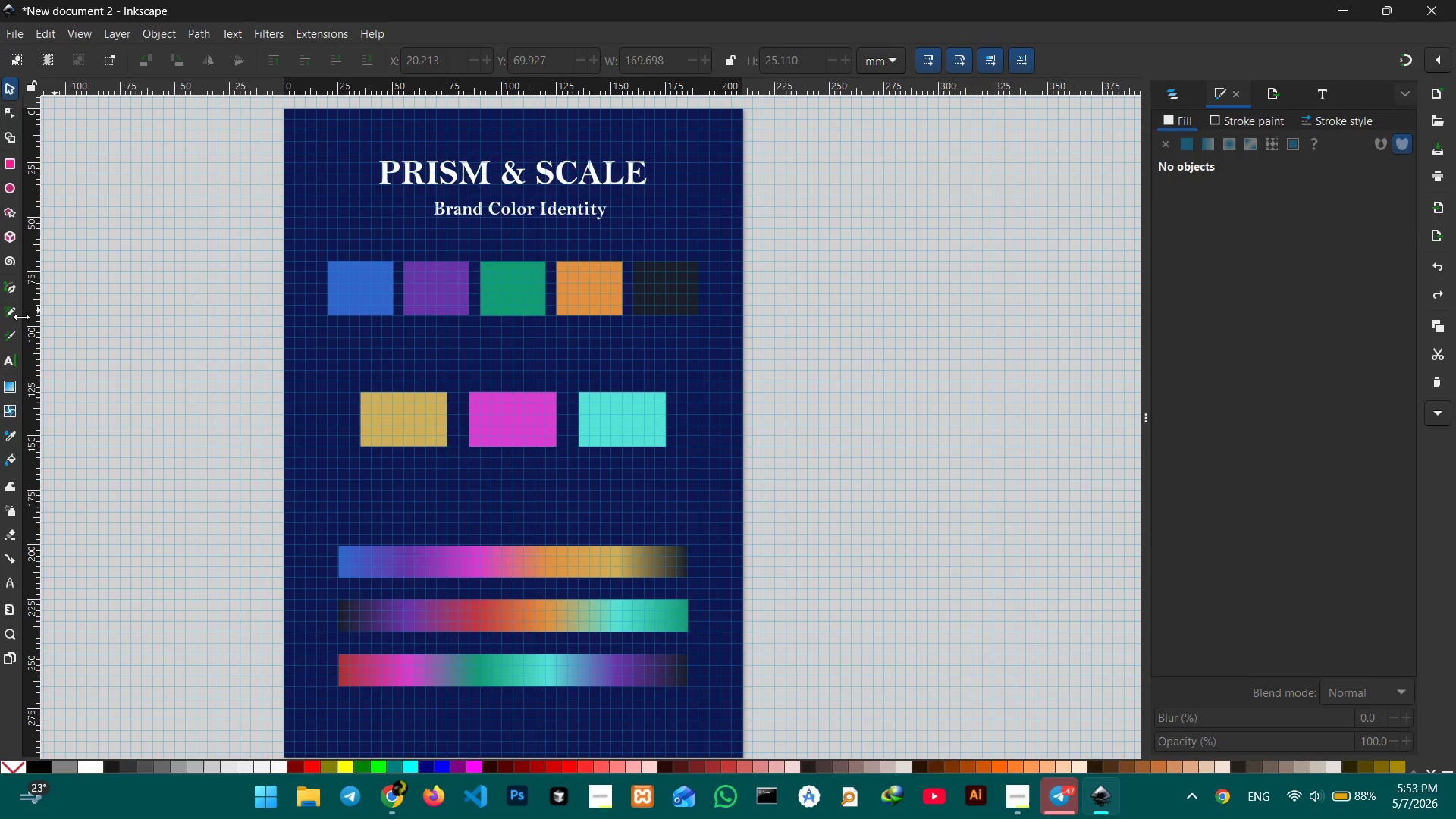 
hold_key(key=ControlLeft, duration=1.91)
scroll: coordinate [384, 358], scroll_direction: up, amount: 3.0
 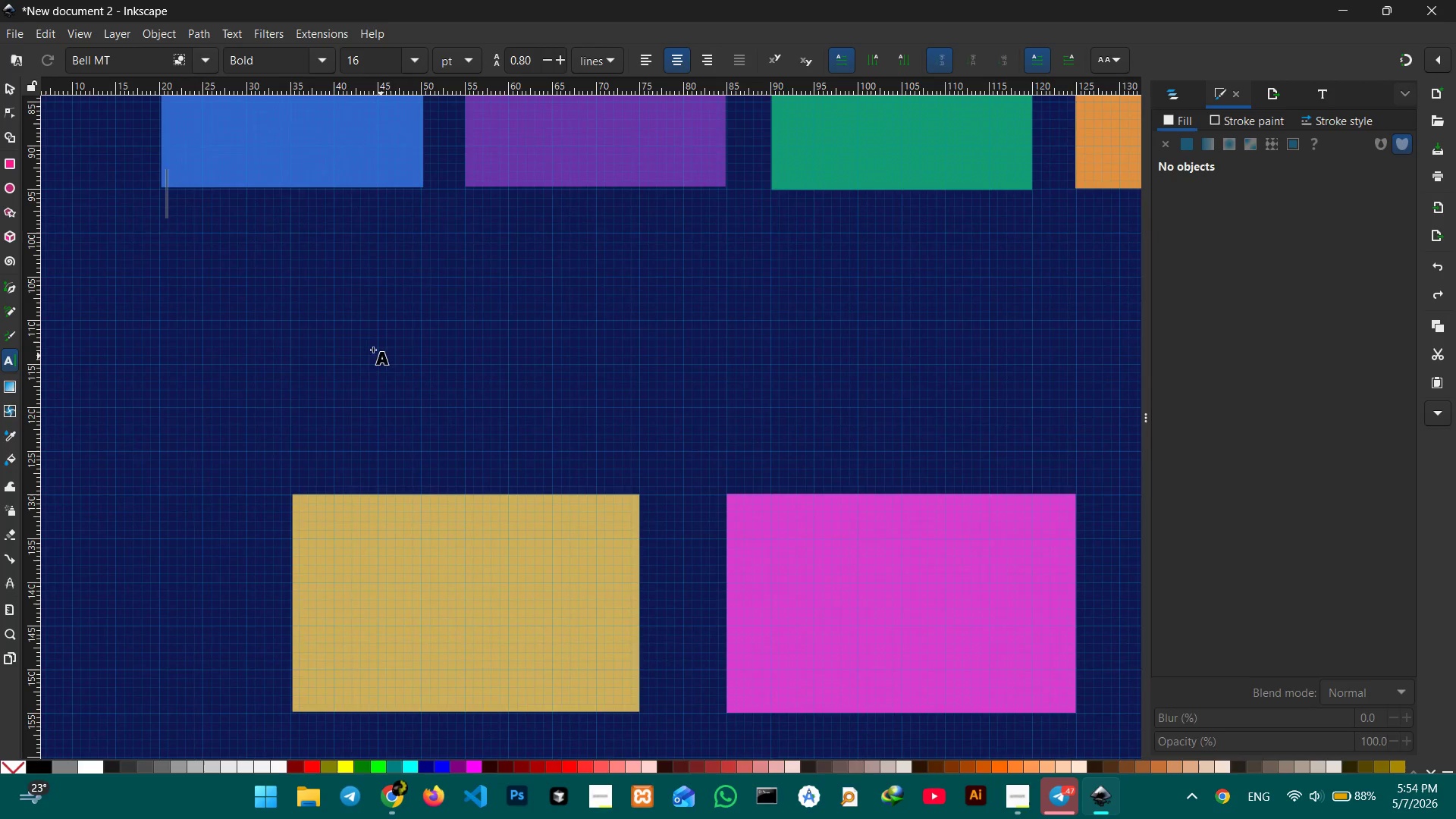 
hold_key(key=Space, duration=0.78)
 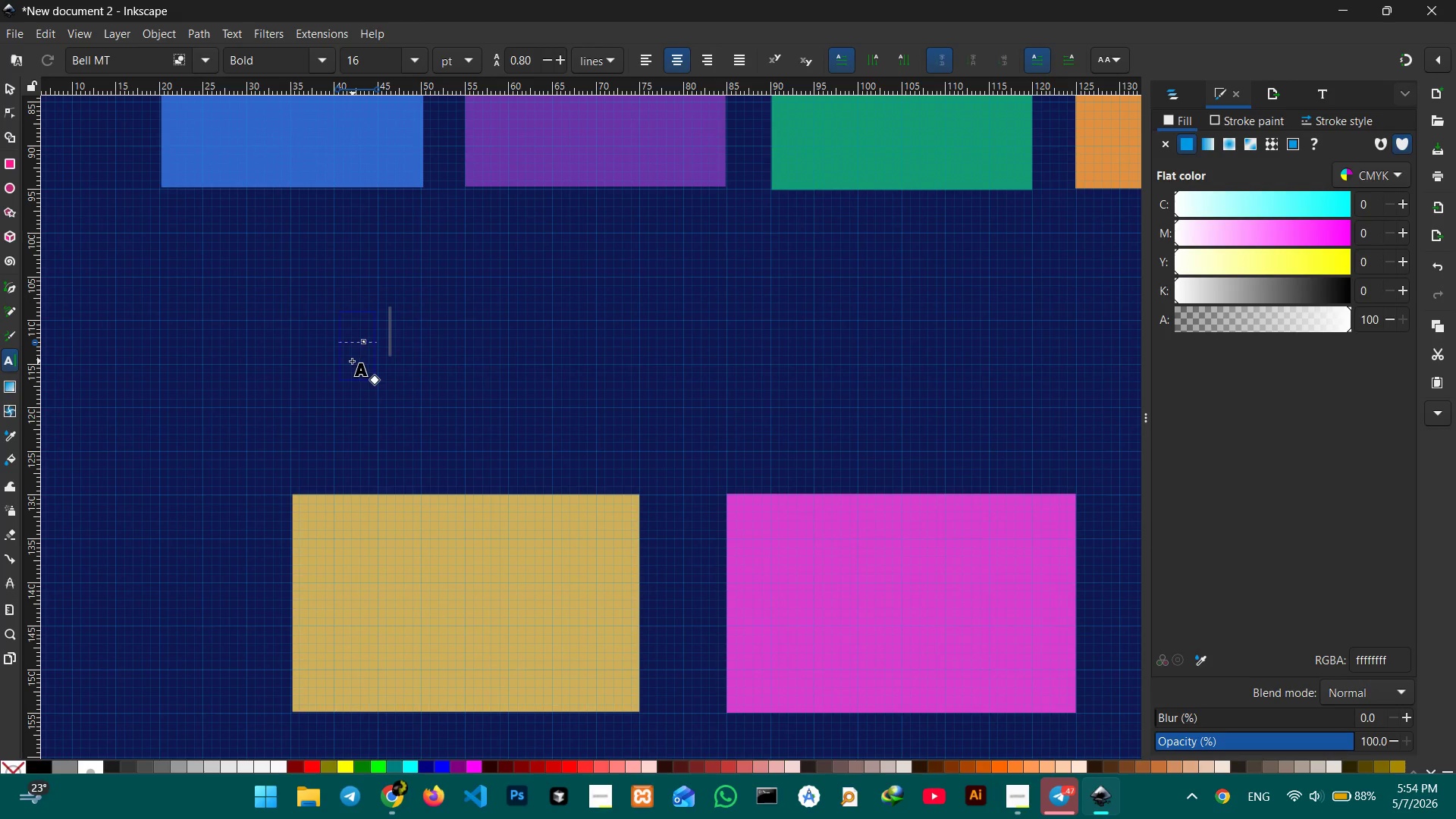 
left_click_drag(start_coordinate=[340, 312], to_coordinate=[375, 380])
 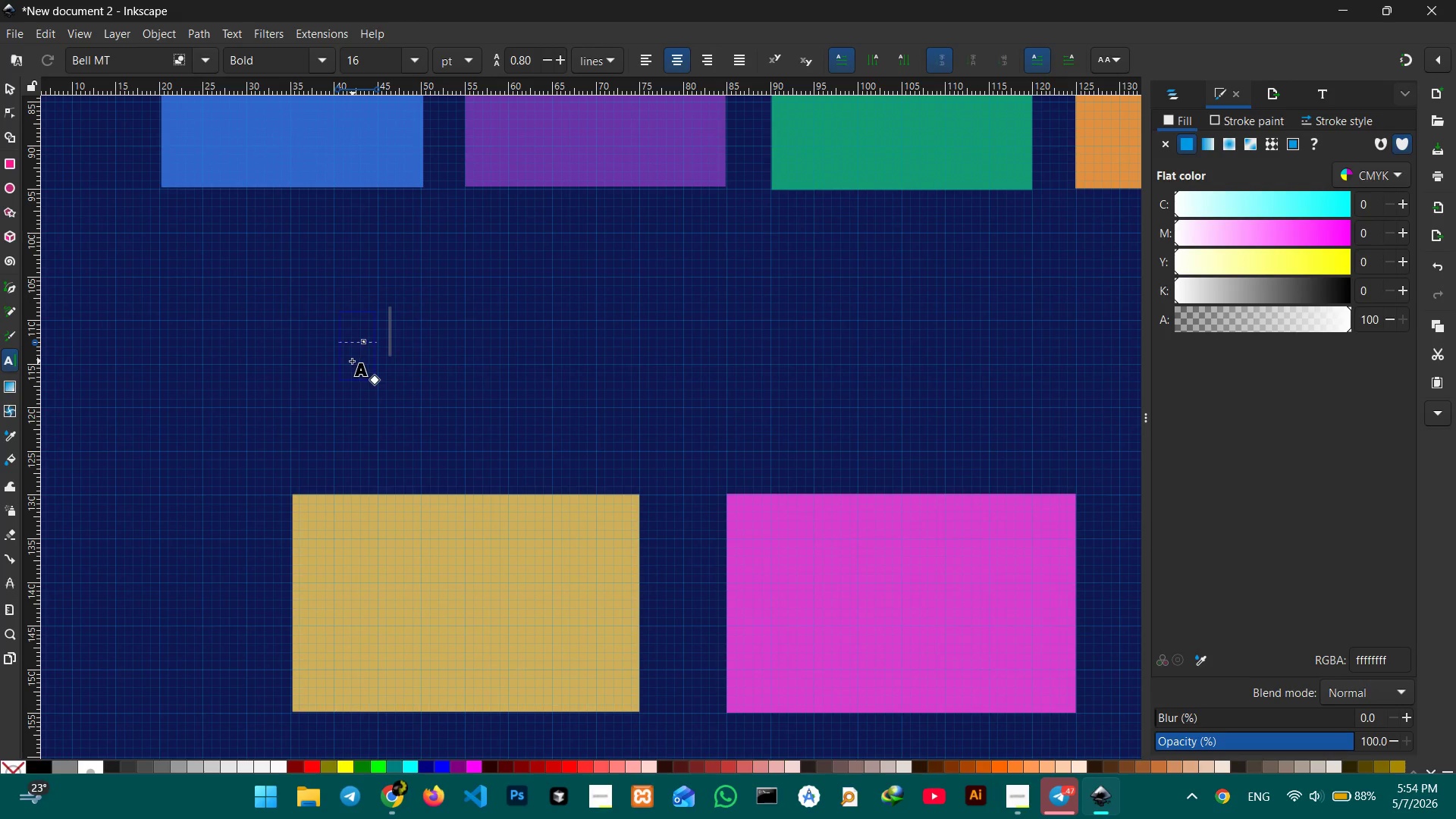 
key(Control+Z)
 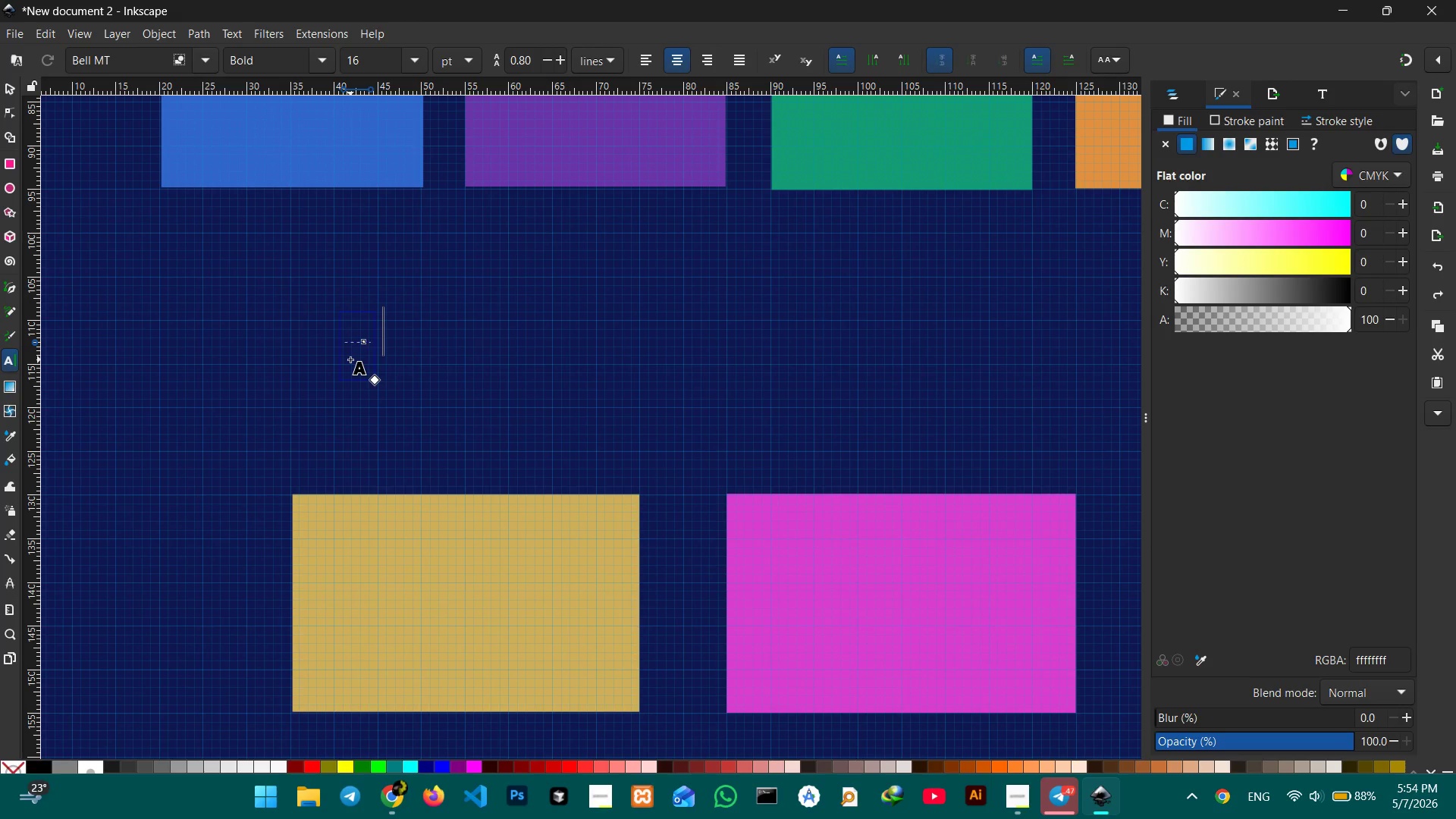 
key(Control+Z)
 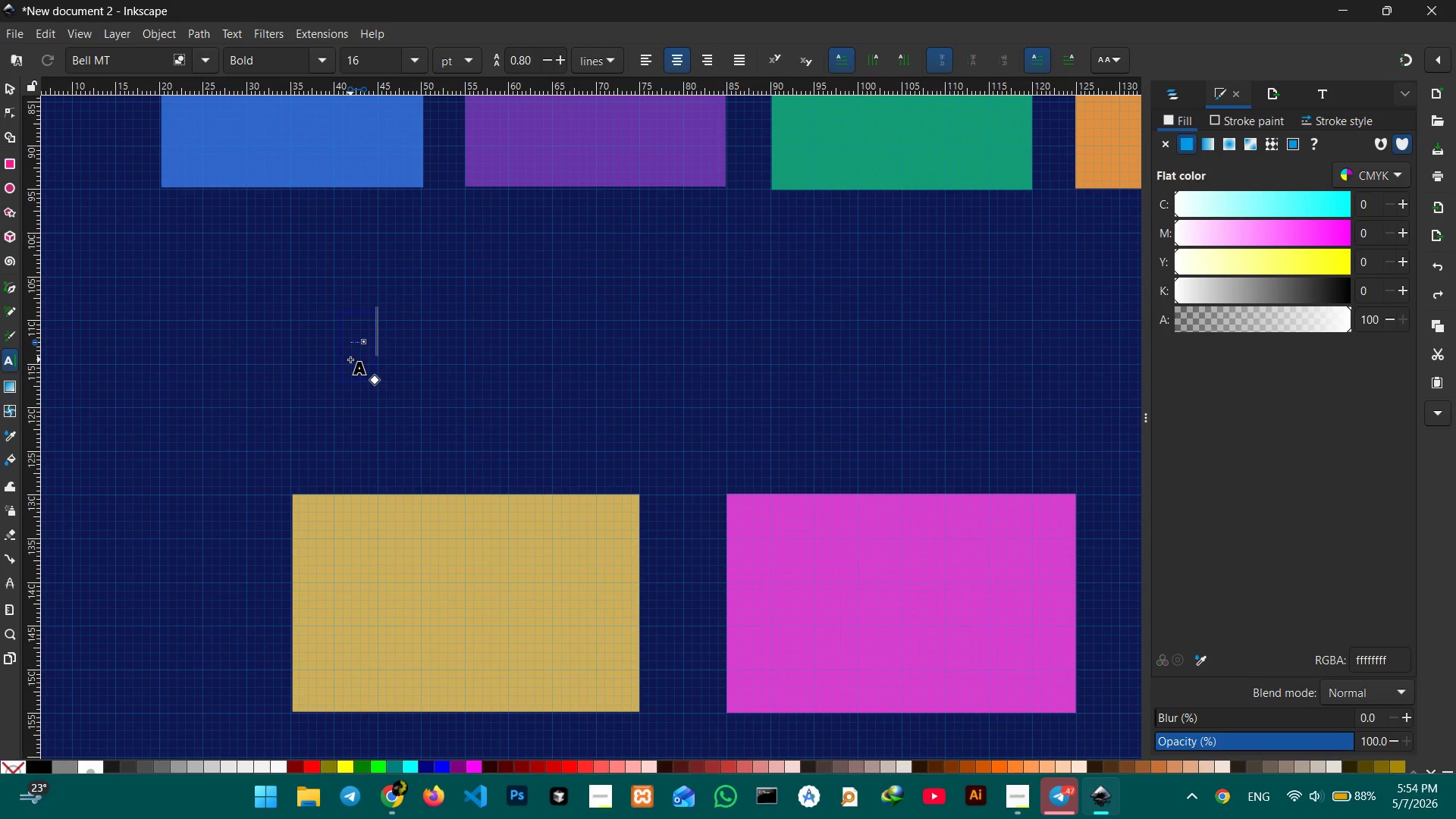 
key(Control+Z)
 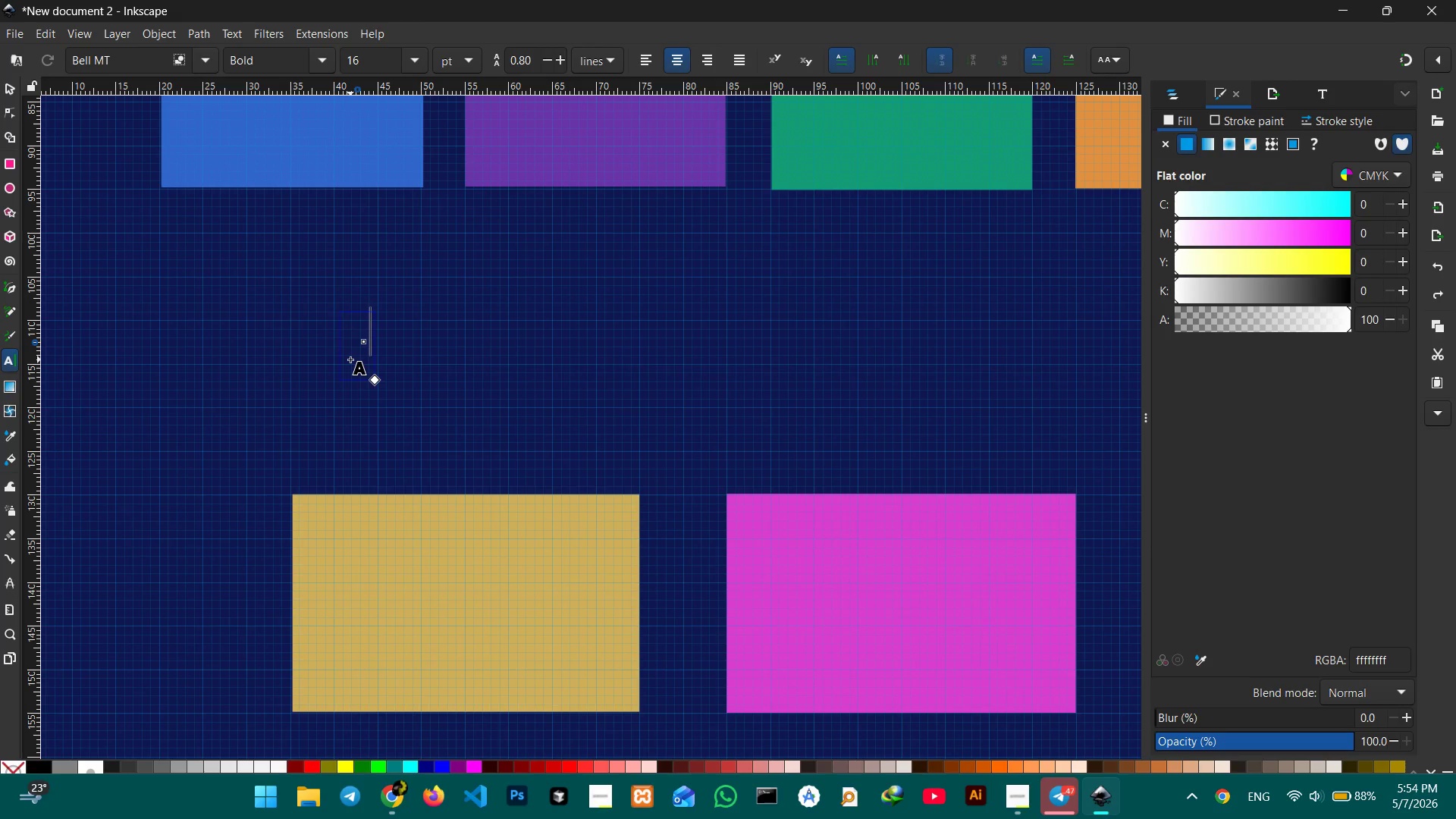 
key(Control+Z)
 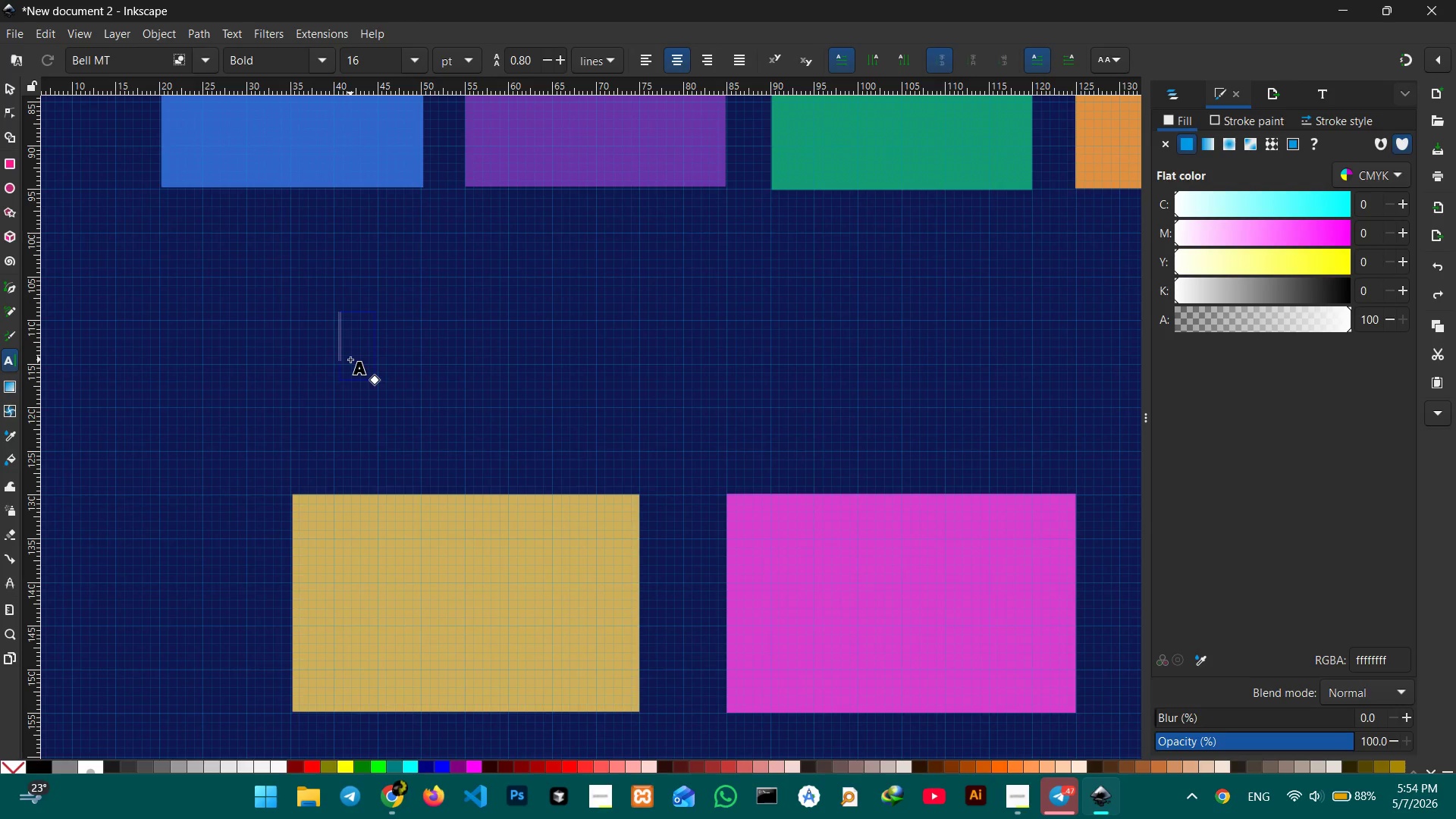 
key(Control+Z)
 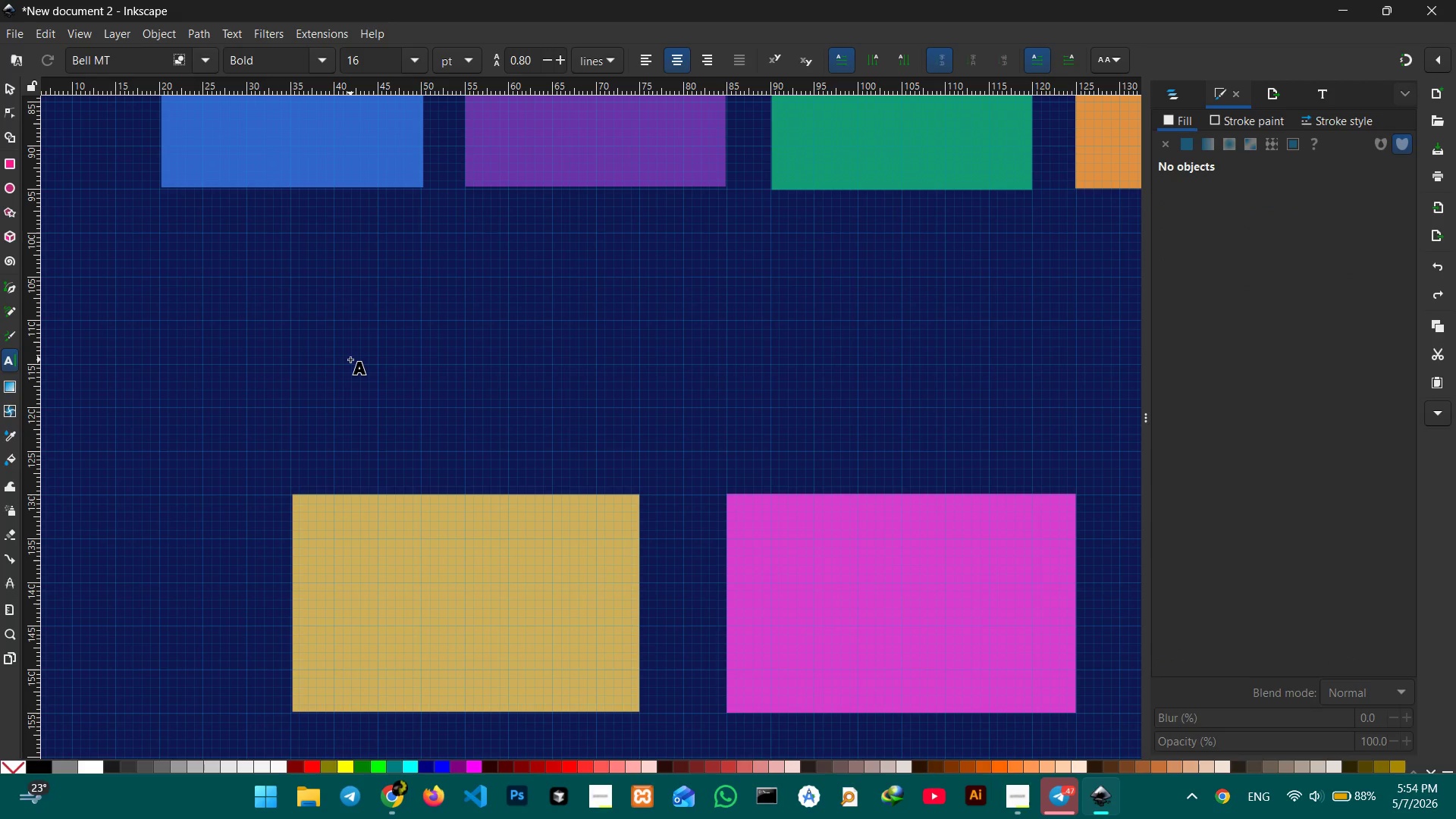 
key(Control+Z)
 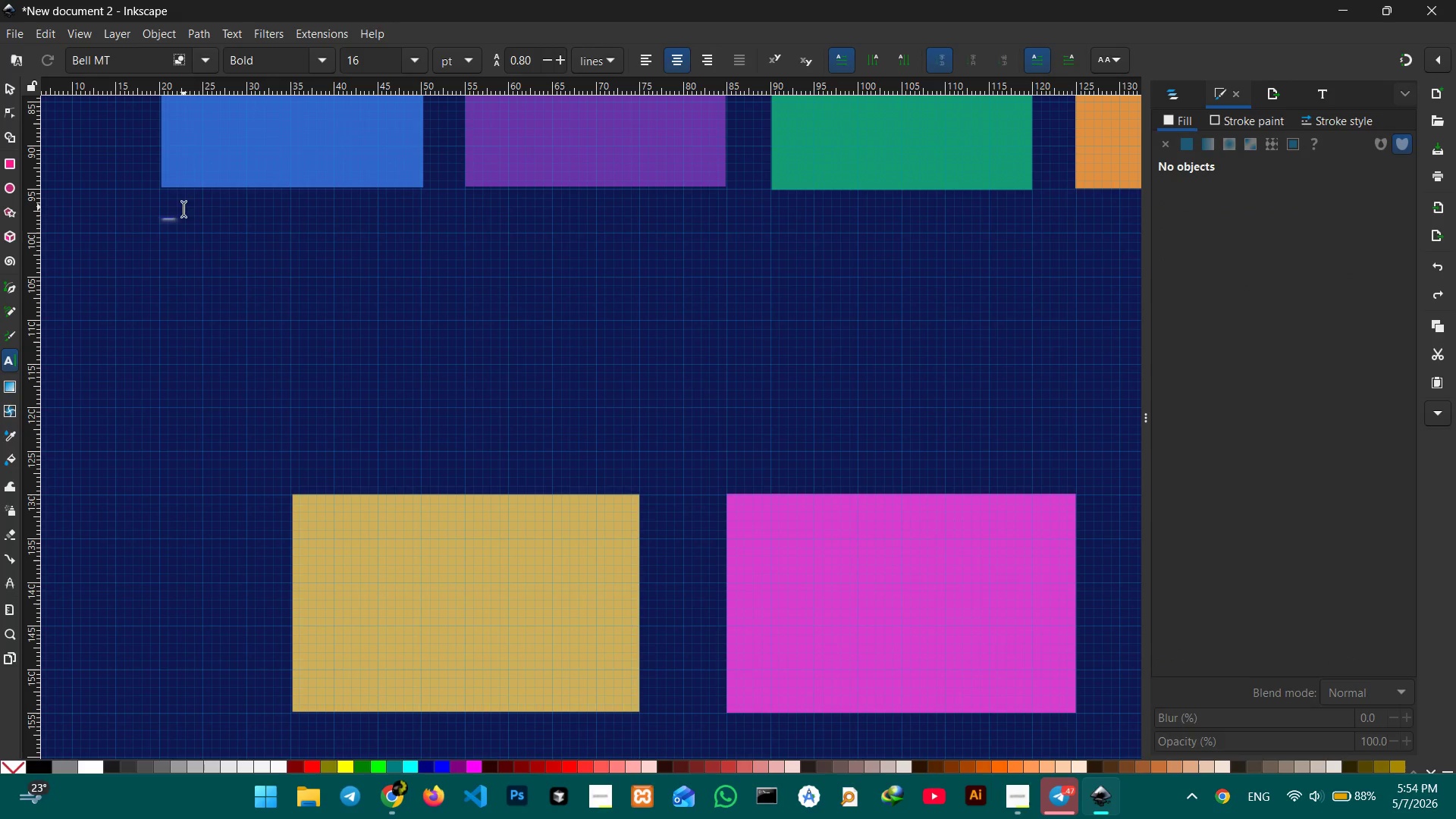 
left_click([176, 205])
 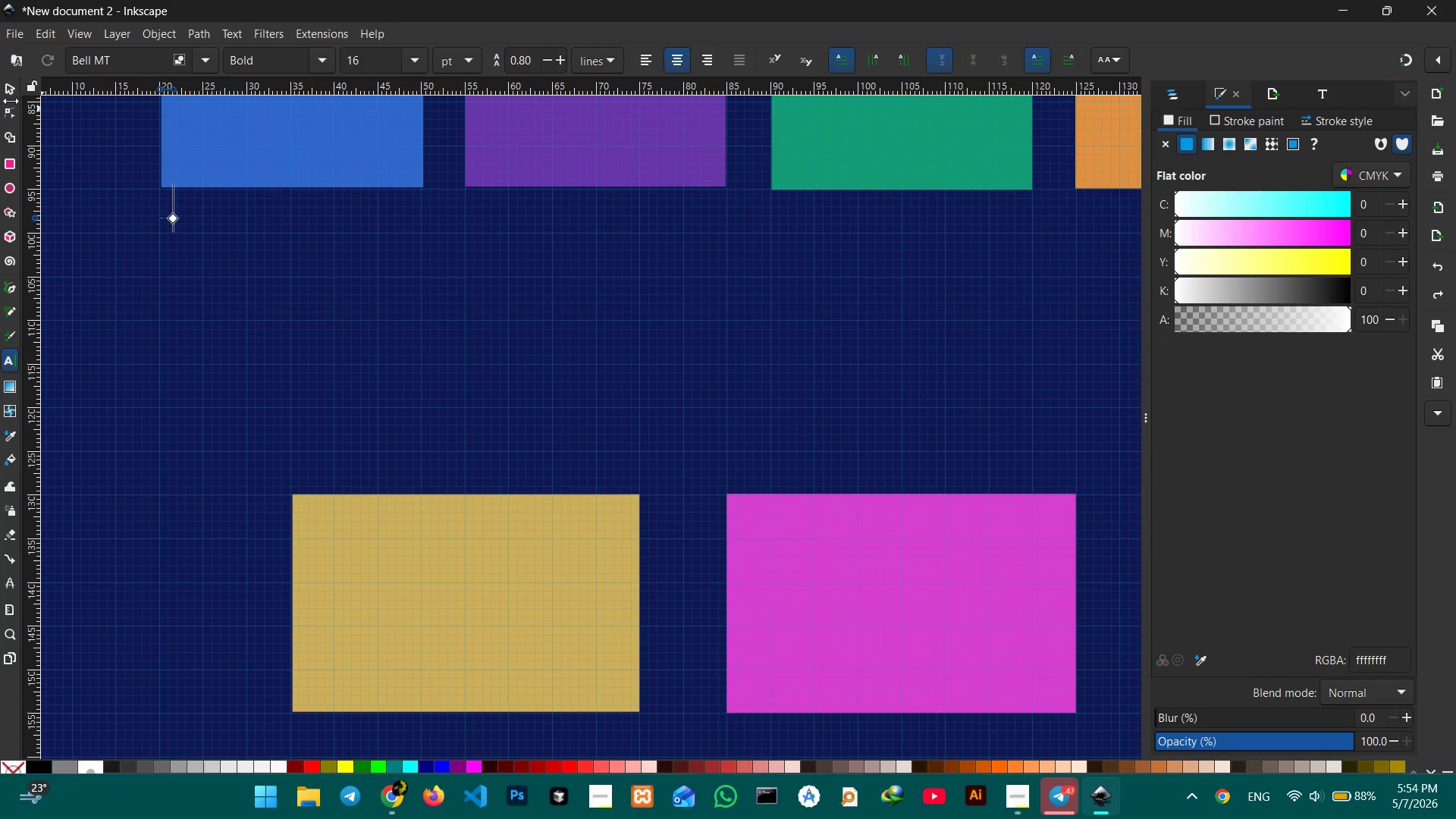 
left_click([5, 94])
 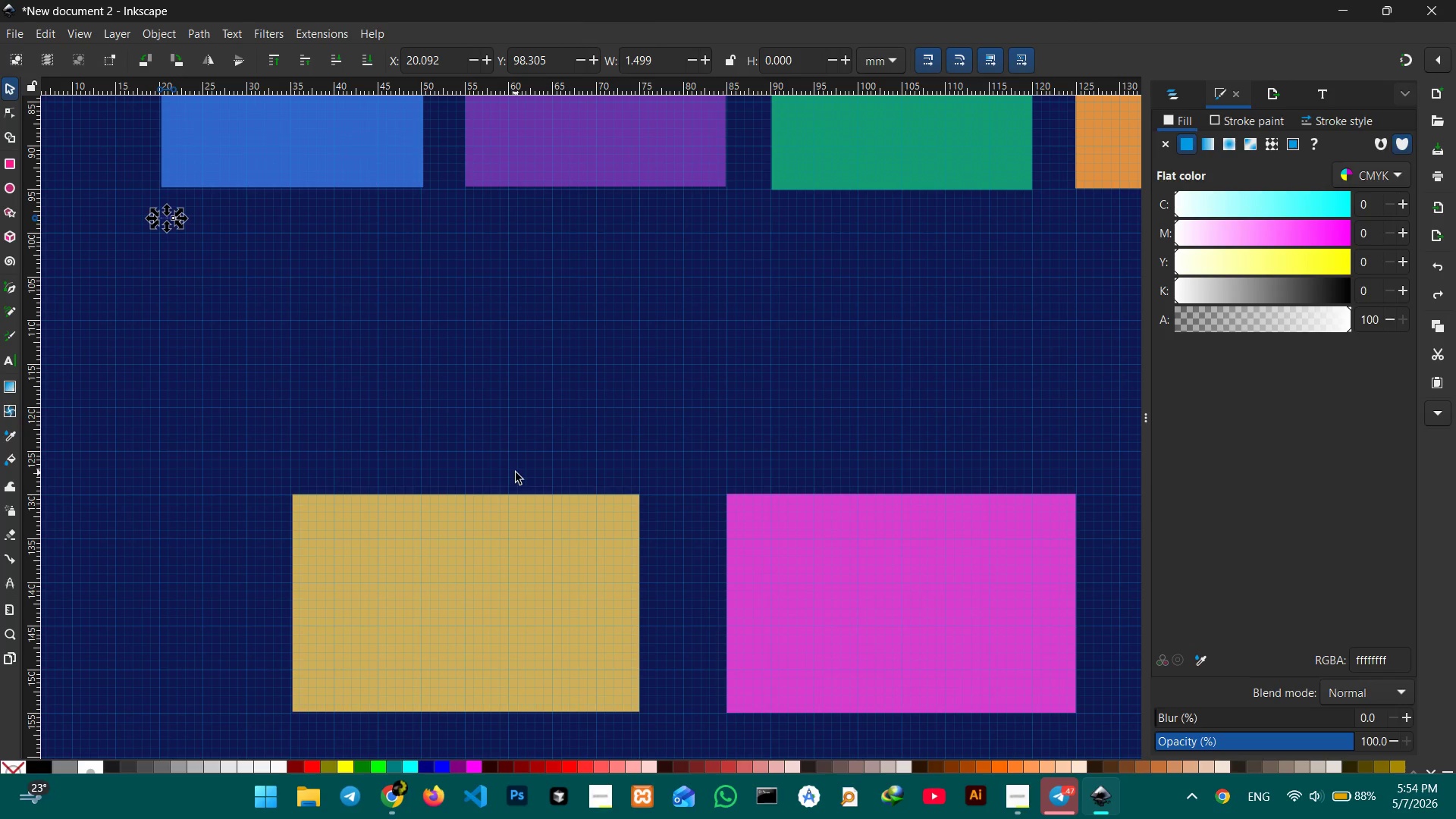 
key(Backspace)
 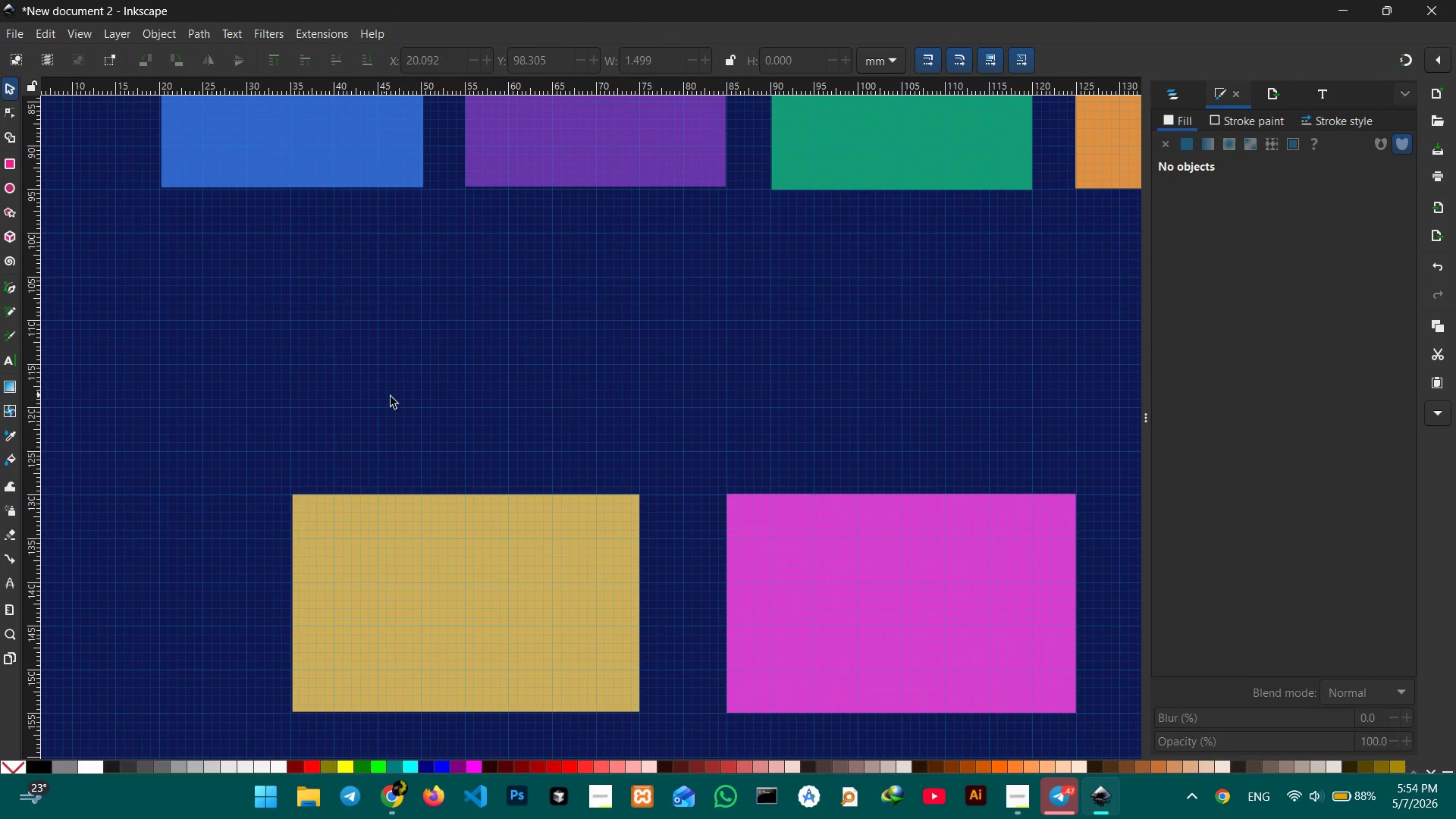 
hold_key(key=ControlLeft, duration=0.95)
scroll: coordinate [388, 386], scroll_direction: up, amount: 1.0
 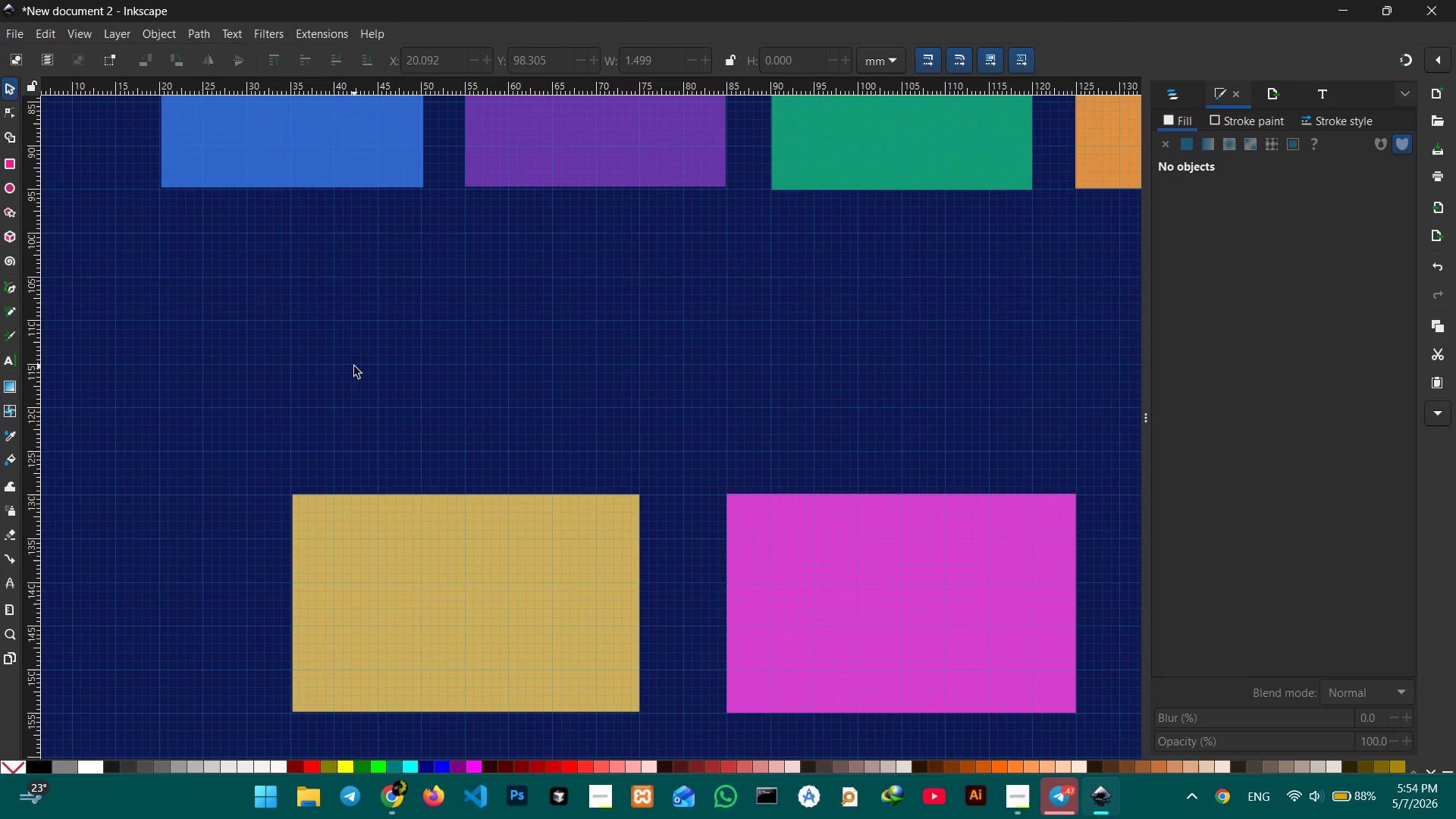 
hold_key(key=Space, duration=0.75)
 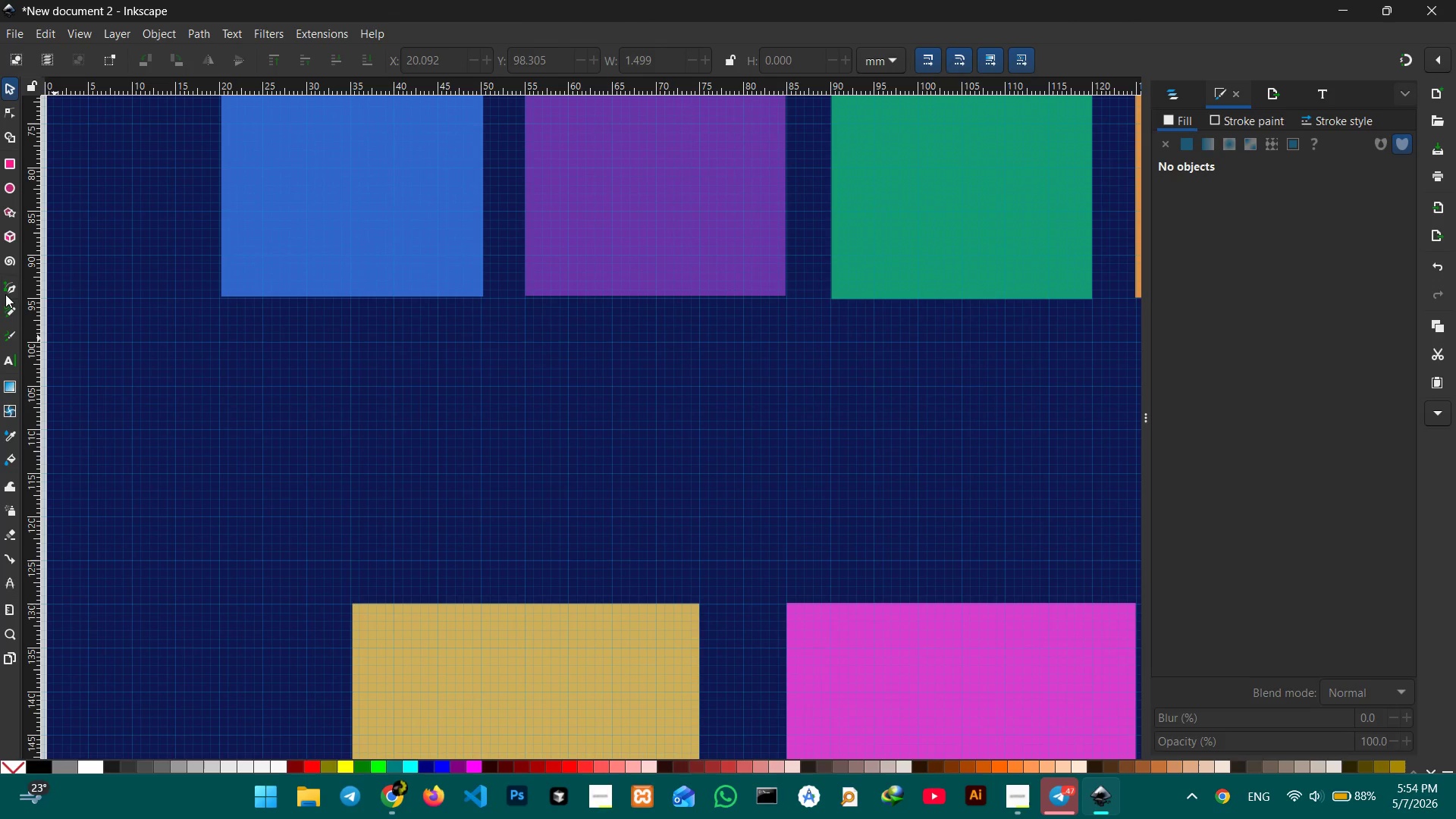 
left_click_drag(start_coordinate=[354, 365], to_coordinate=[415, 482])
 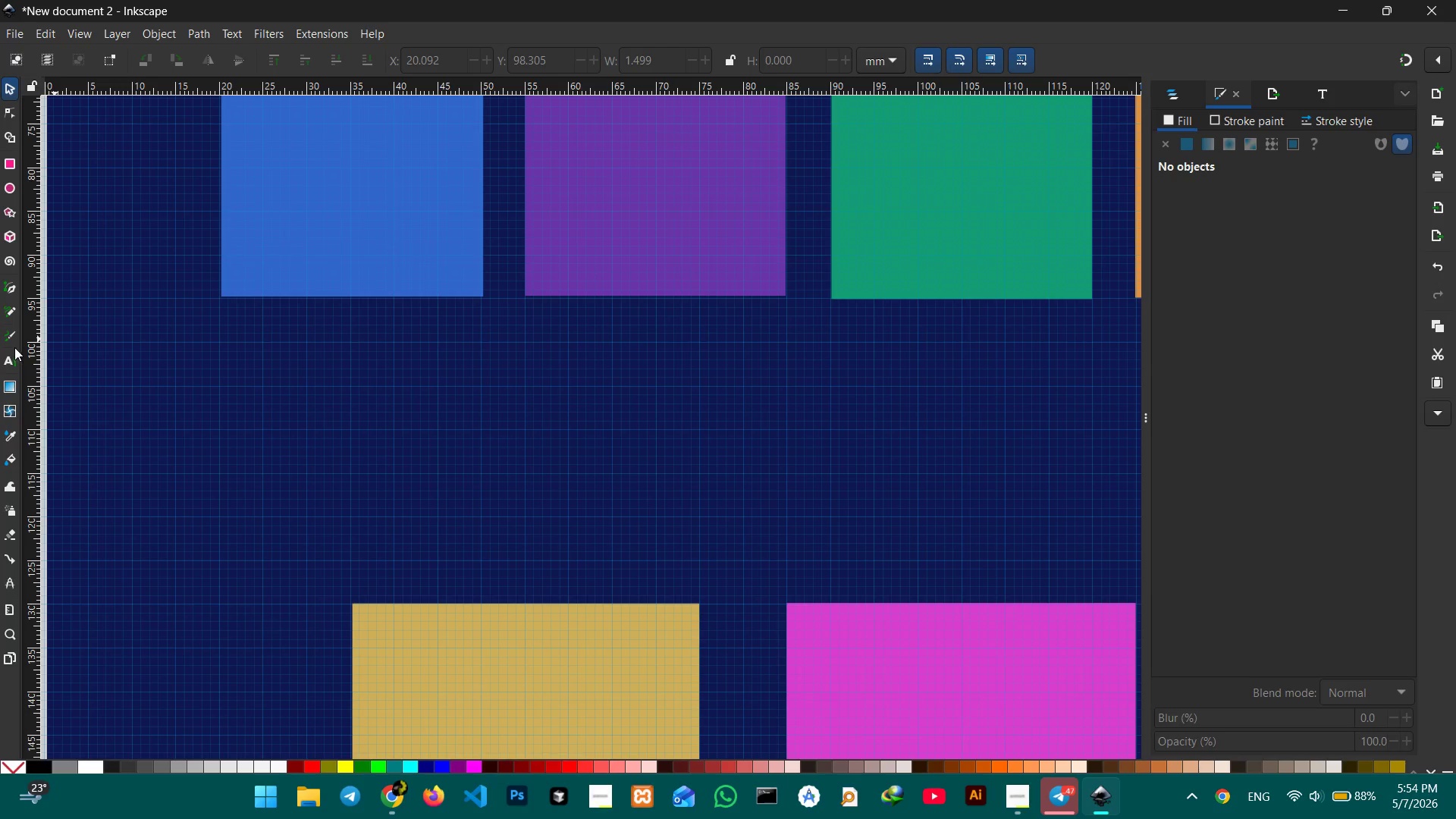 
left_click([0, 356])
 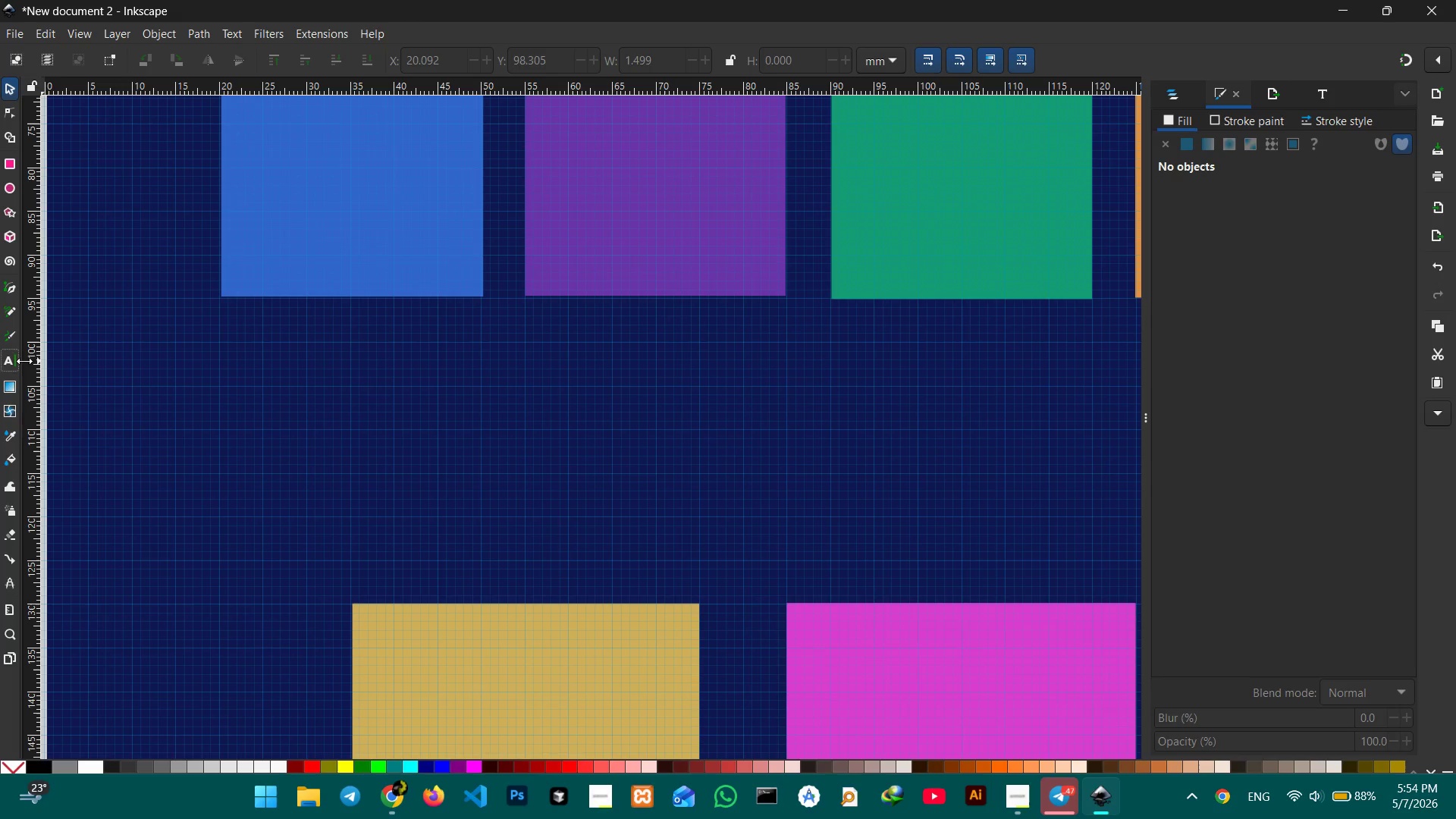 
left_click([8, 359])
 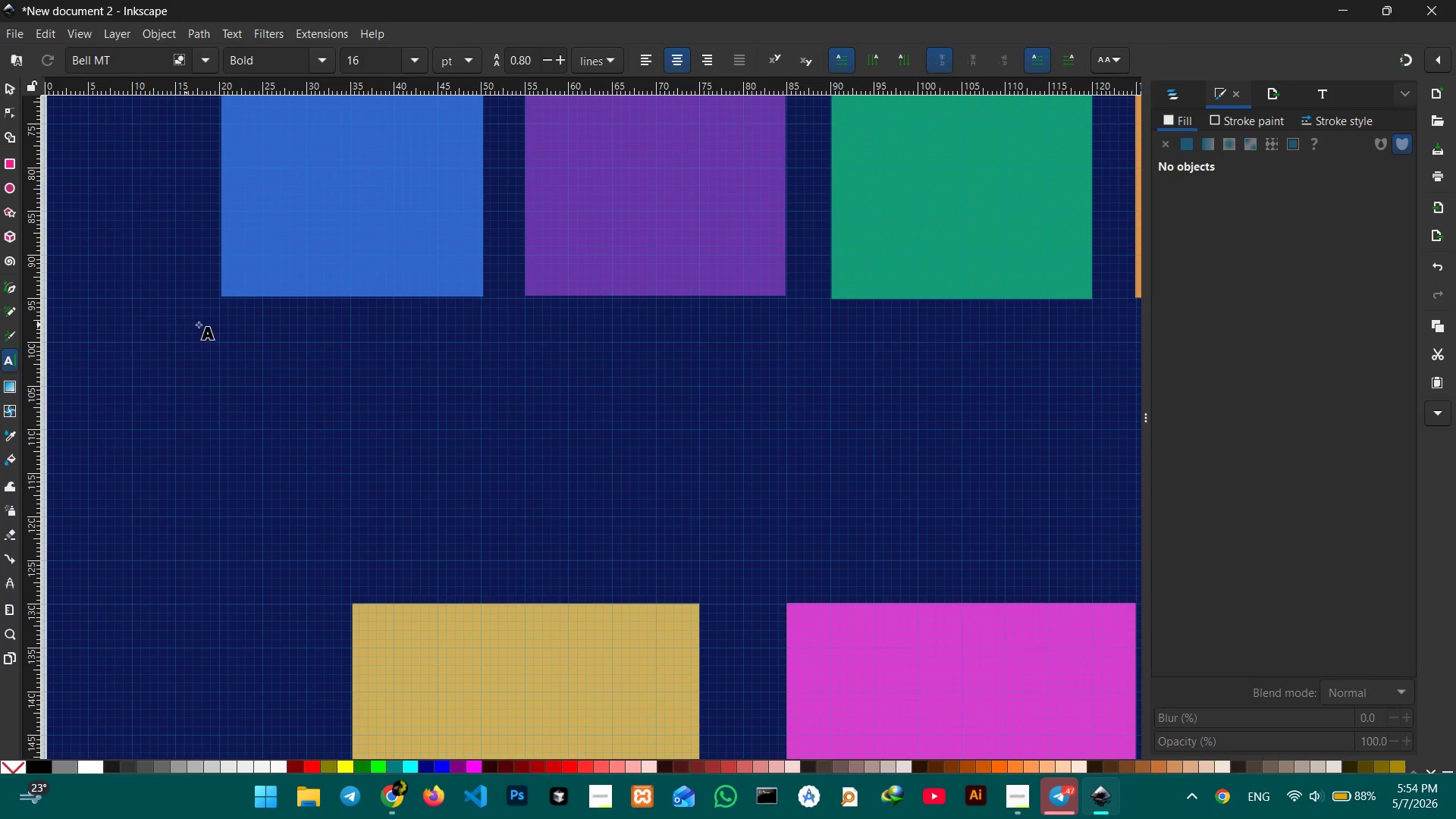 
left_click([266, 325])
 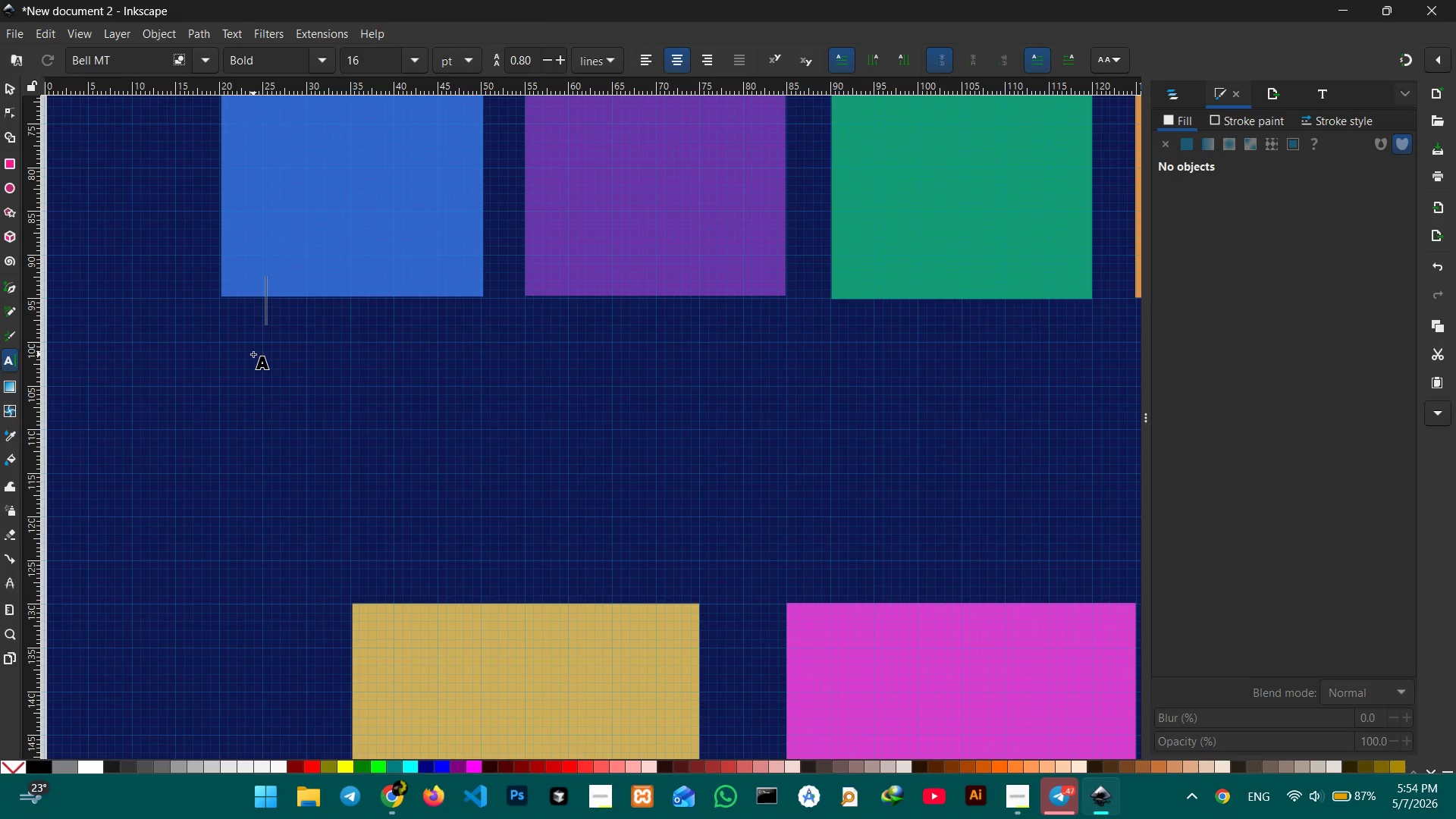 
wait(5.55)
 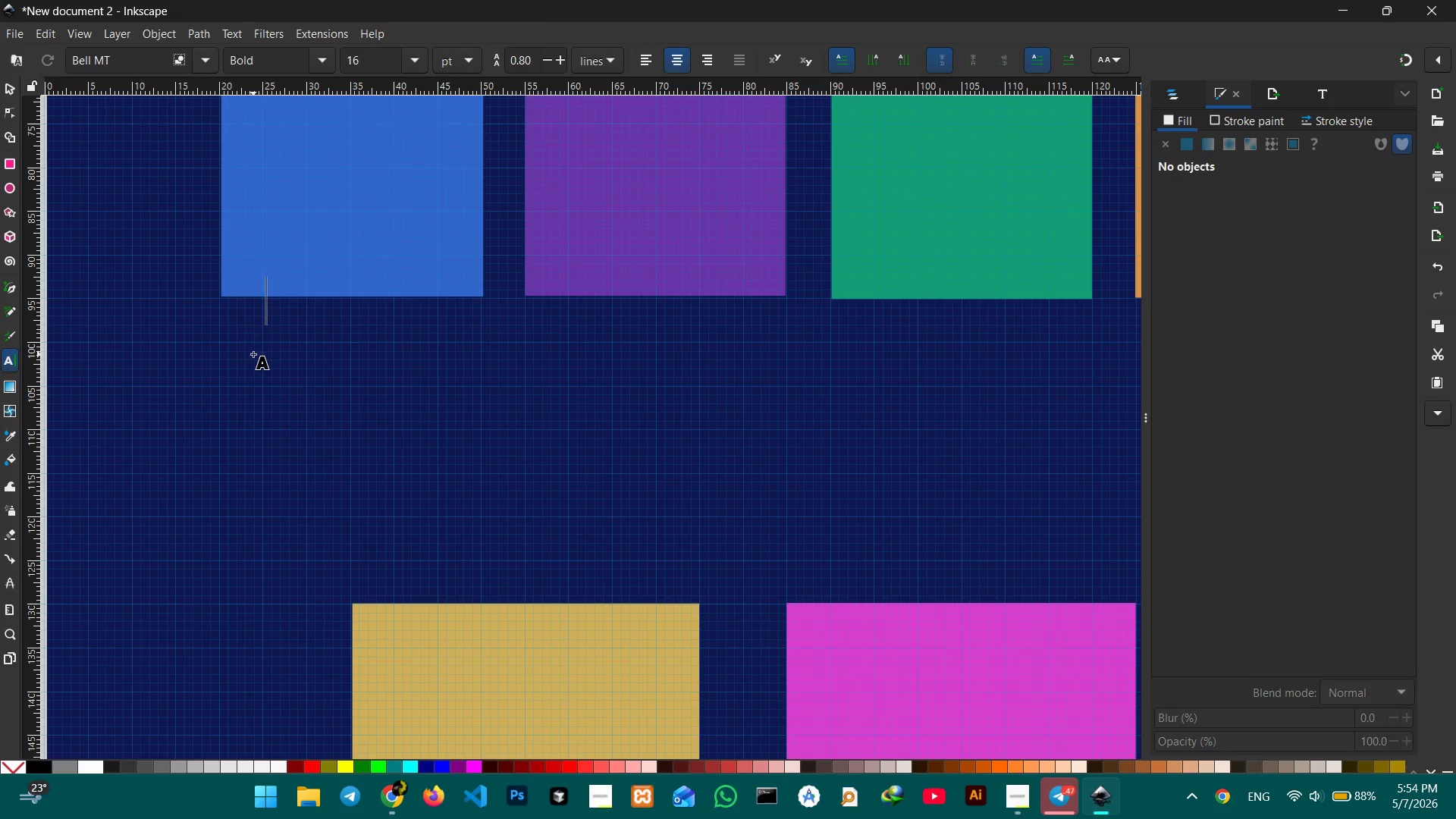 
type(Sapphire)
 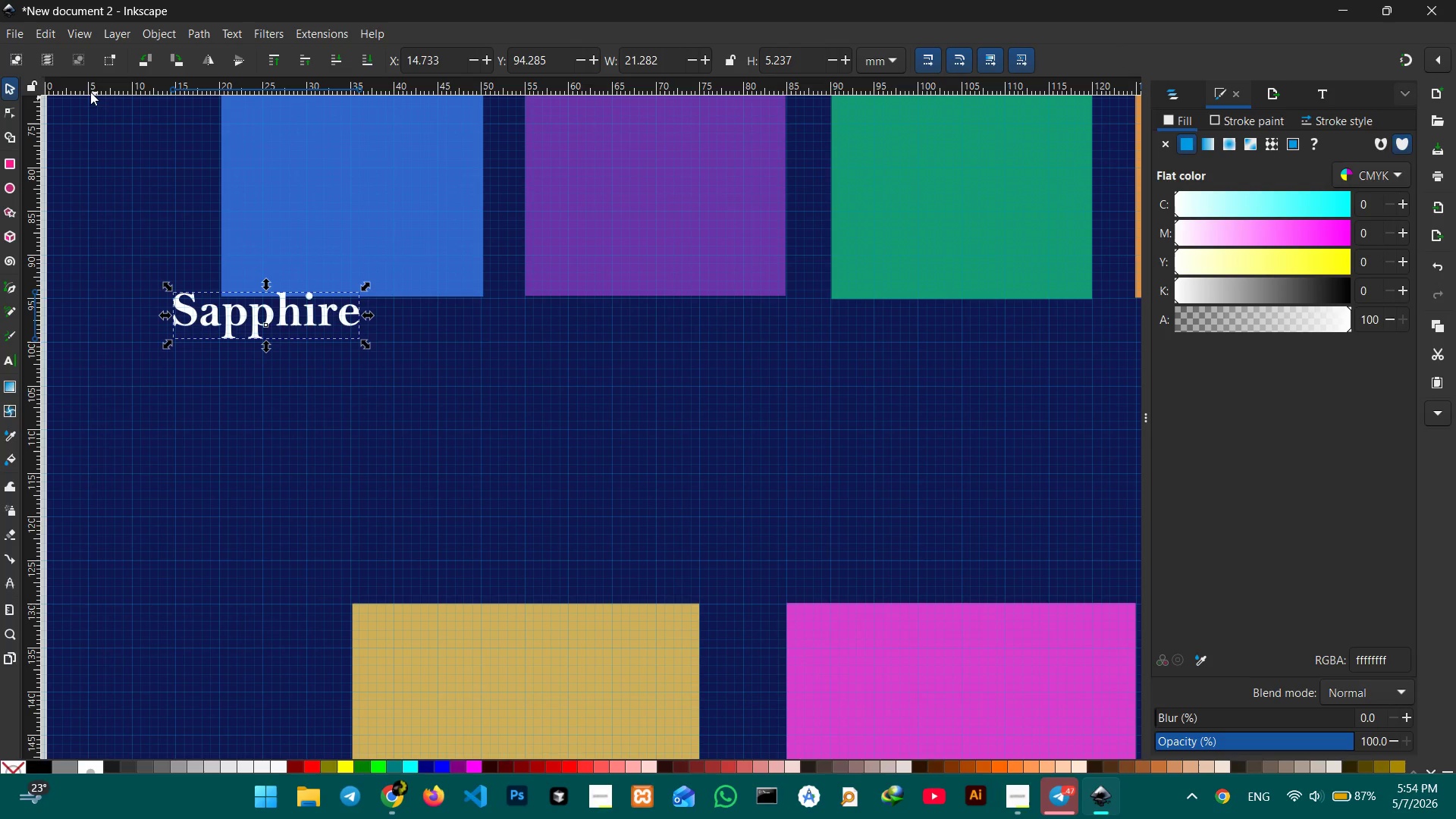 
left_click([193, 313])
 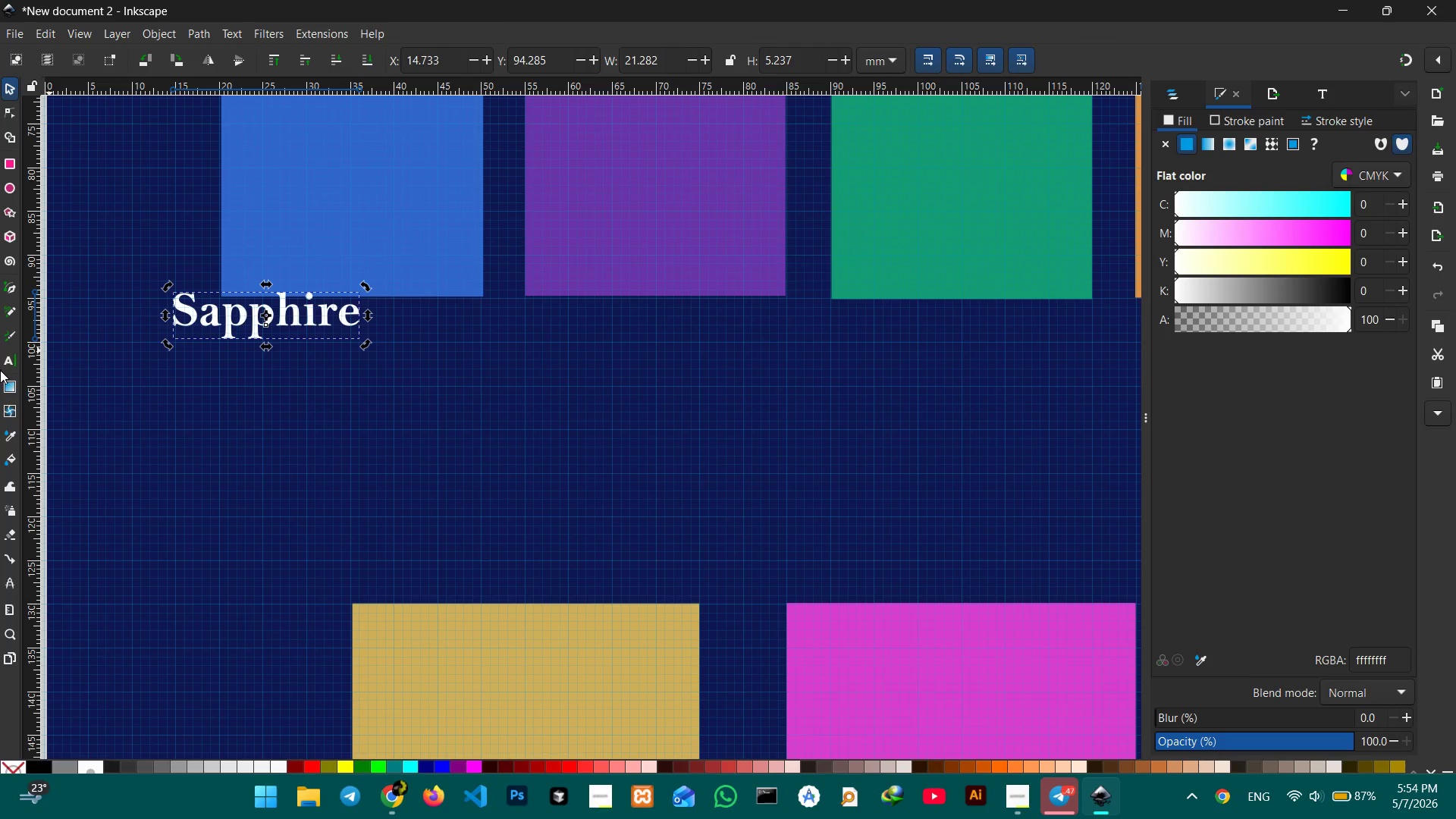 
left_click([3, 362])
 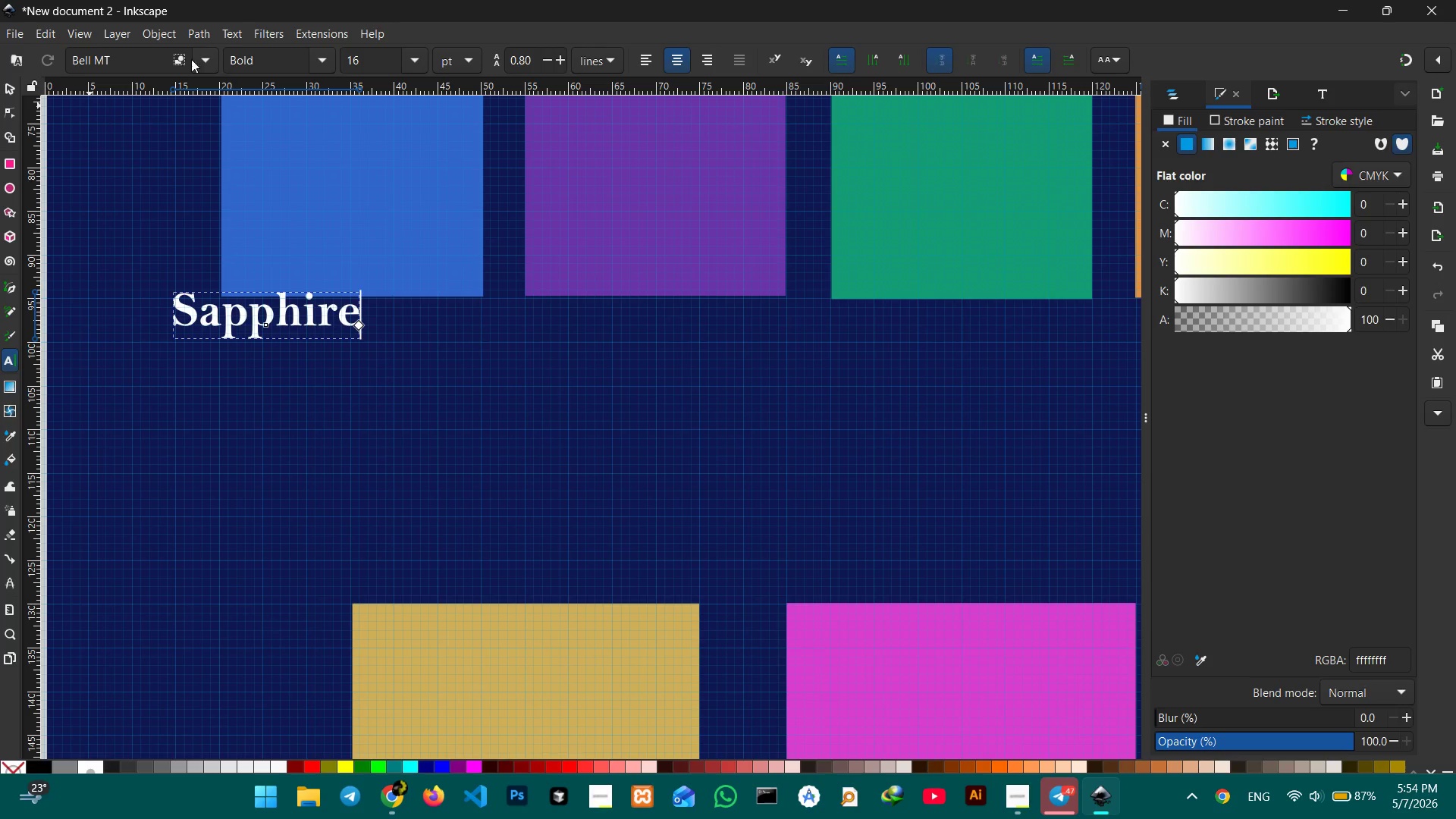 
left_click([212, 64])
 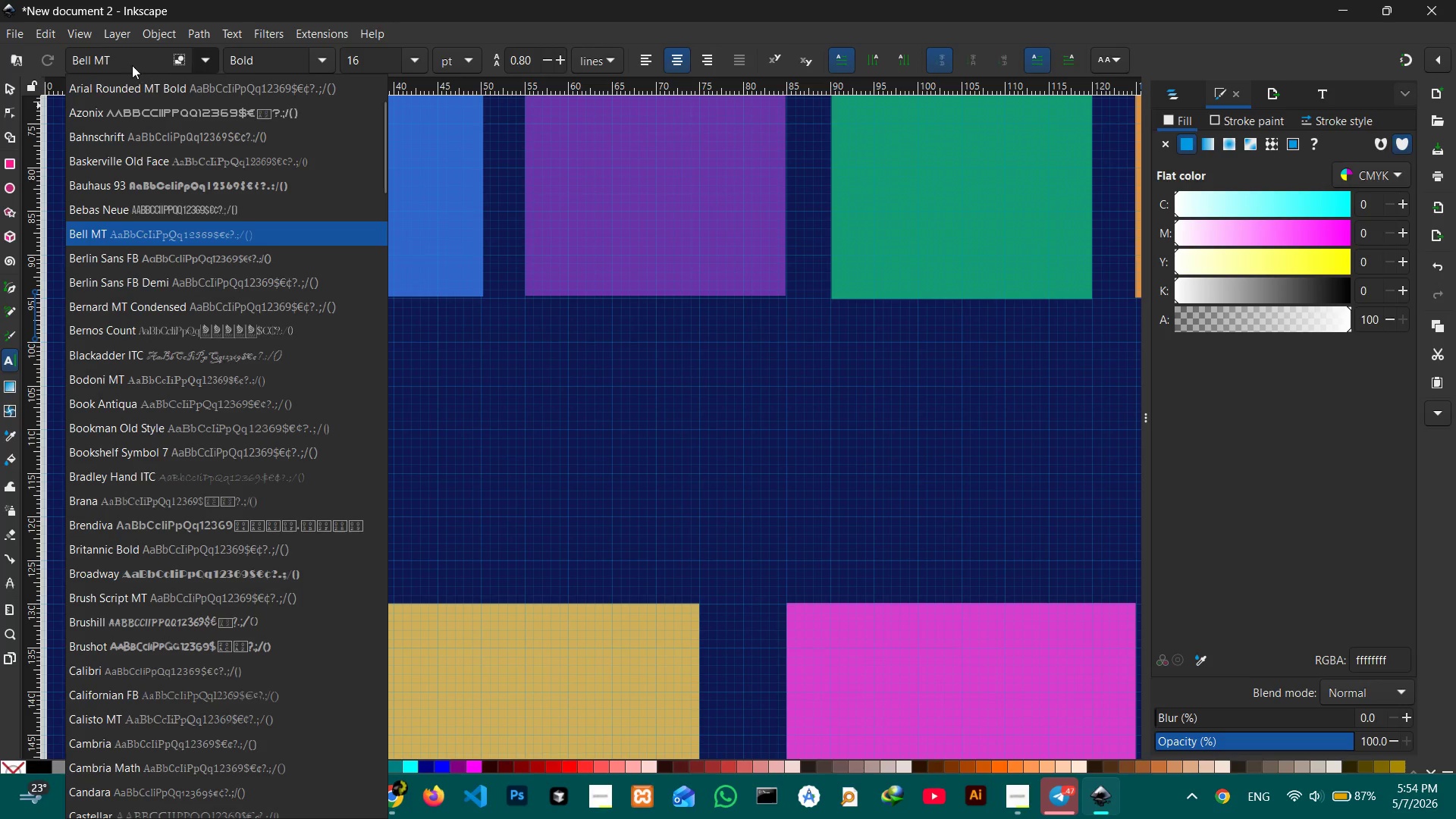 
left_click([127, 59])
 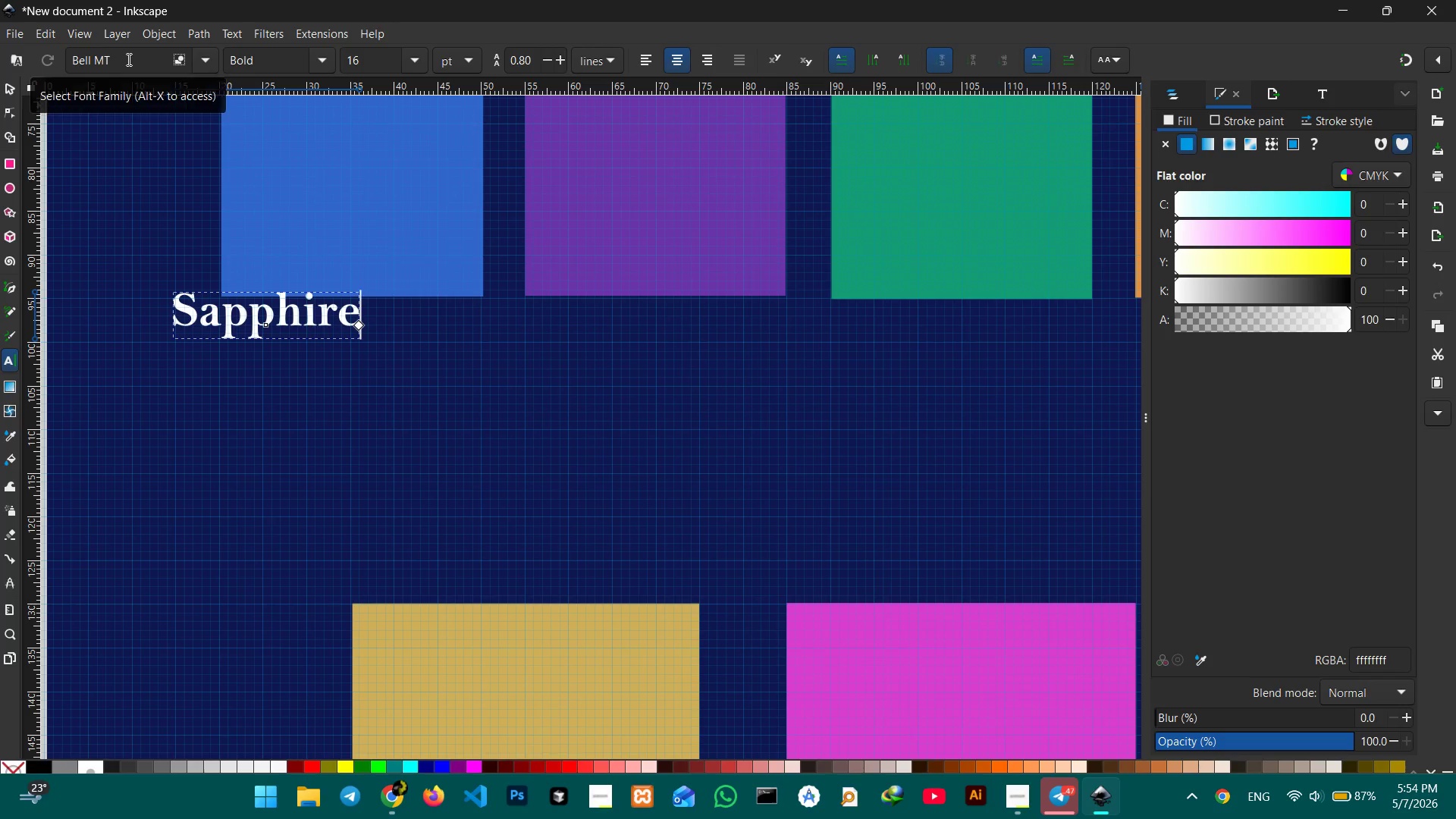 
left_click_drag(start_coordinate=[127, 59], to_coordinate=[25, 63])
 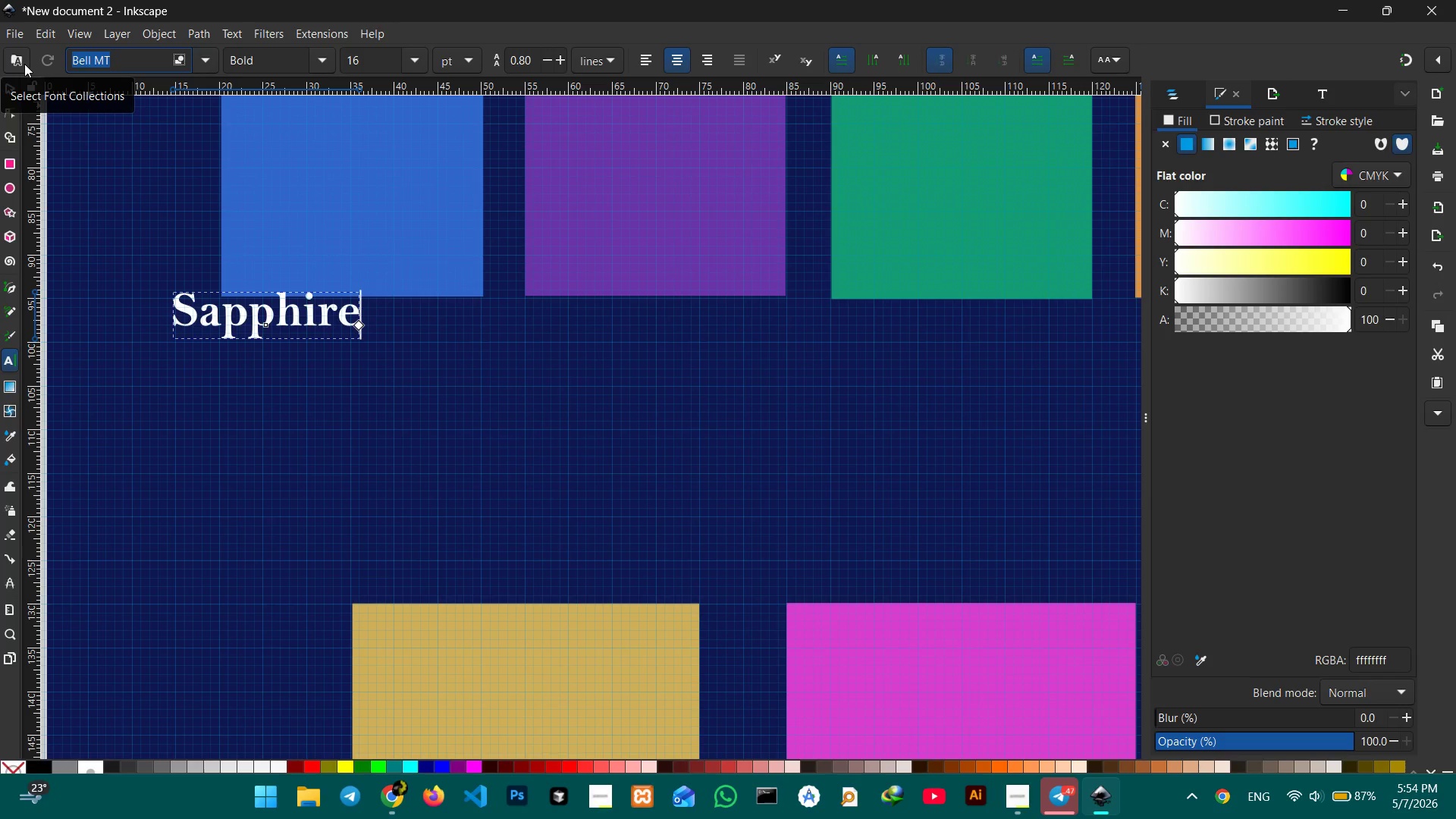 
type(bah)
 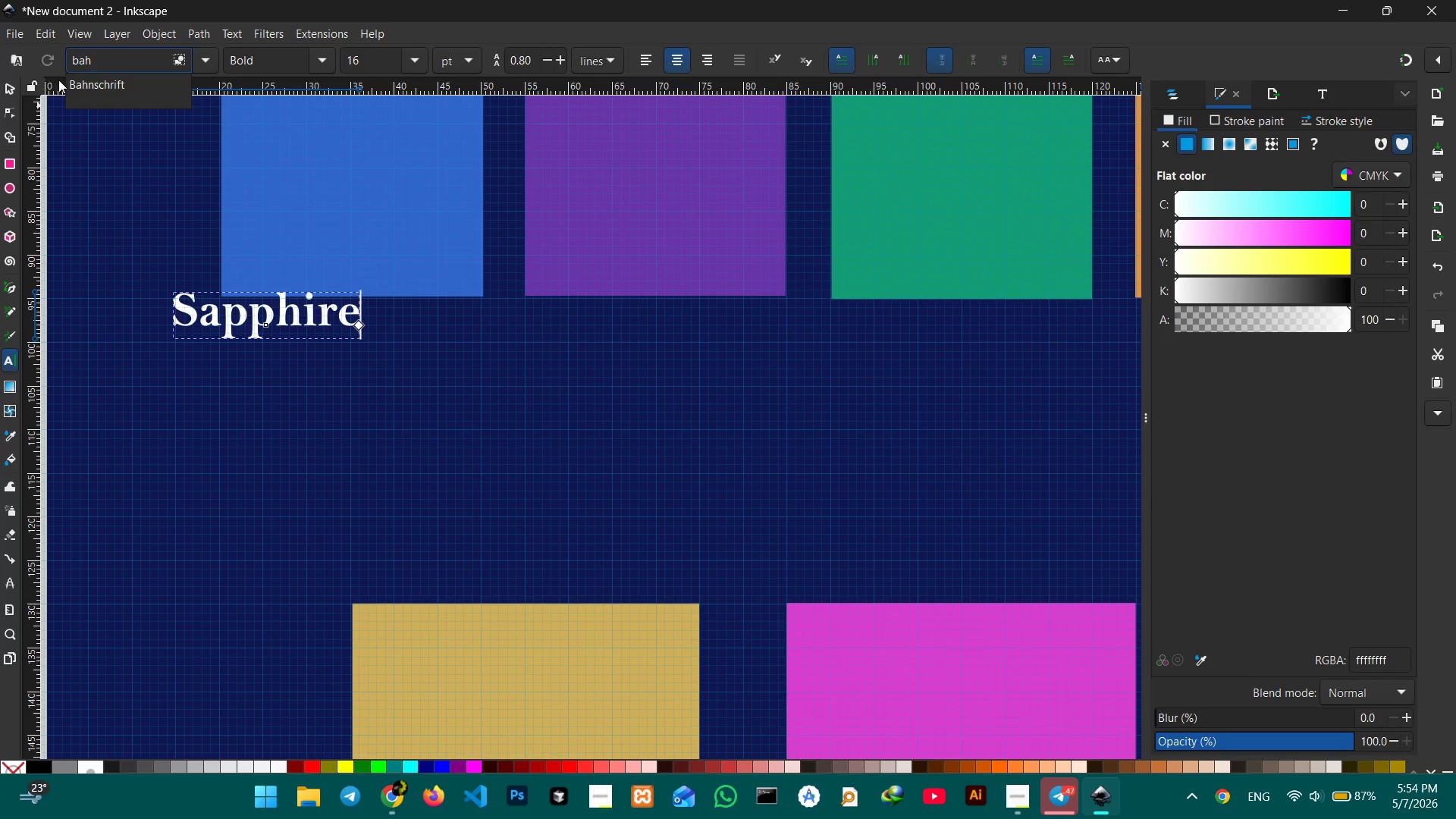 
left_click([79, 85])
 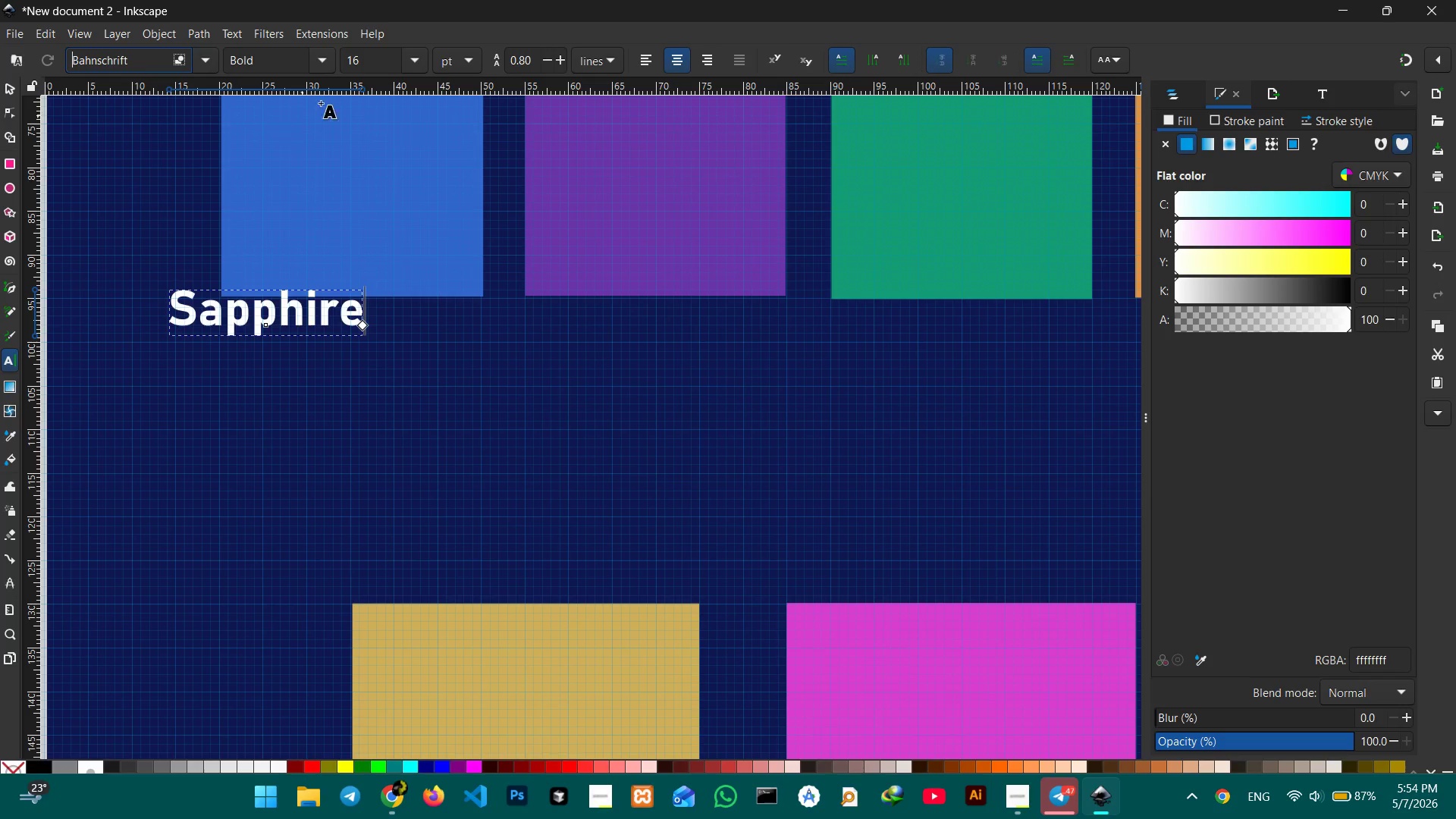 
left_click([320, 56])
 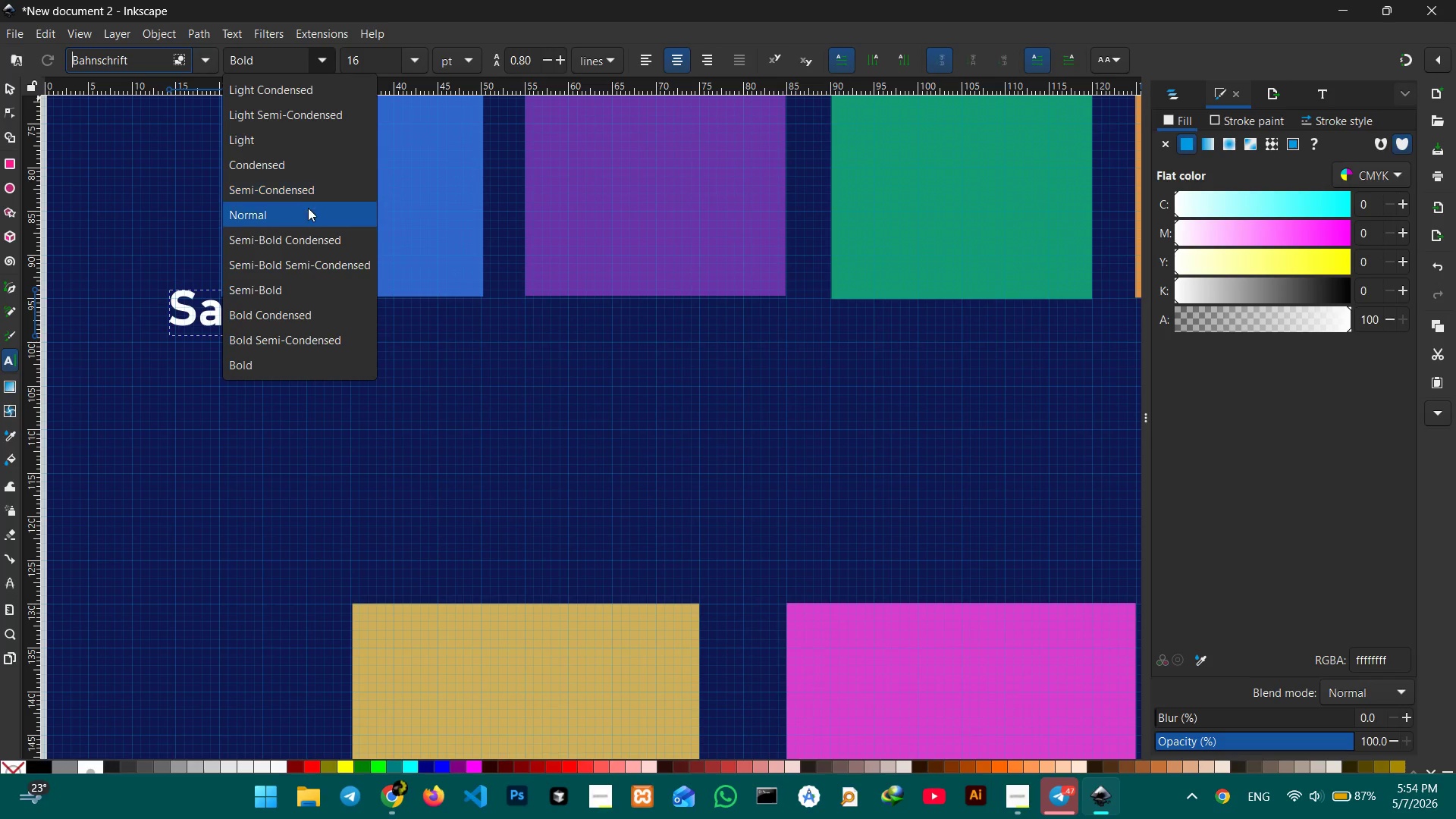 
left_click([308, 211])
 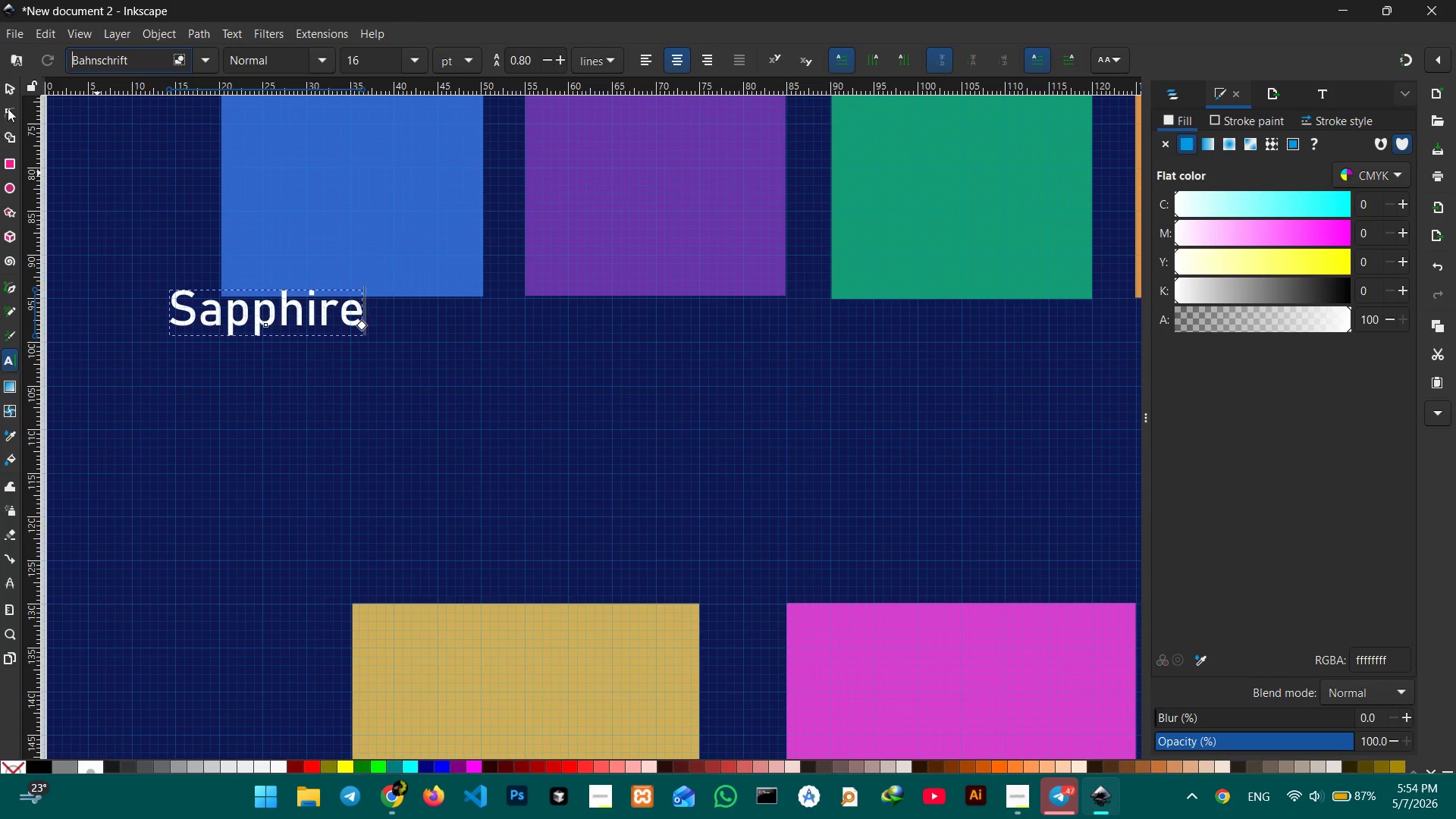 
left_click([5, 89])
 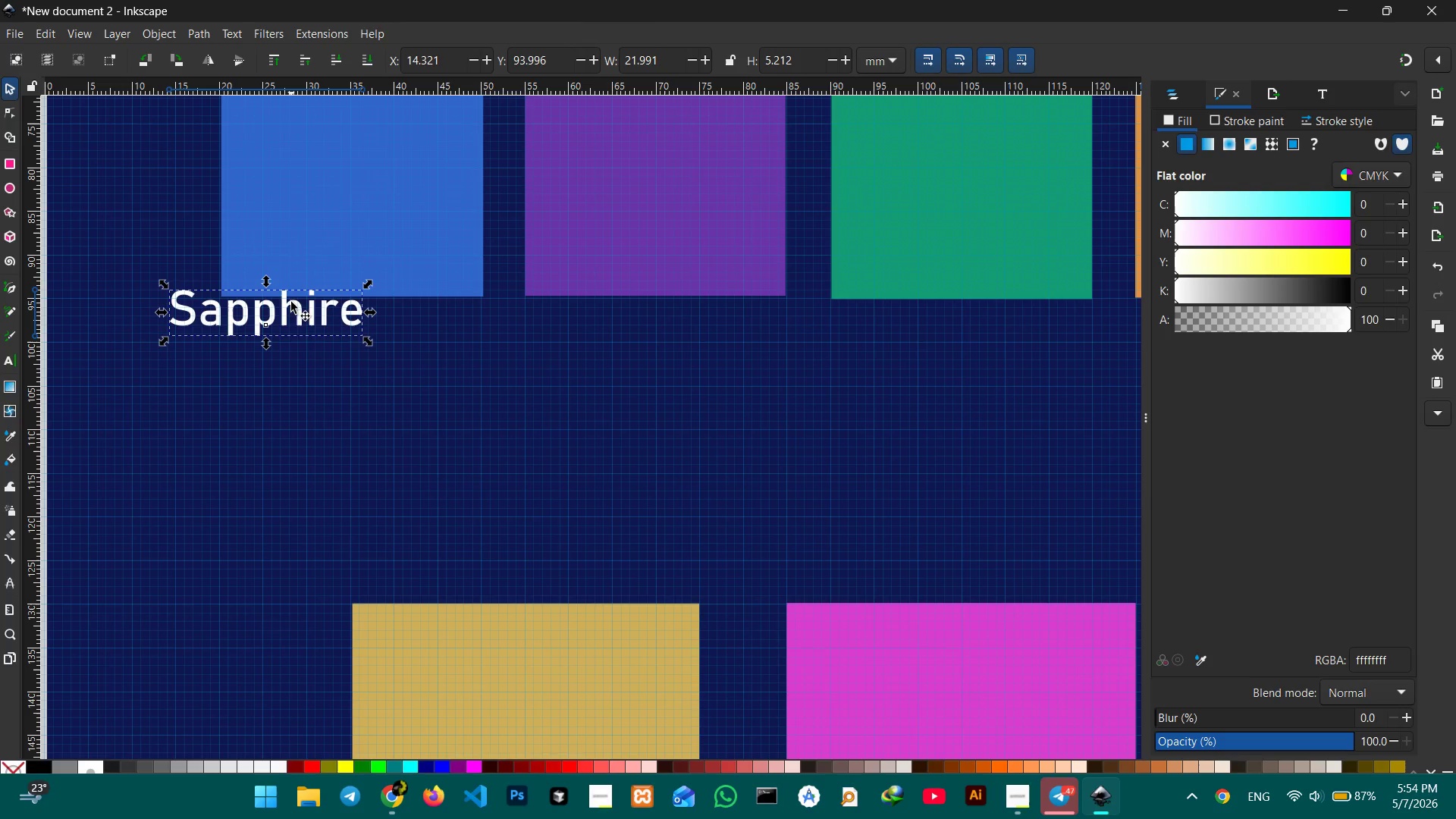 
left_click_drag(start_coordinate=[293, 323], to_coordinate=[380, 389])
 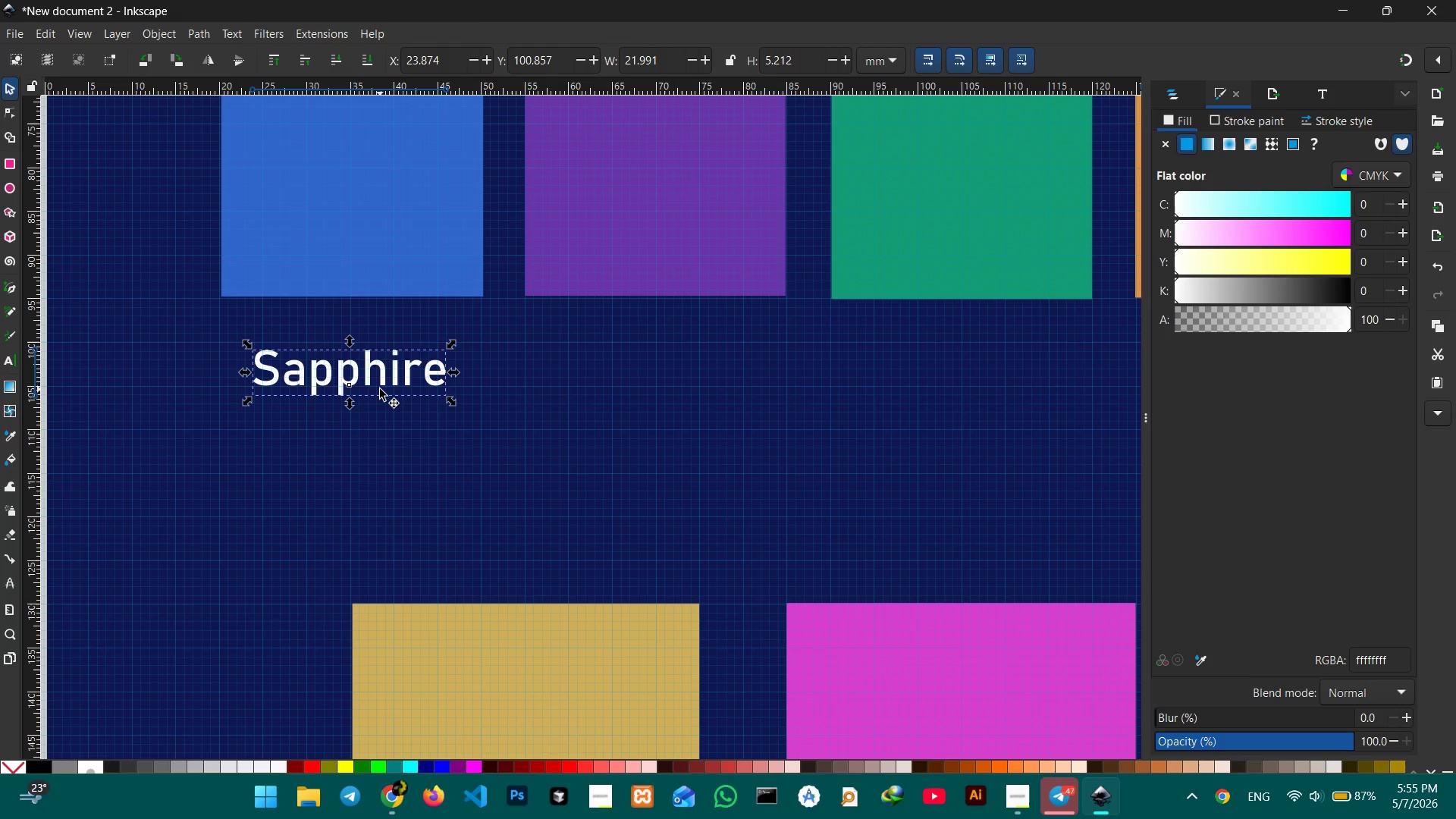 
key(Control+C)
 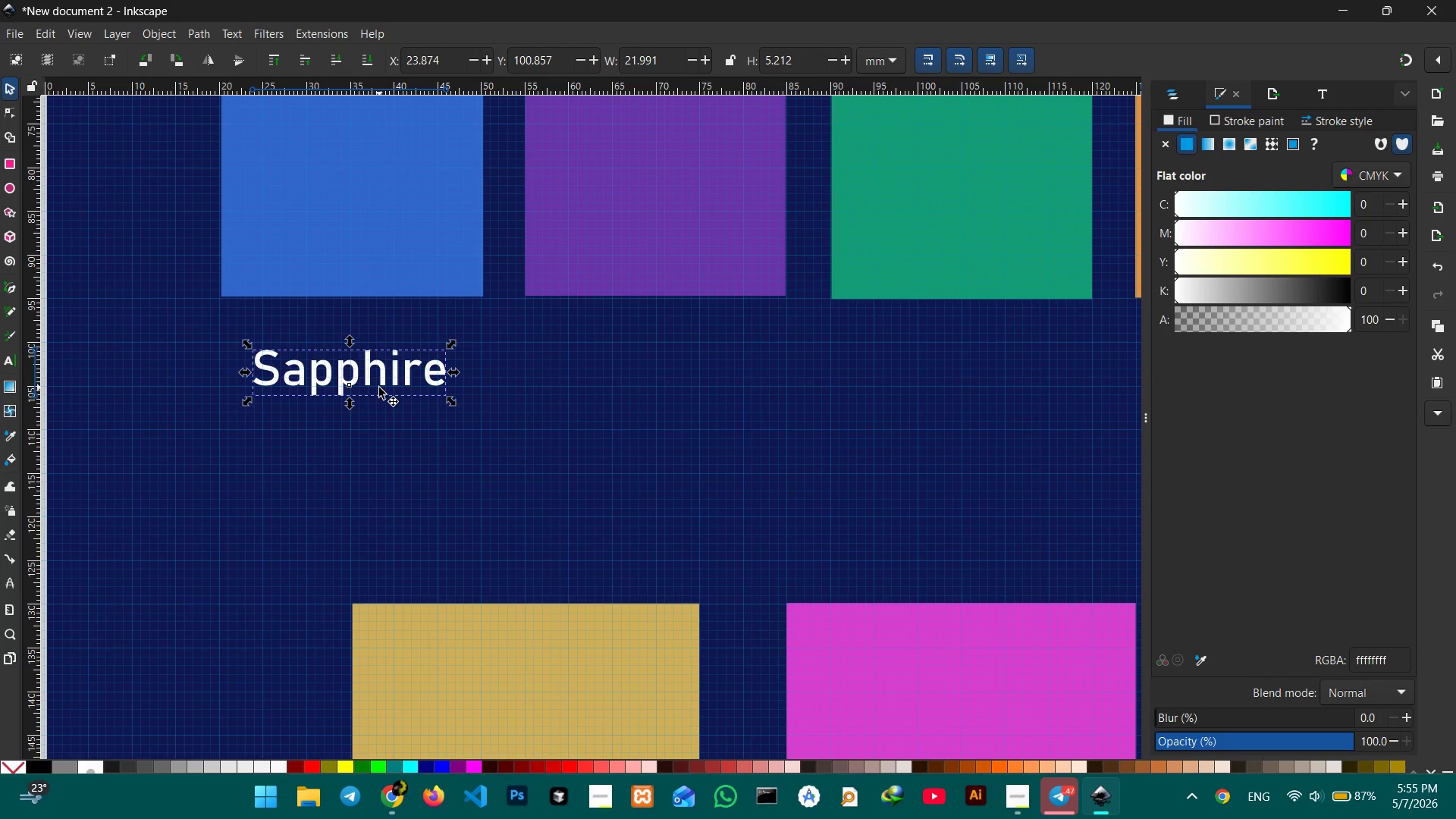 
key(Control+V)
 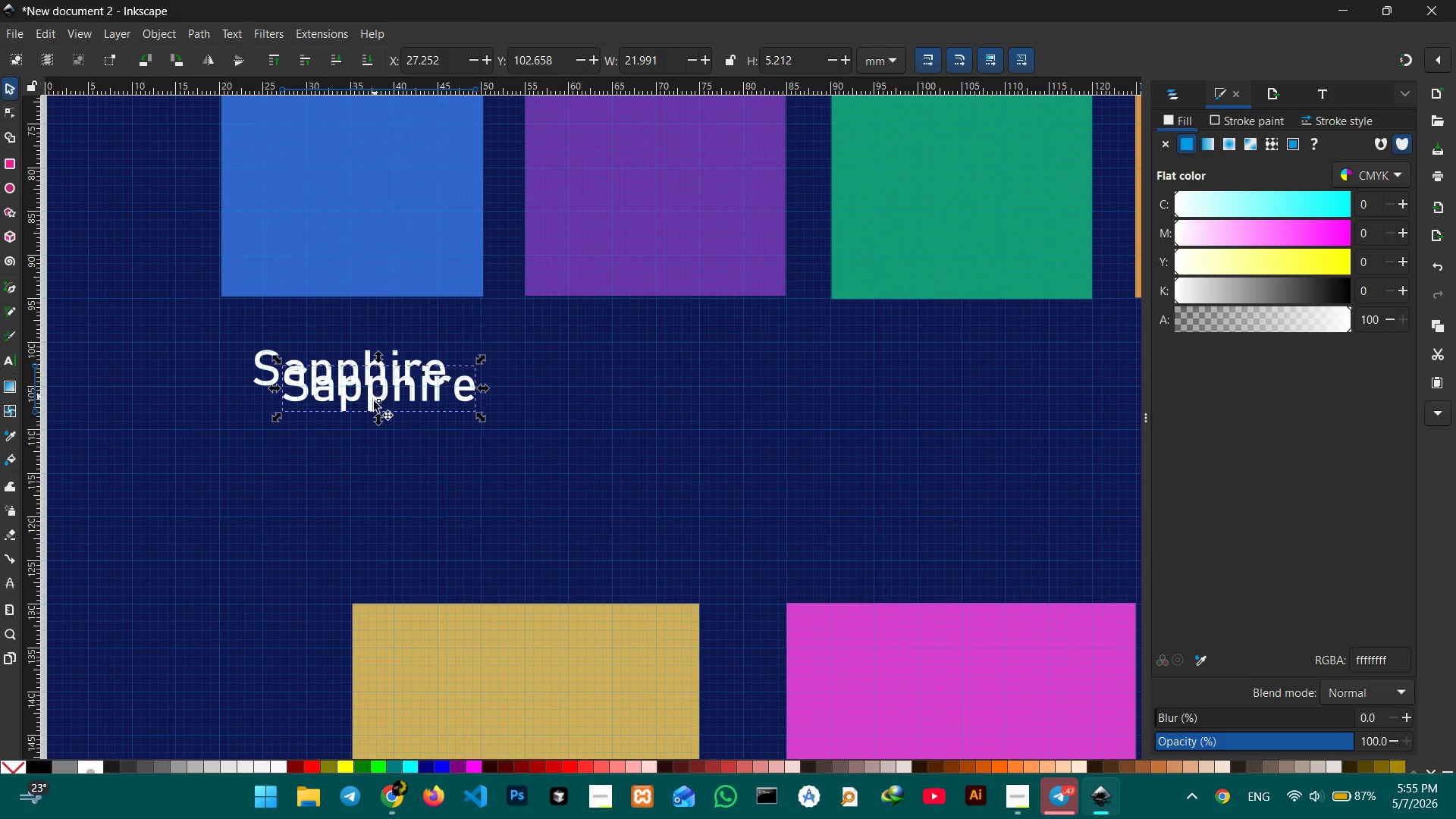 
left_click_drag(start_coordinate=[375, 400], to_coordinate=[349, 435])
 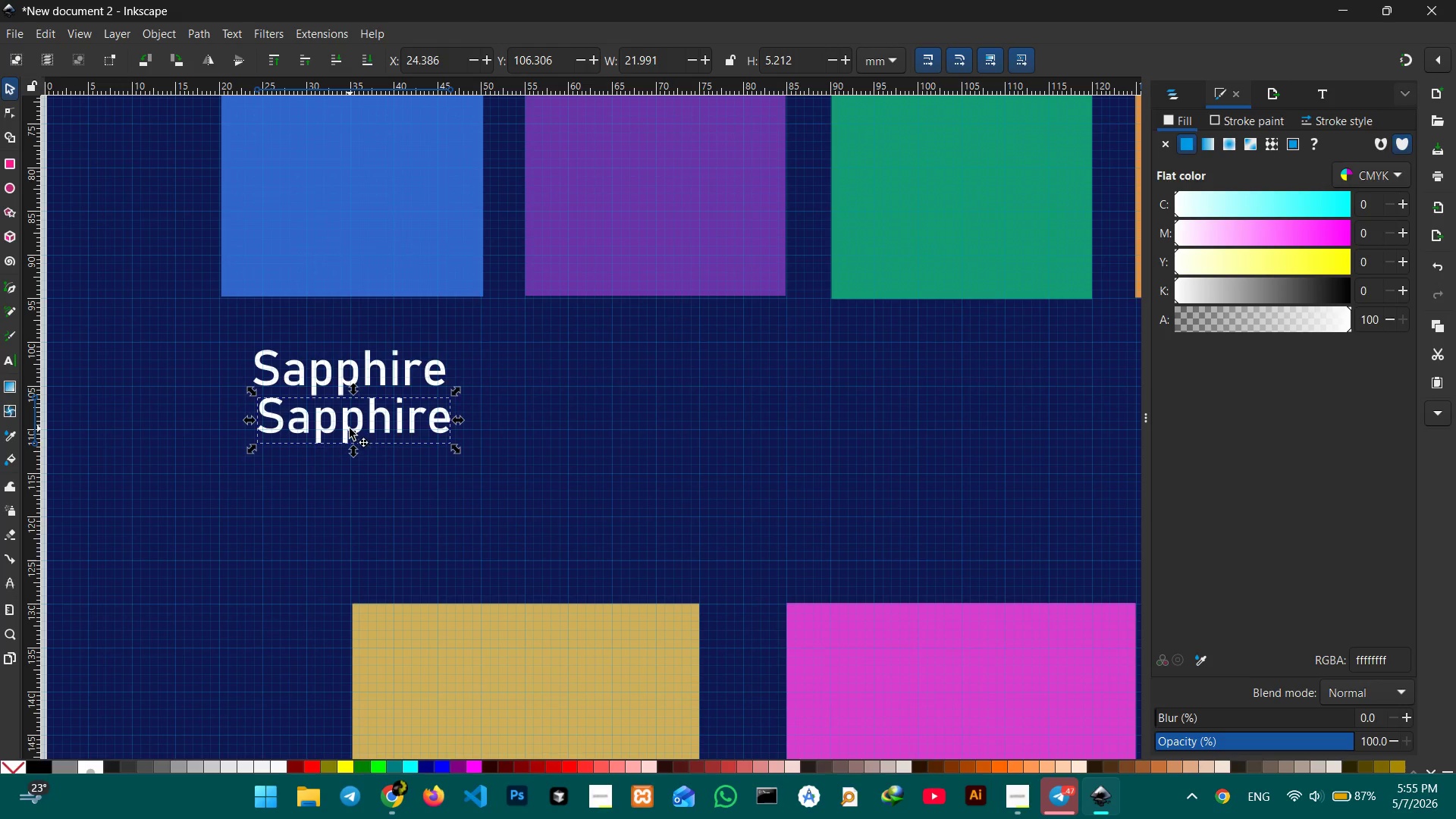 
double_click([350, 428])
 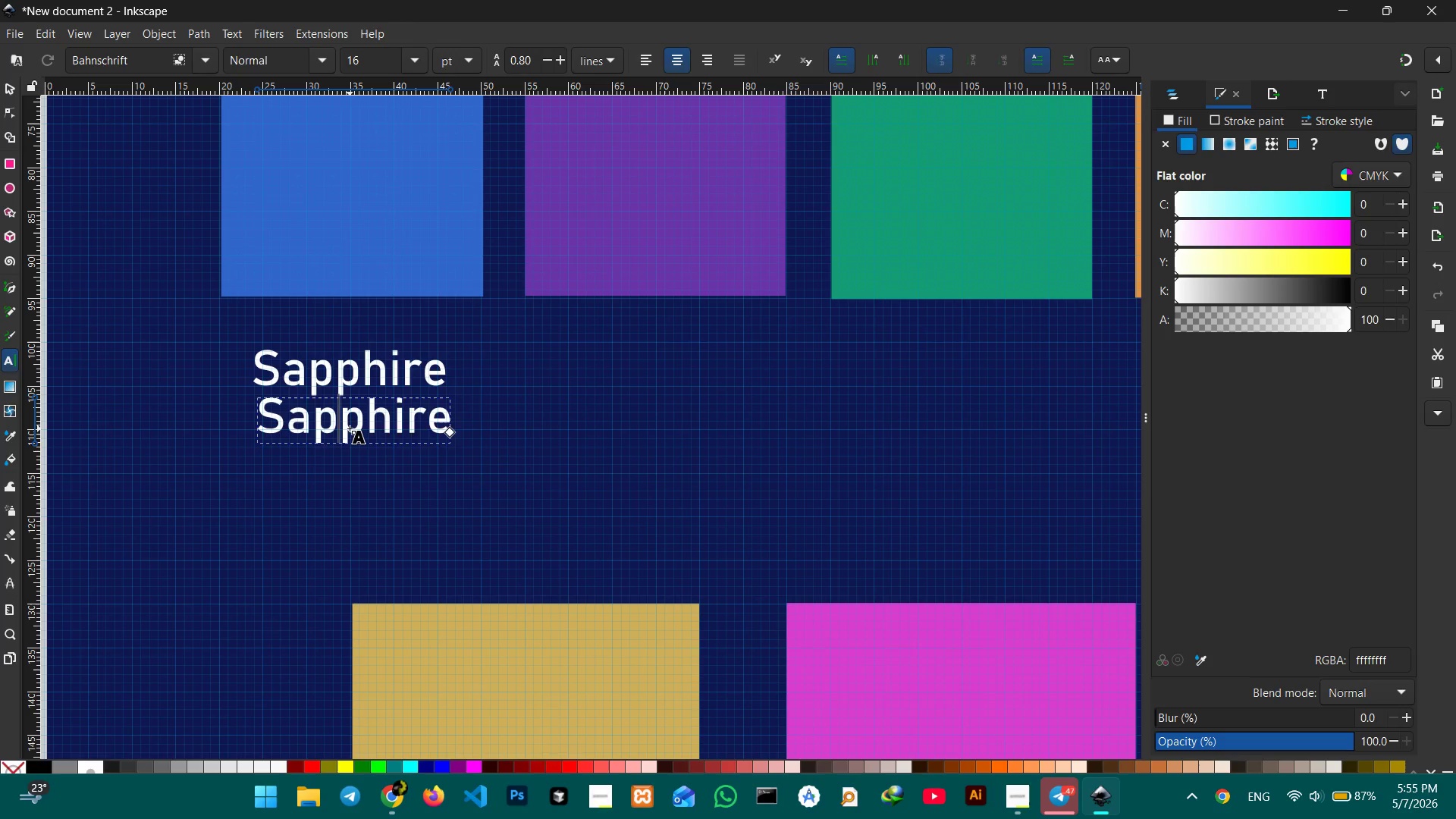 
triple_click([350, 428])
 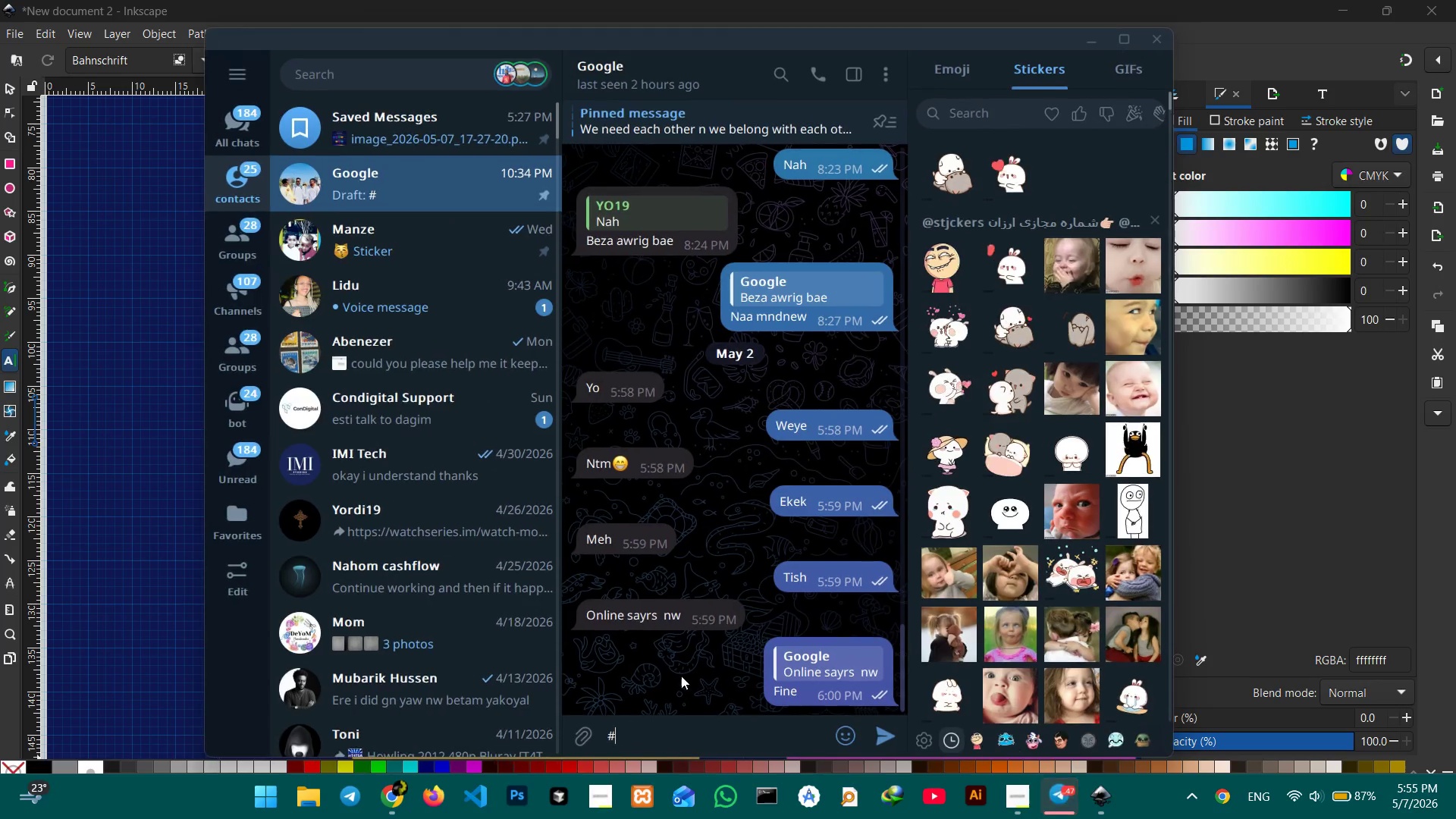 
left_click_drag(start_coordinate=[635, 728], to_coordinate=[598, 730])
 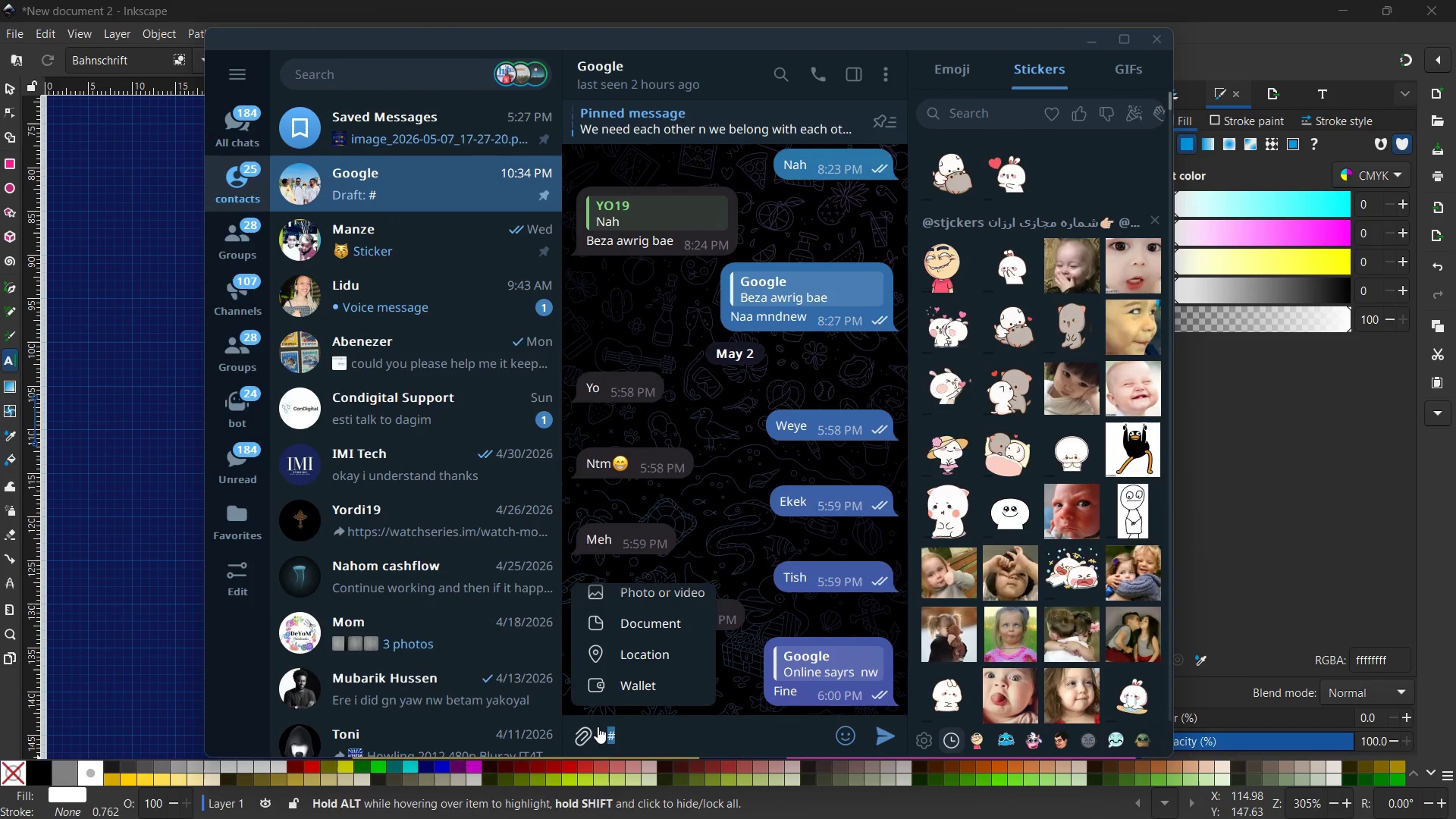 
key(Control+C)
 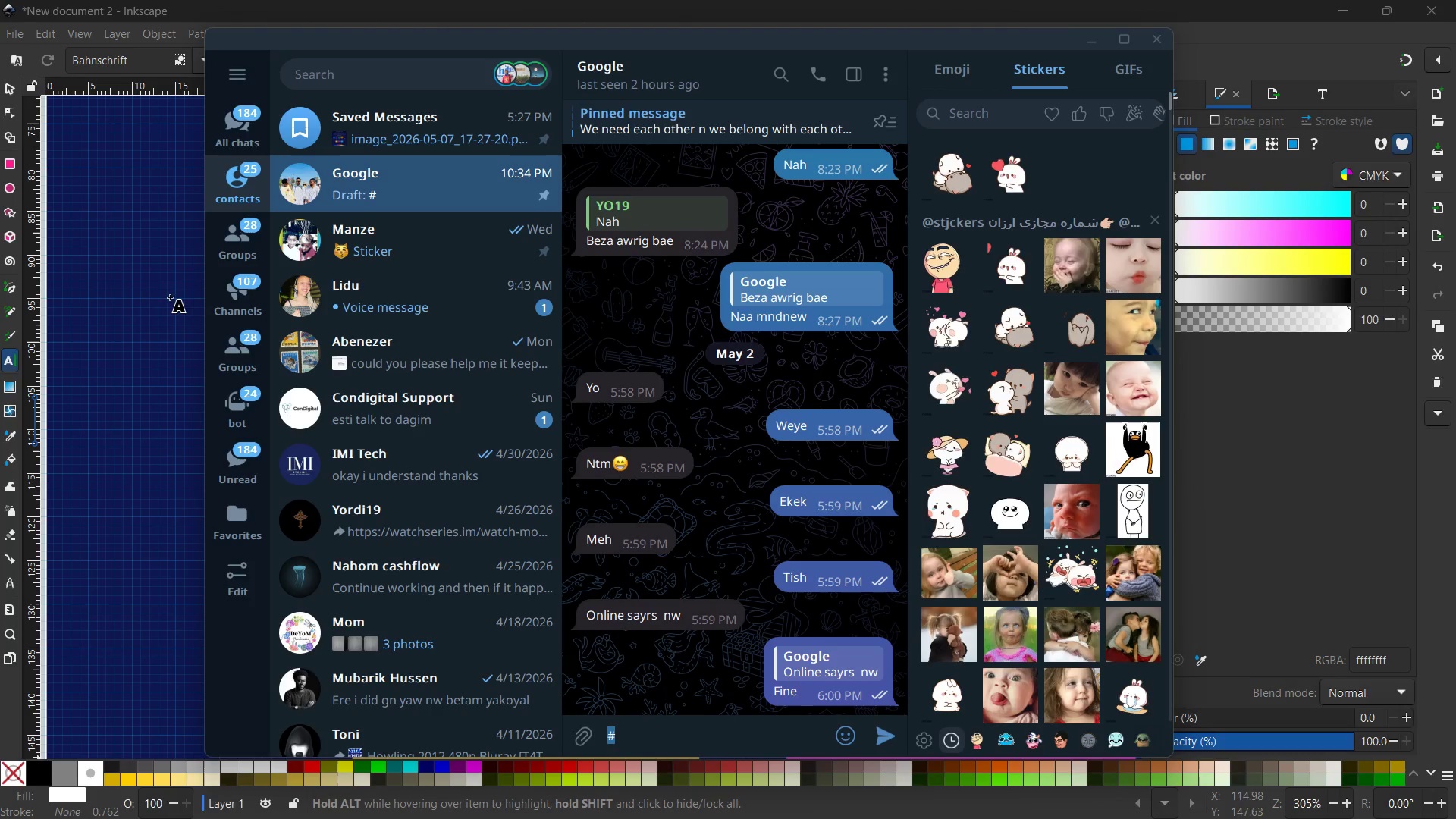 
left_click([130, 250])
 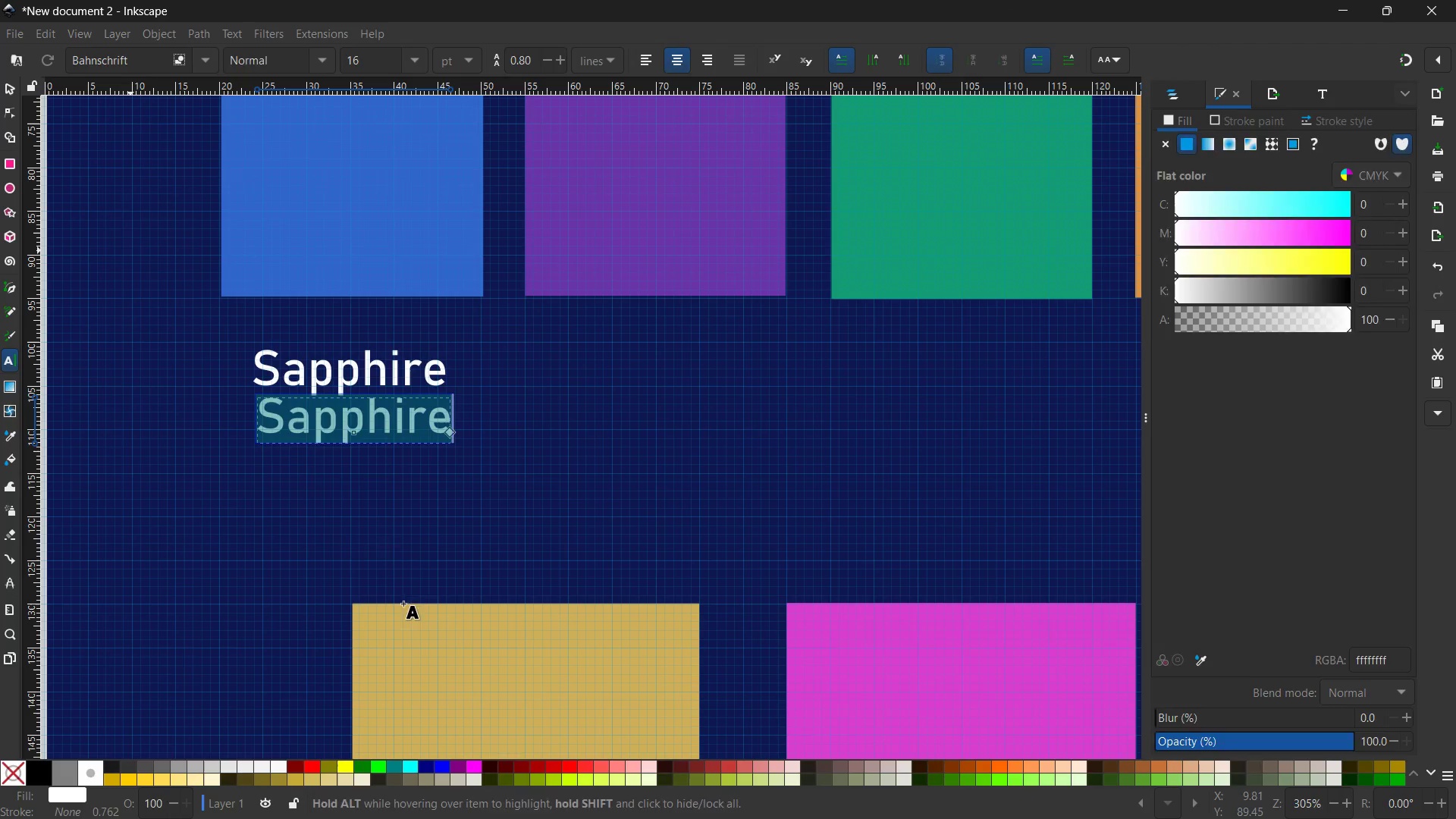 
key(Control+V)
 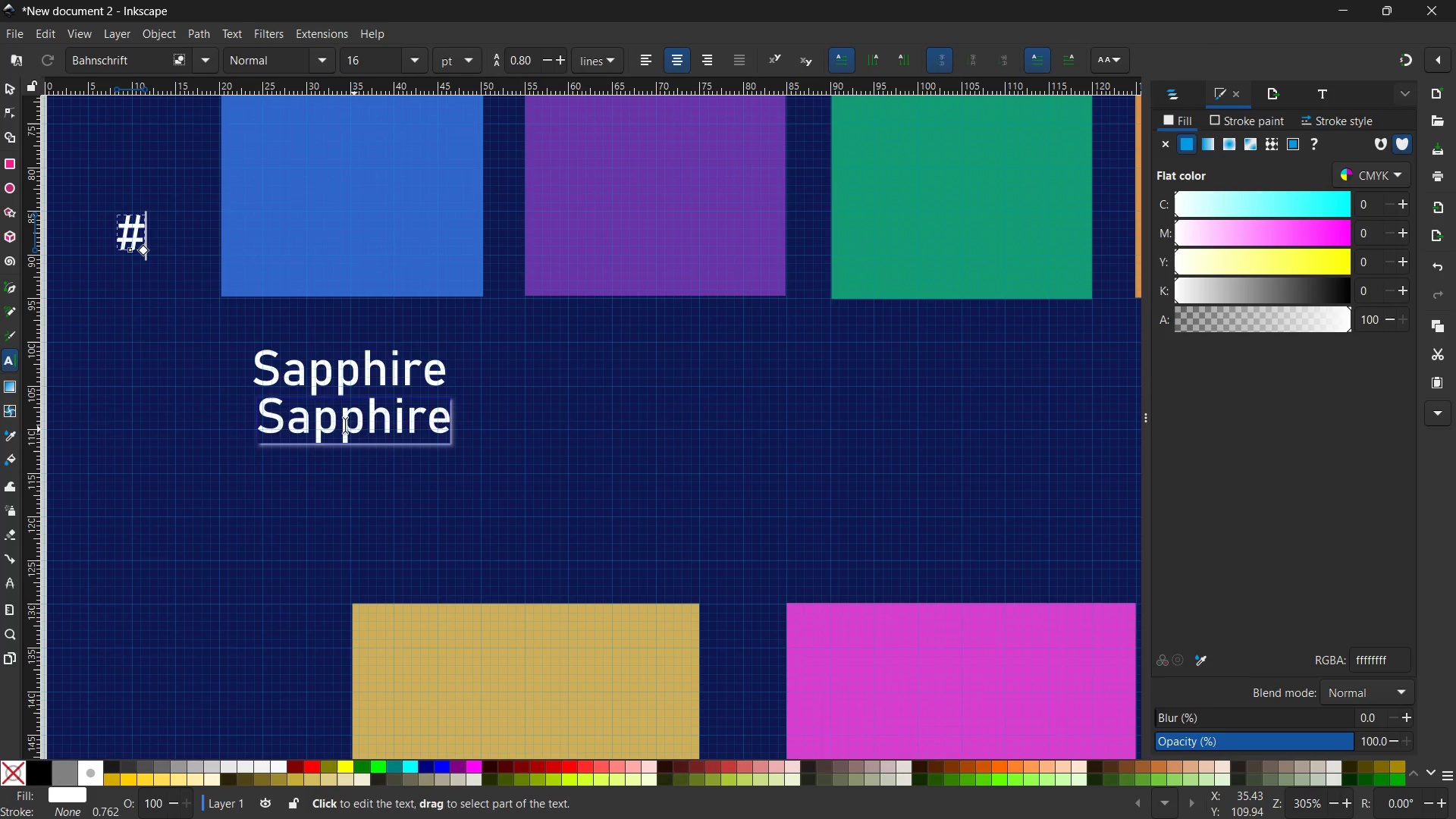 
key(Control+Z)
 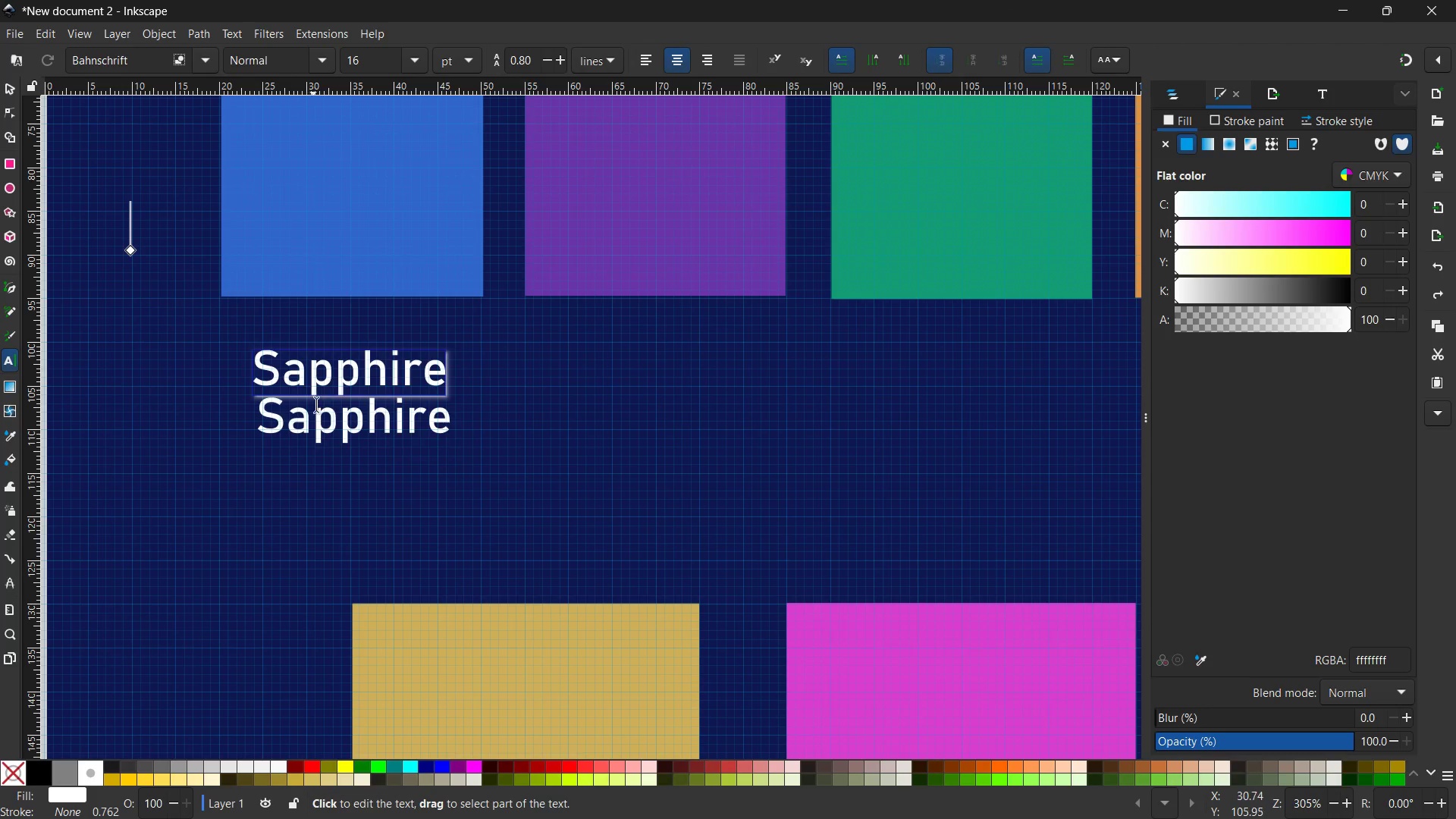 
left_click([320, 412])
 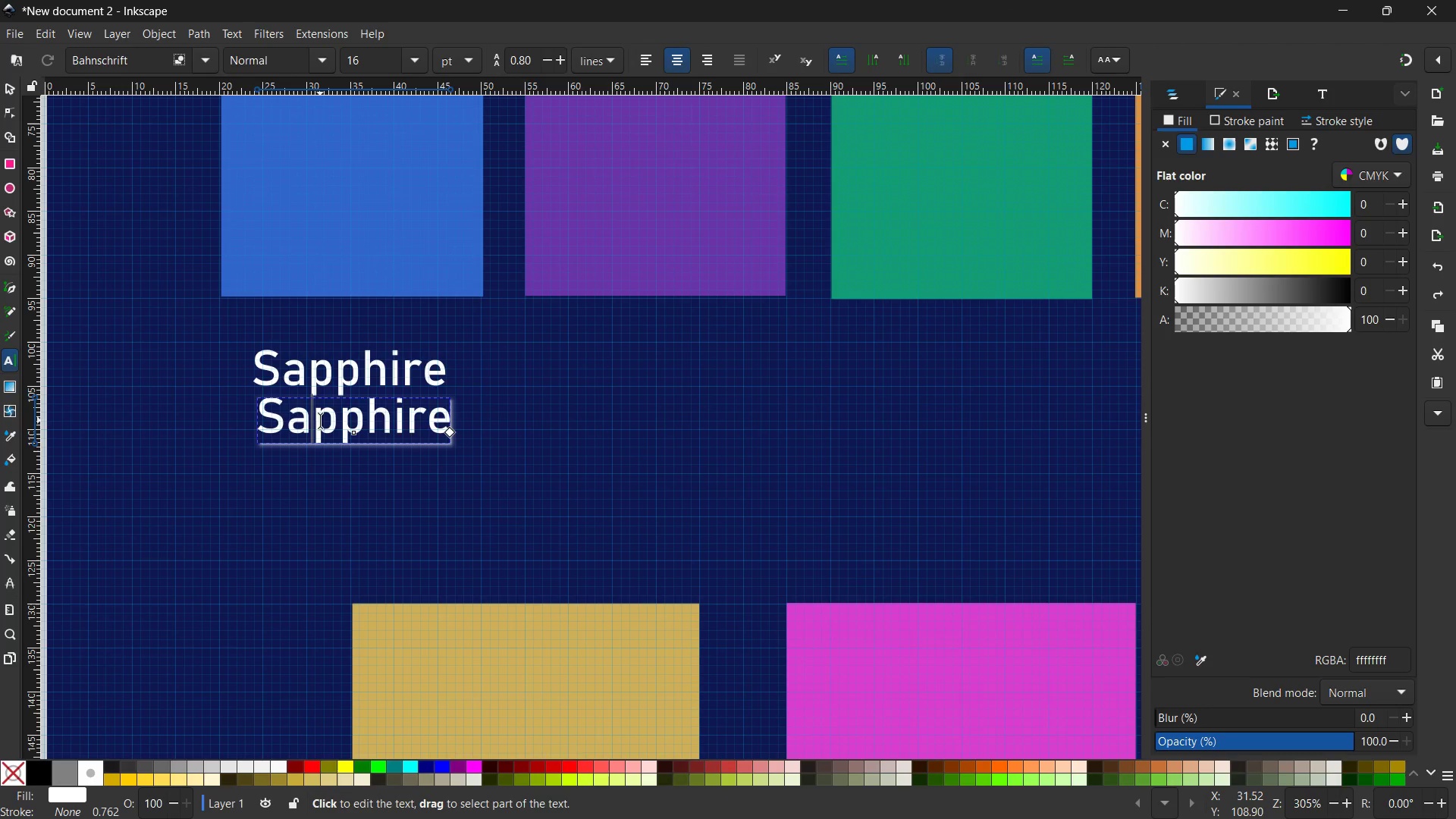 
double_click([320, 422])
 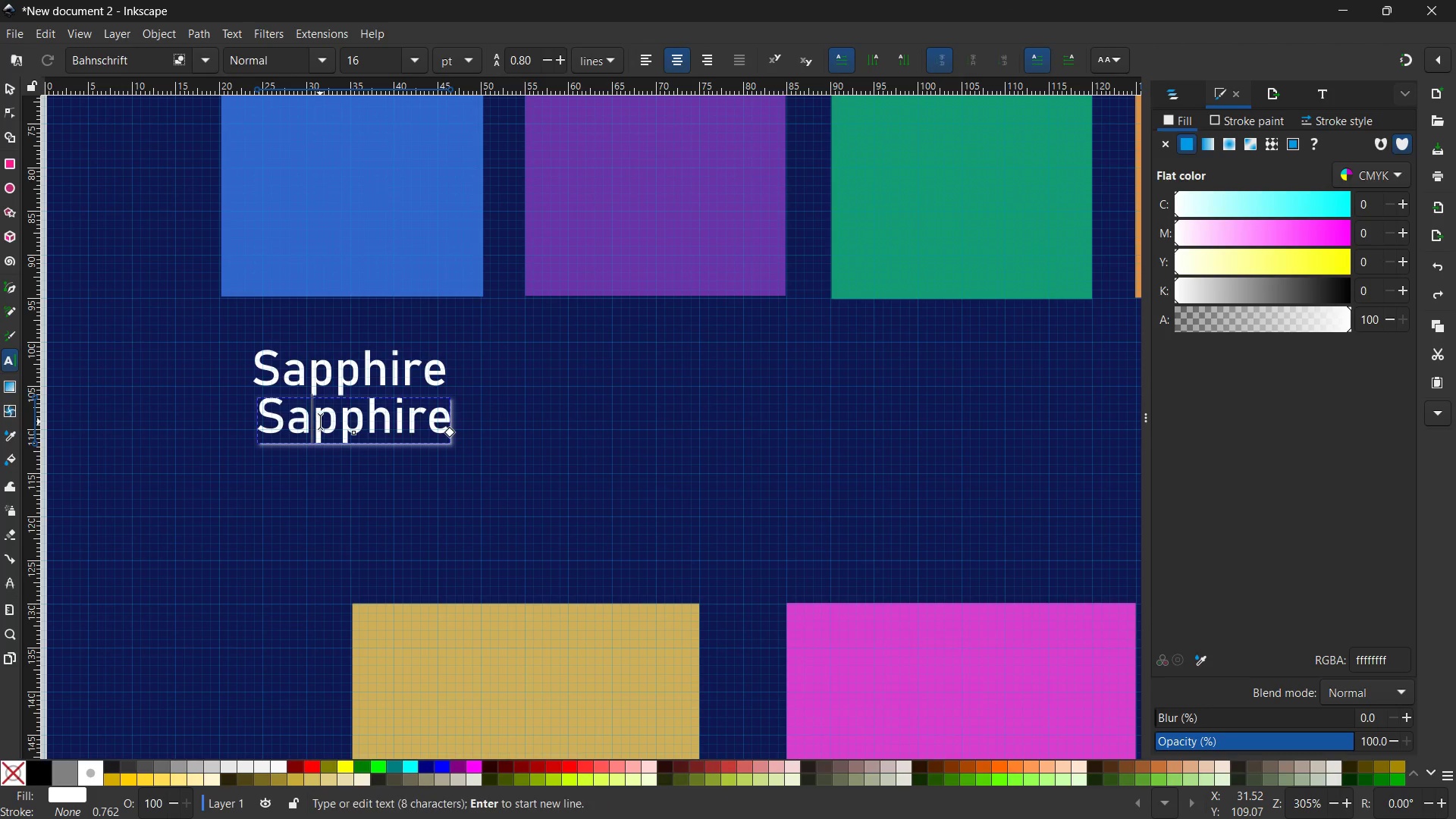 
triple_click([320, 422])
 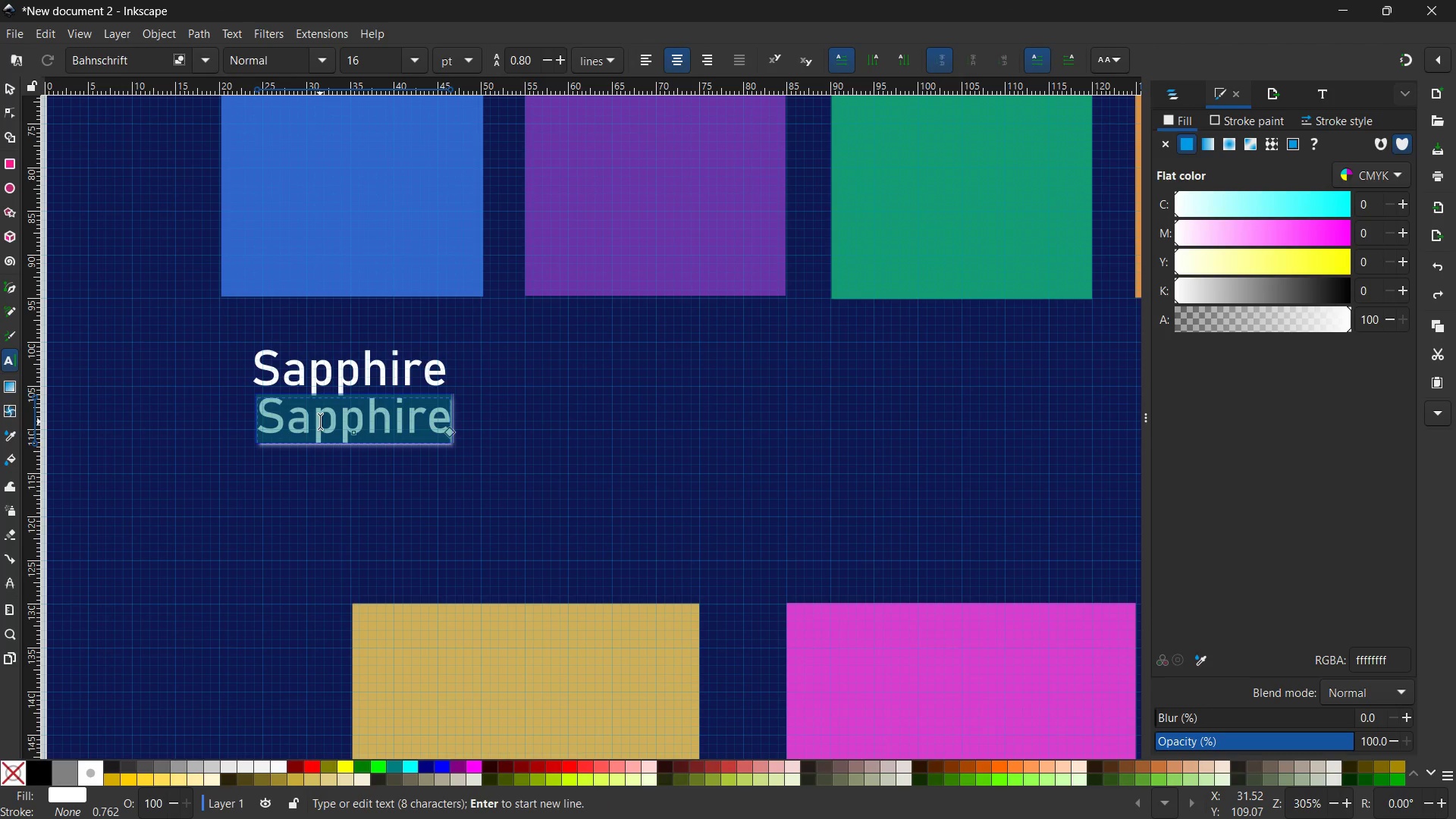 
key(Control+V)
 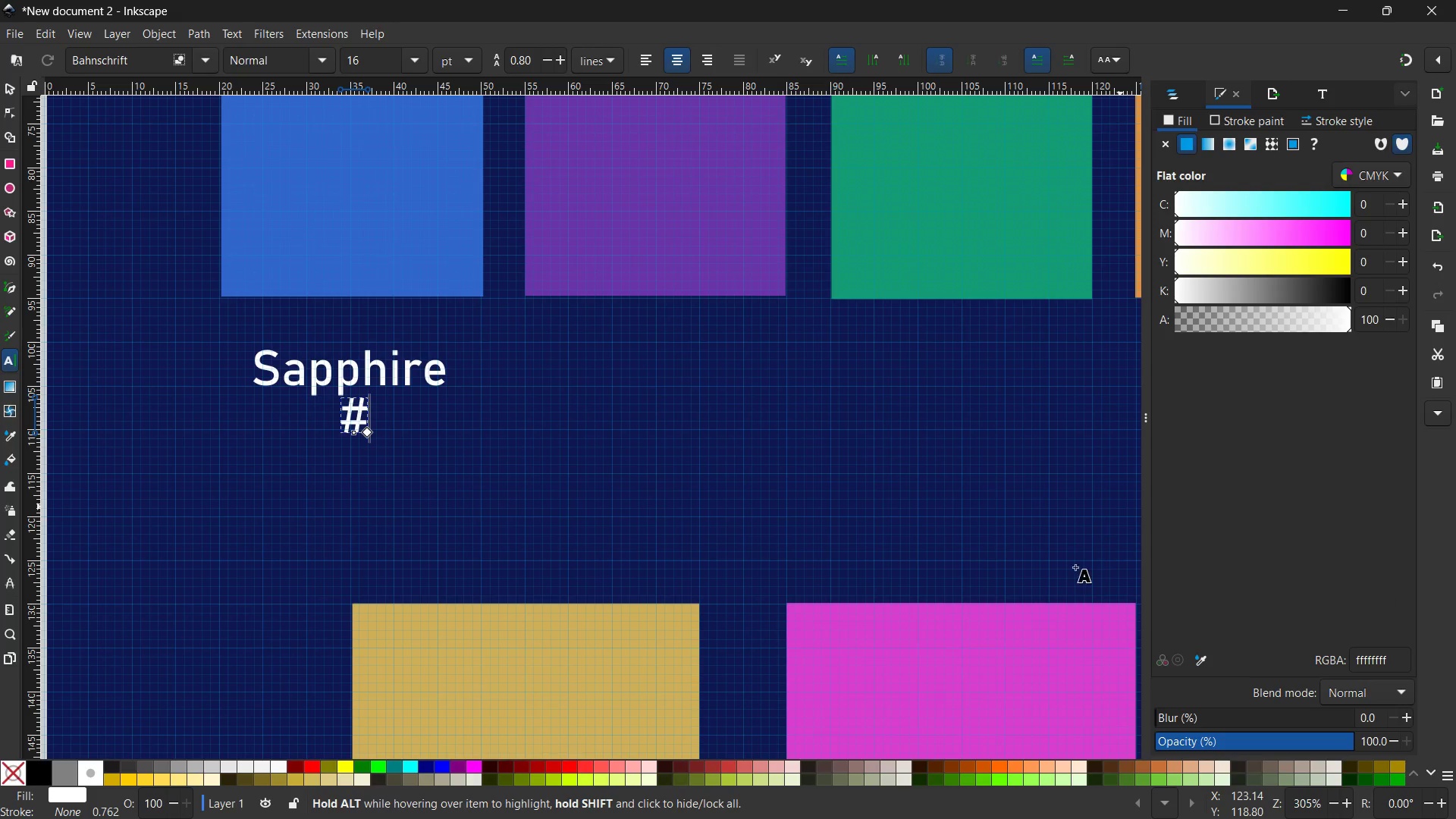 
wait(7.22)
 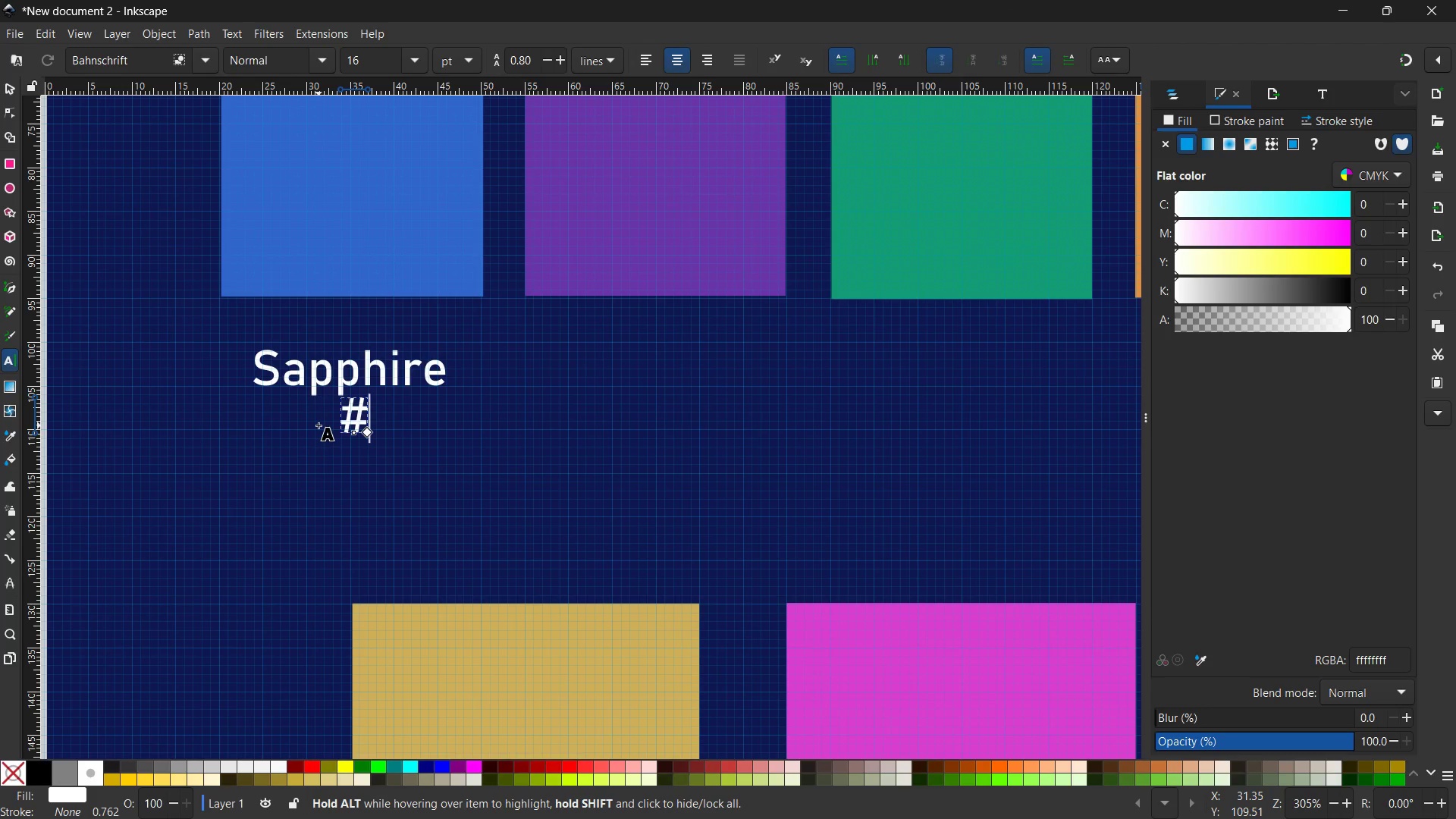 
left_click([6, 89])
 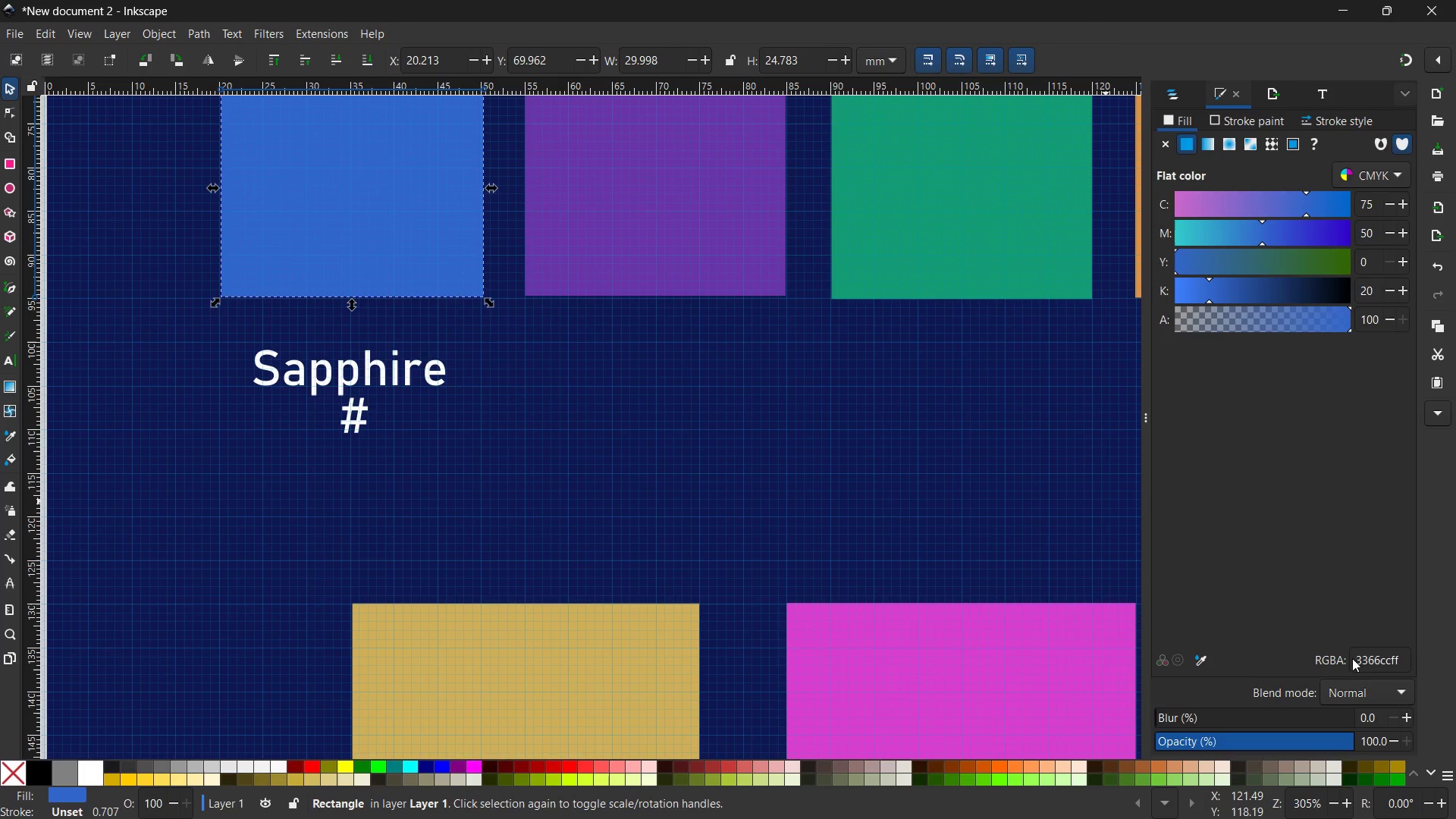 
double_click([1375, 661])
 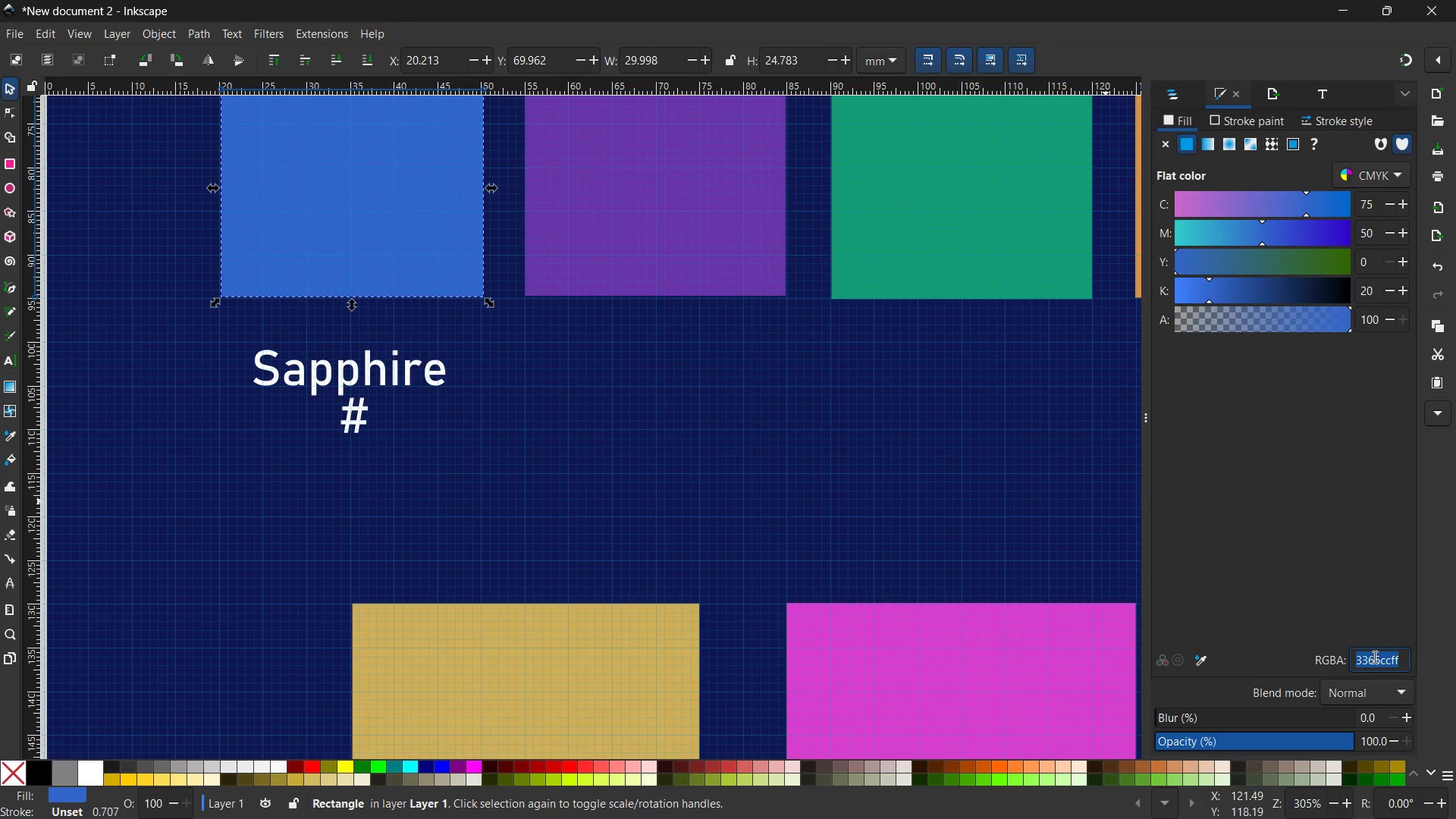 
key(Control+C)
 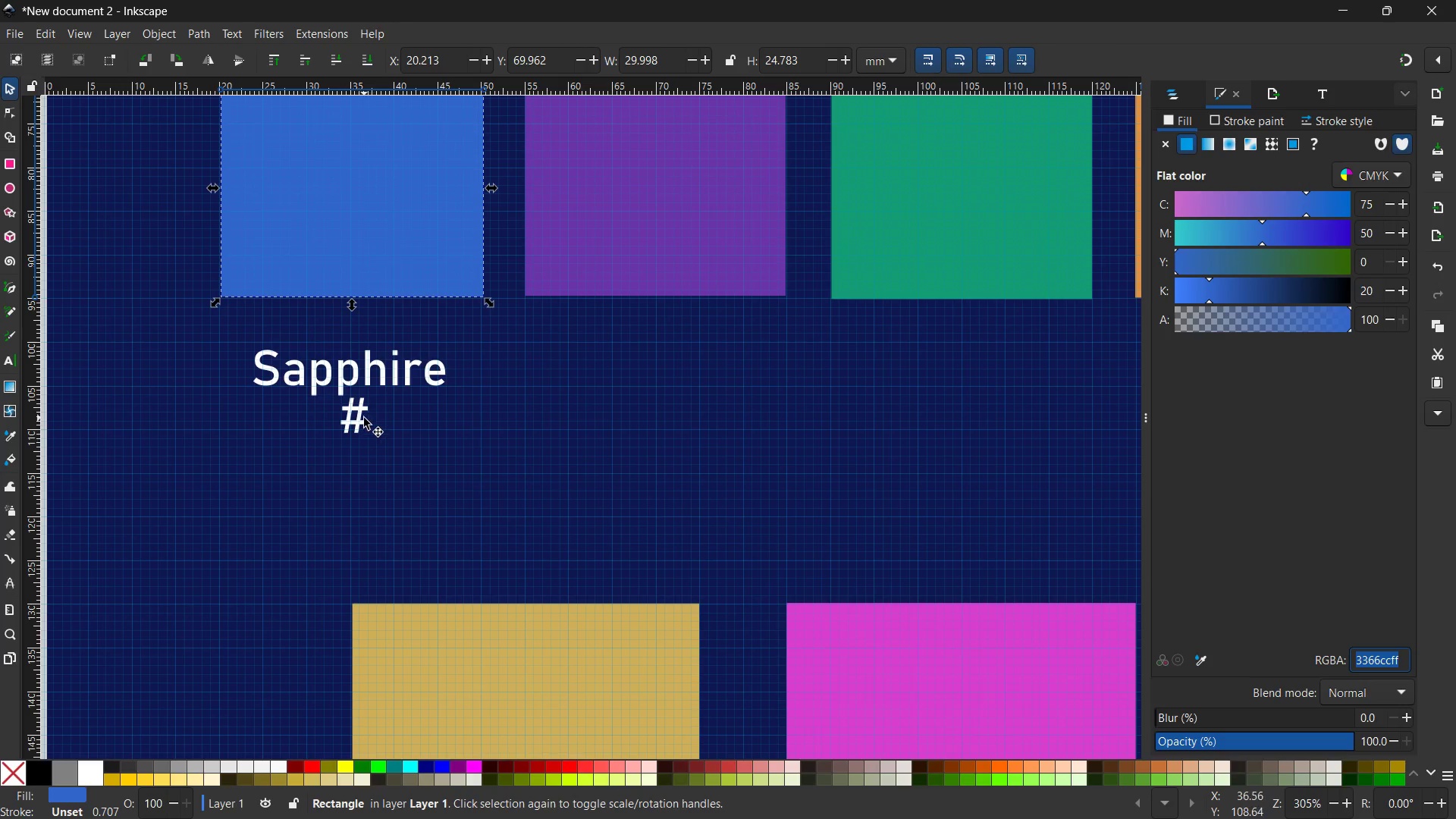 
double_click([364, 418])
 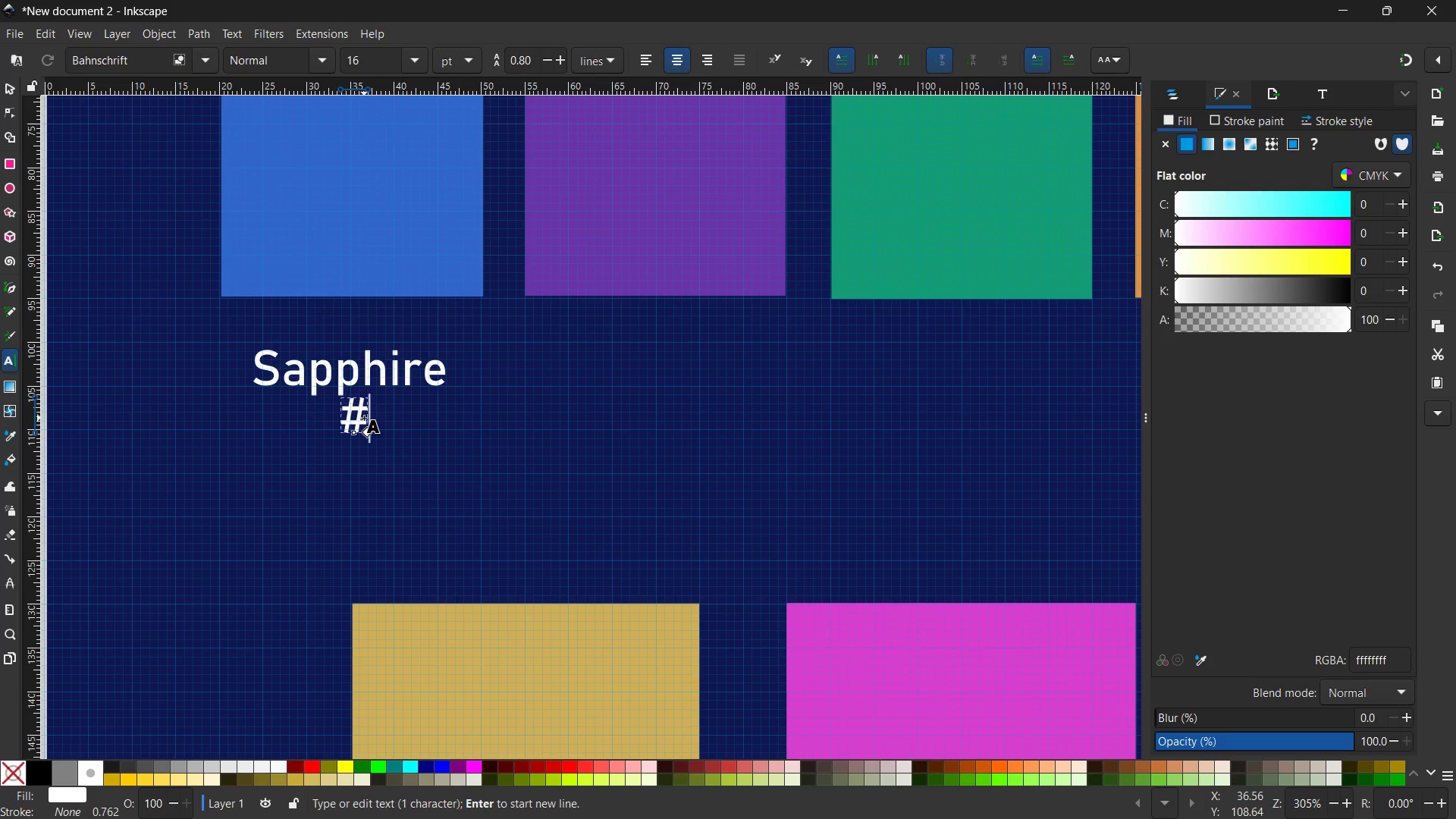 
key(Control+V)
 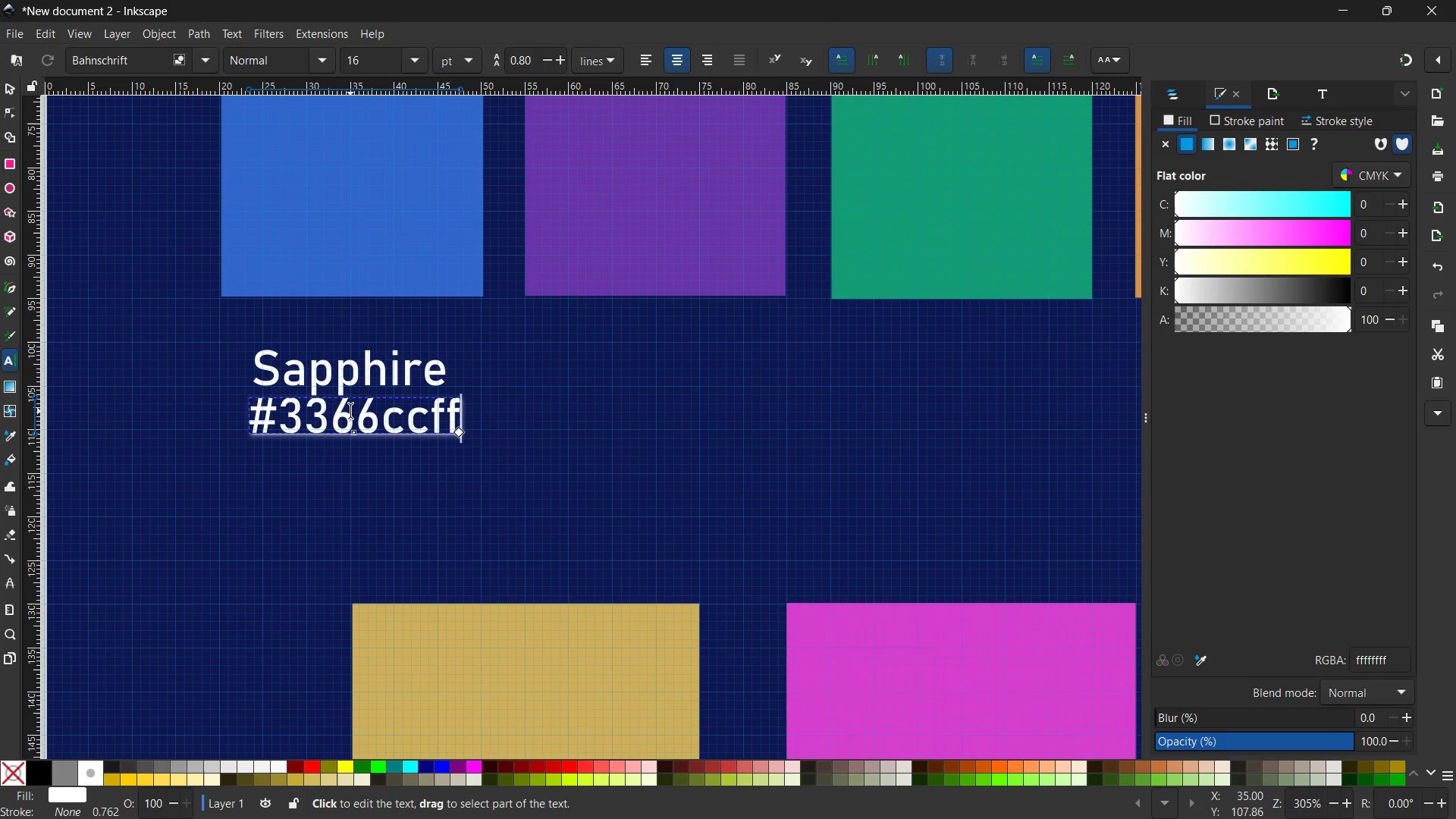 
key(Backspace)
key(Backspace)
key(Backspace)
key(Backspace)
type(CC)
 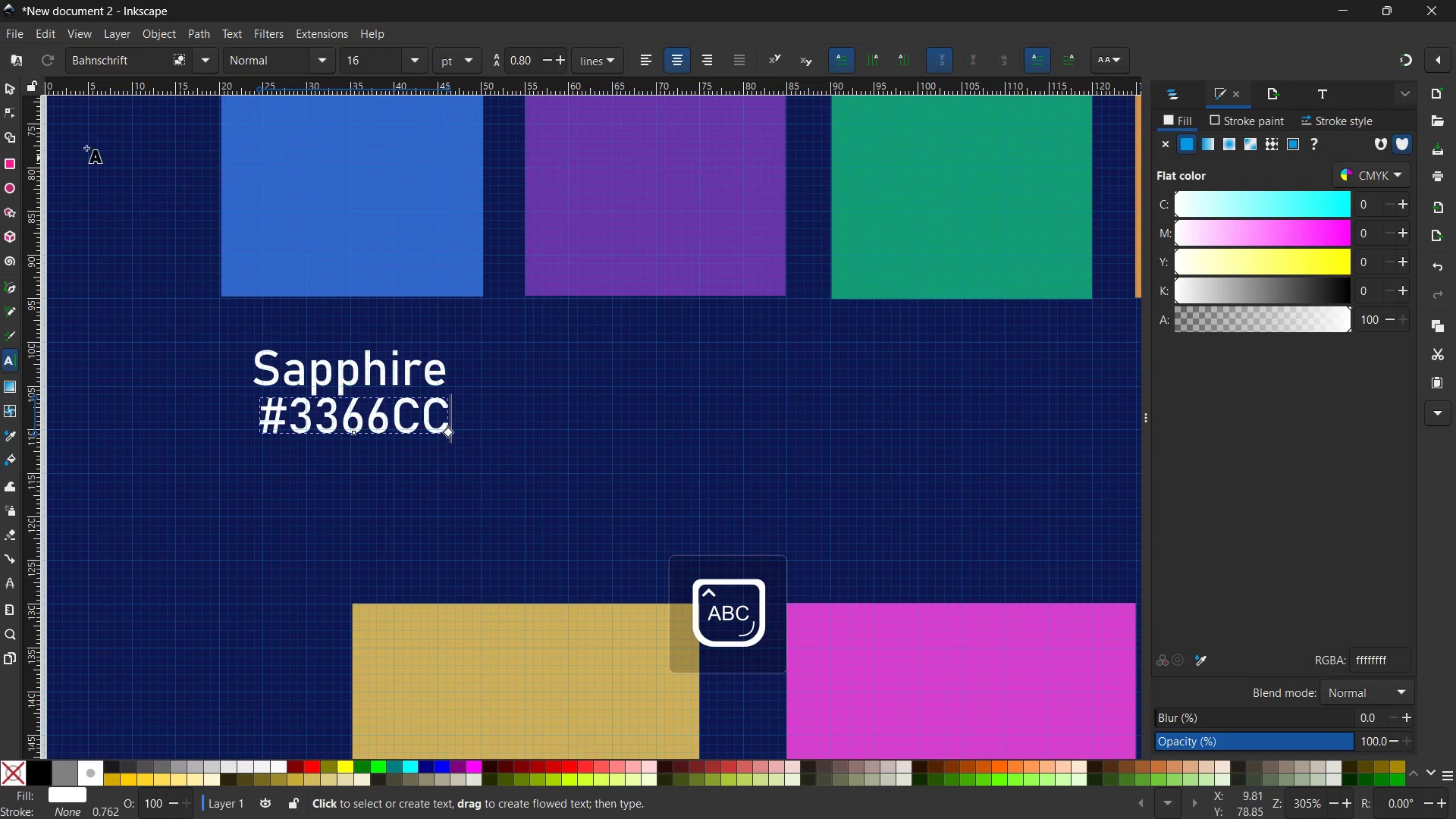 
left_click([3, 91])
 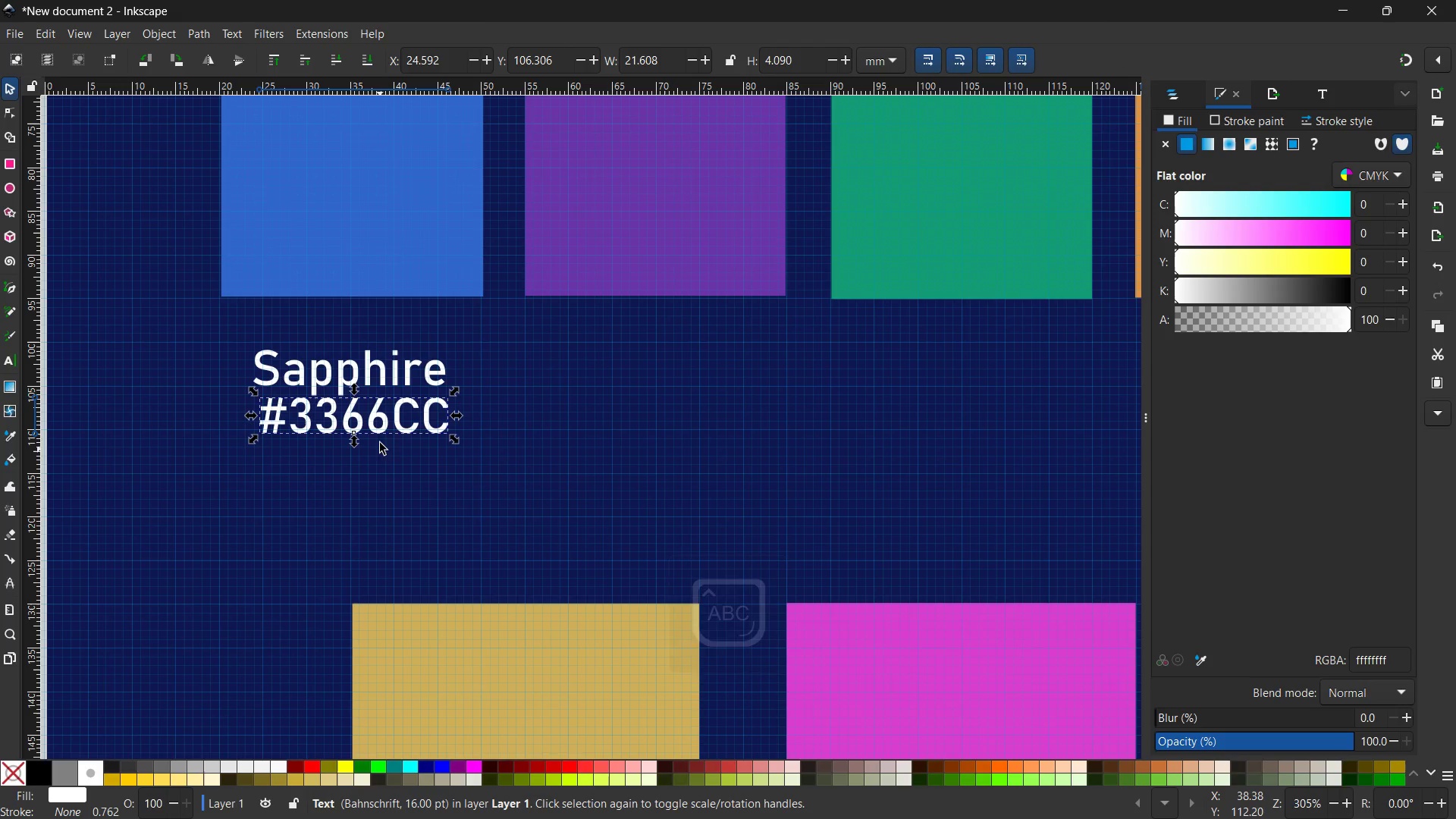 
left_click_drag(start_coordinate=[381, 428], to_coordinate=[370, 428])
 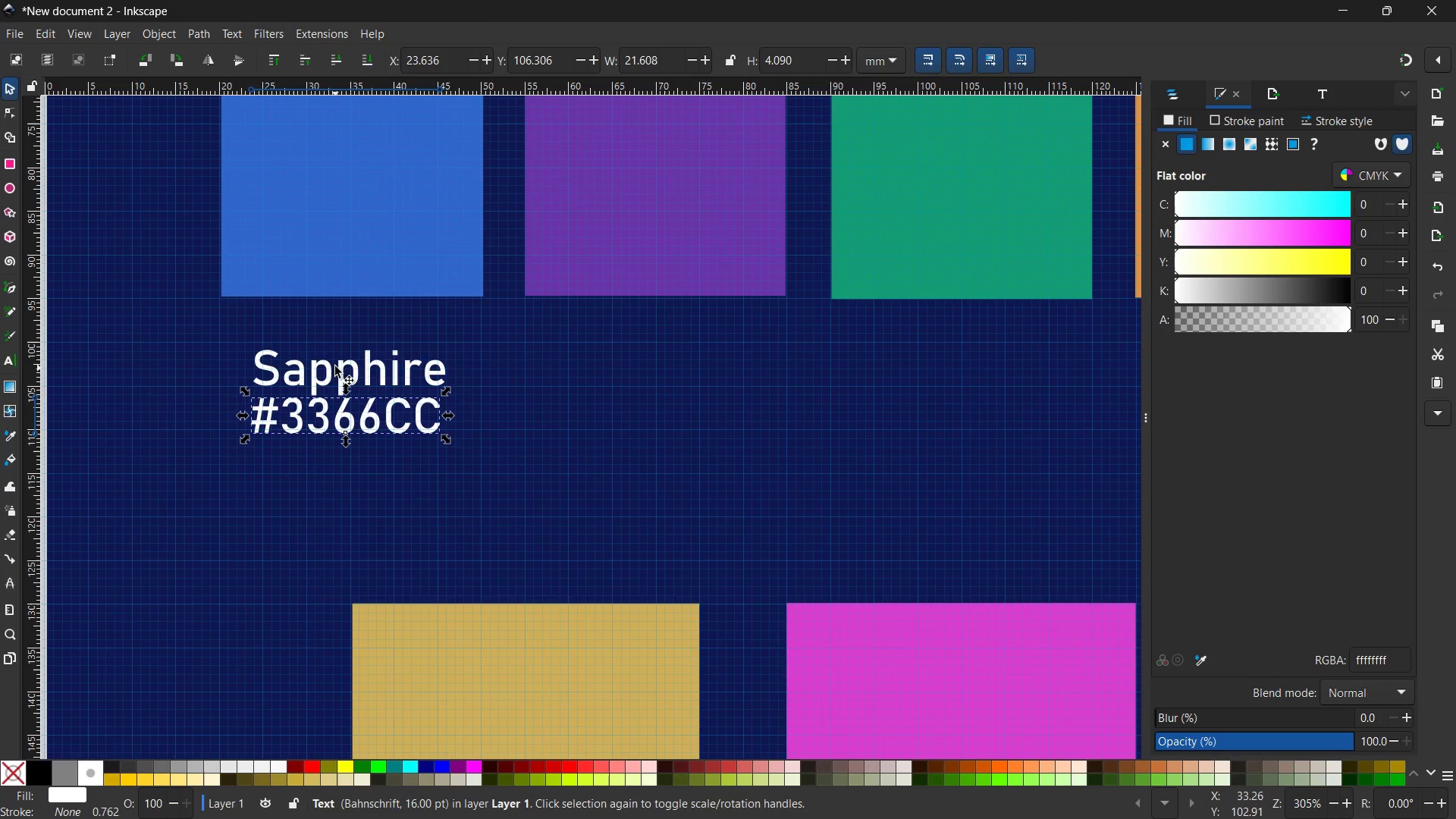 
left_click([334, 366])
 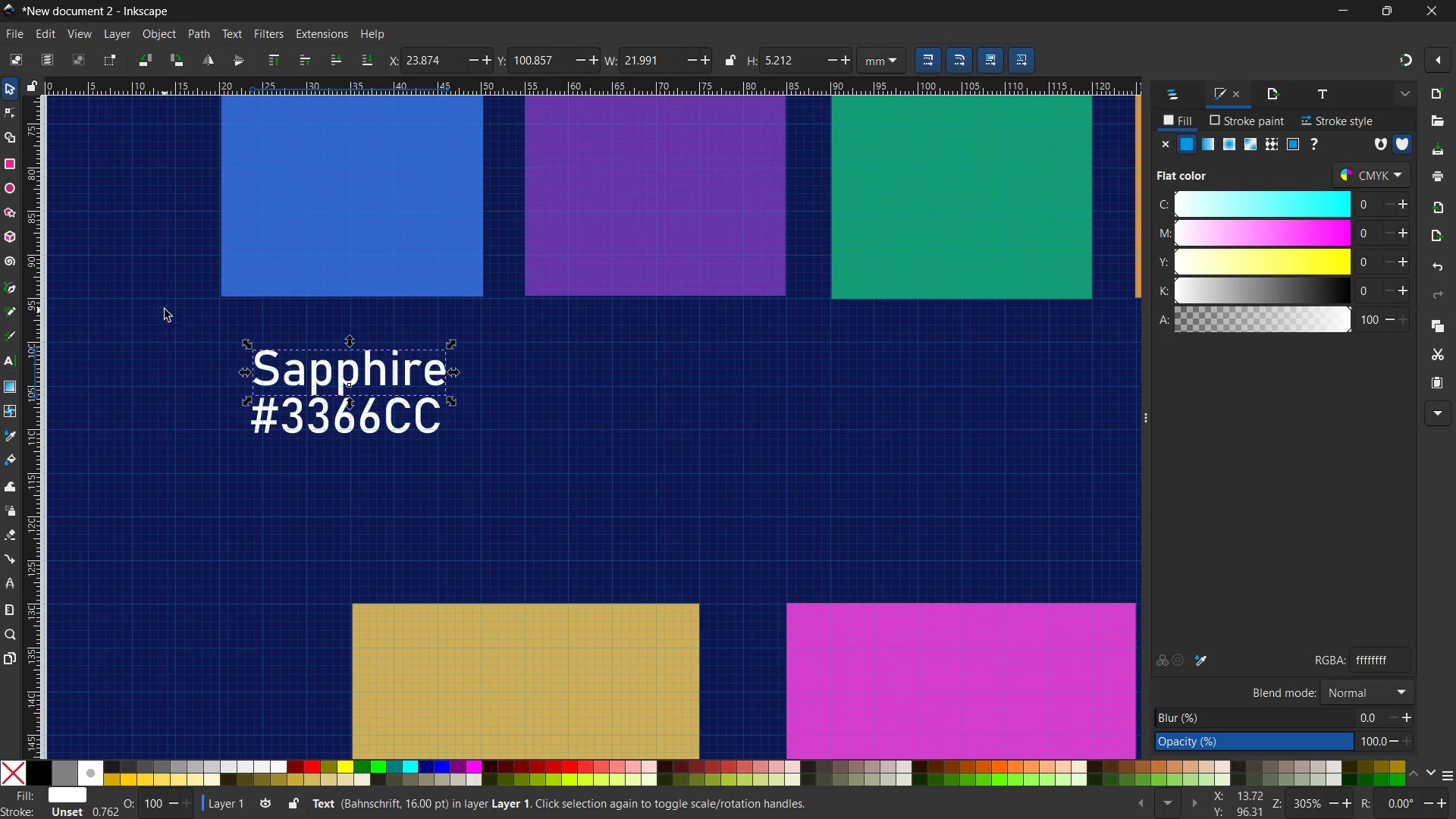 
left_click([3, 358])
 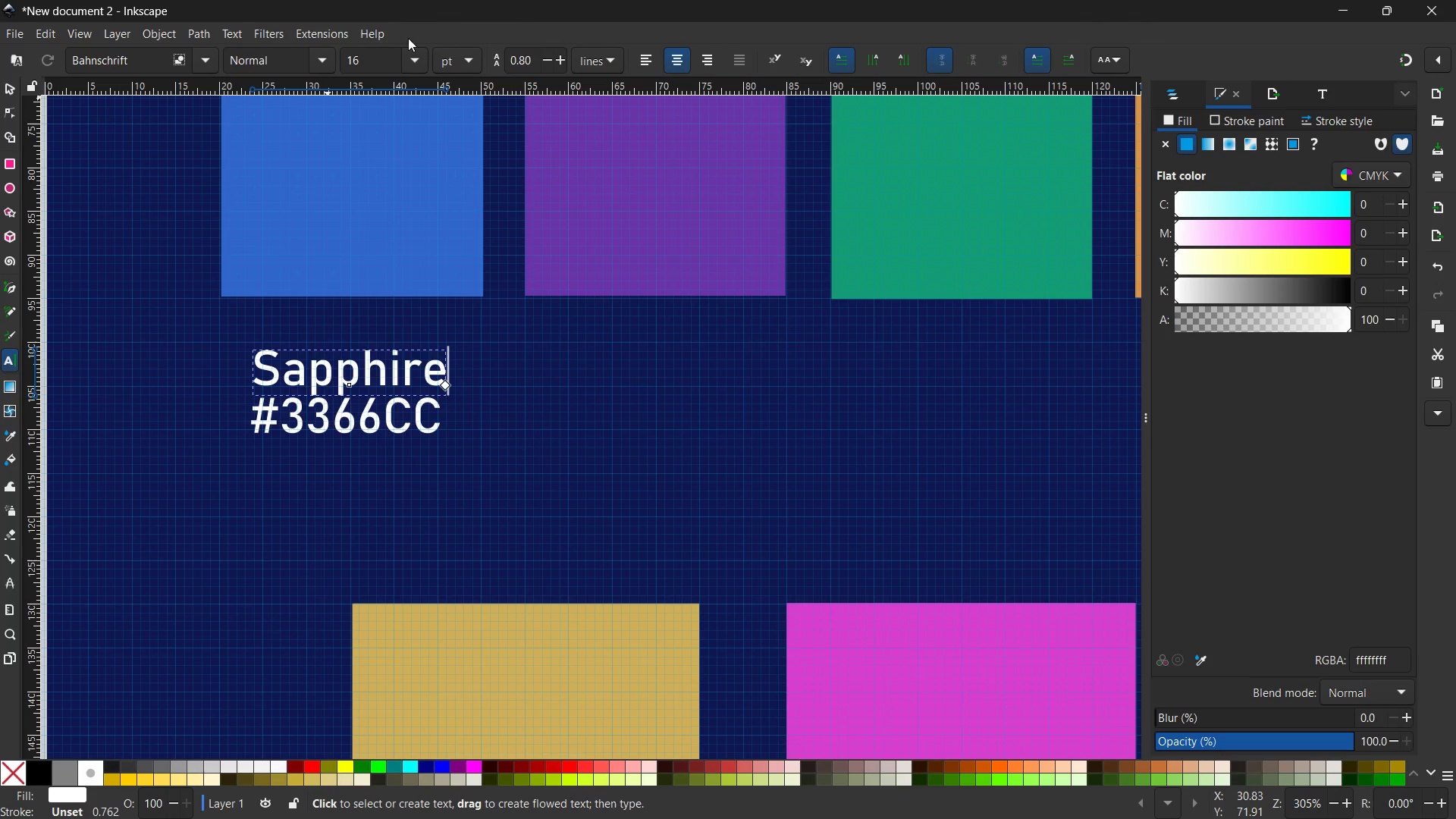 
left_click([420, 56])
 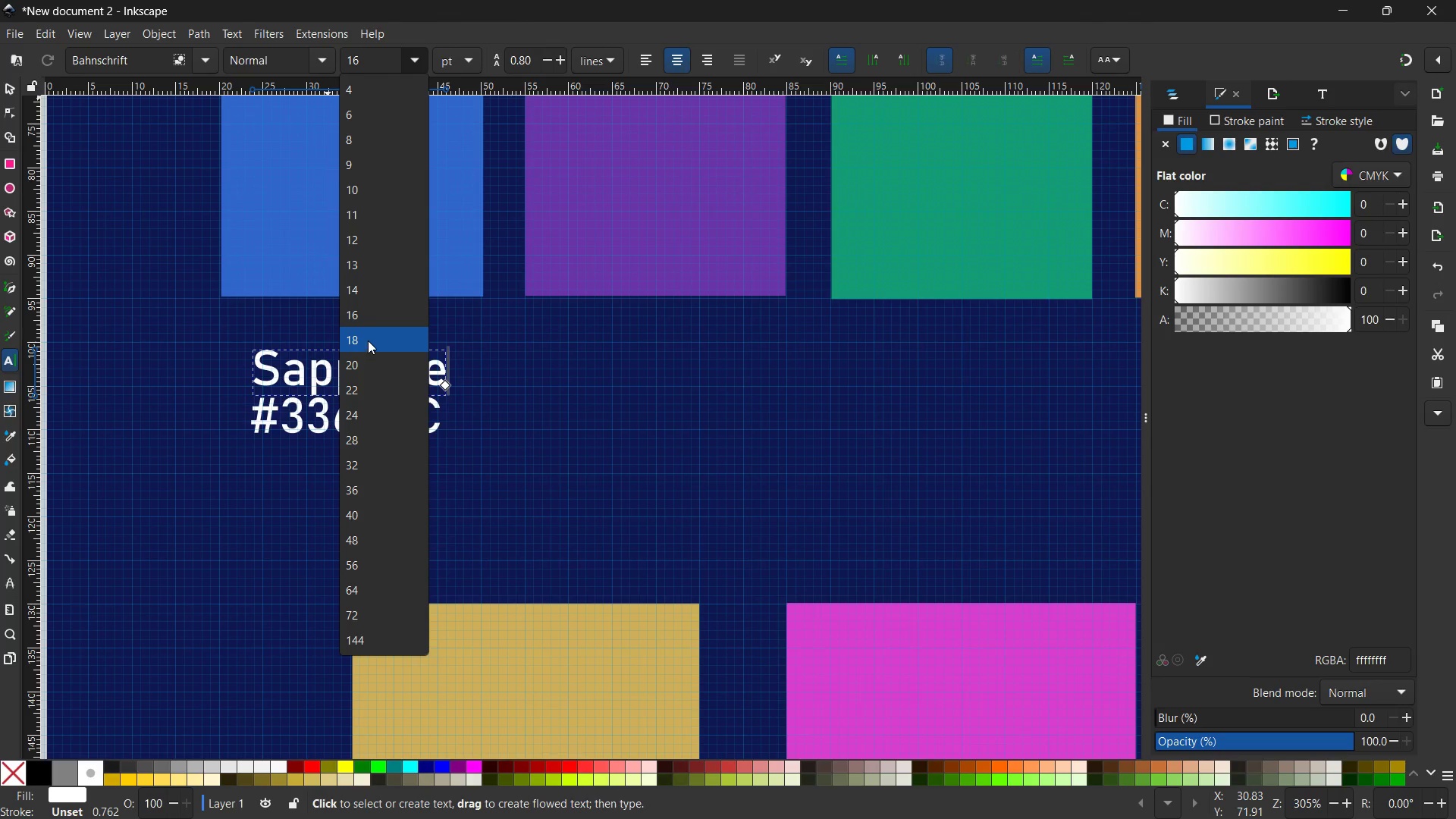 
left_click([369, 340])
 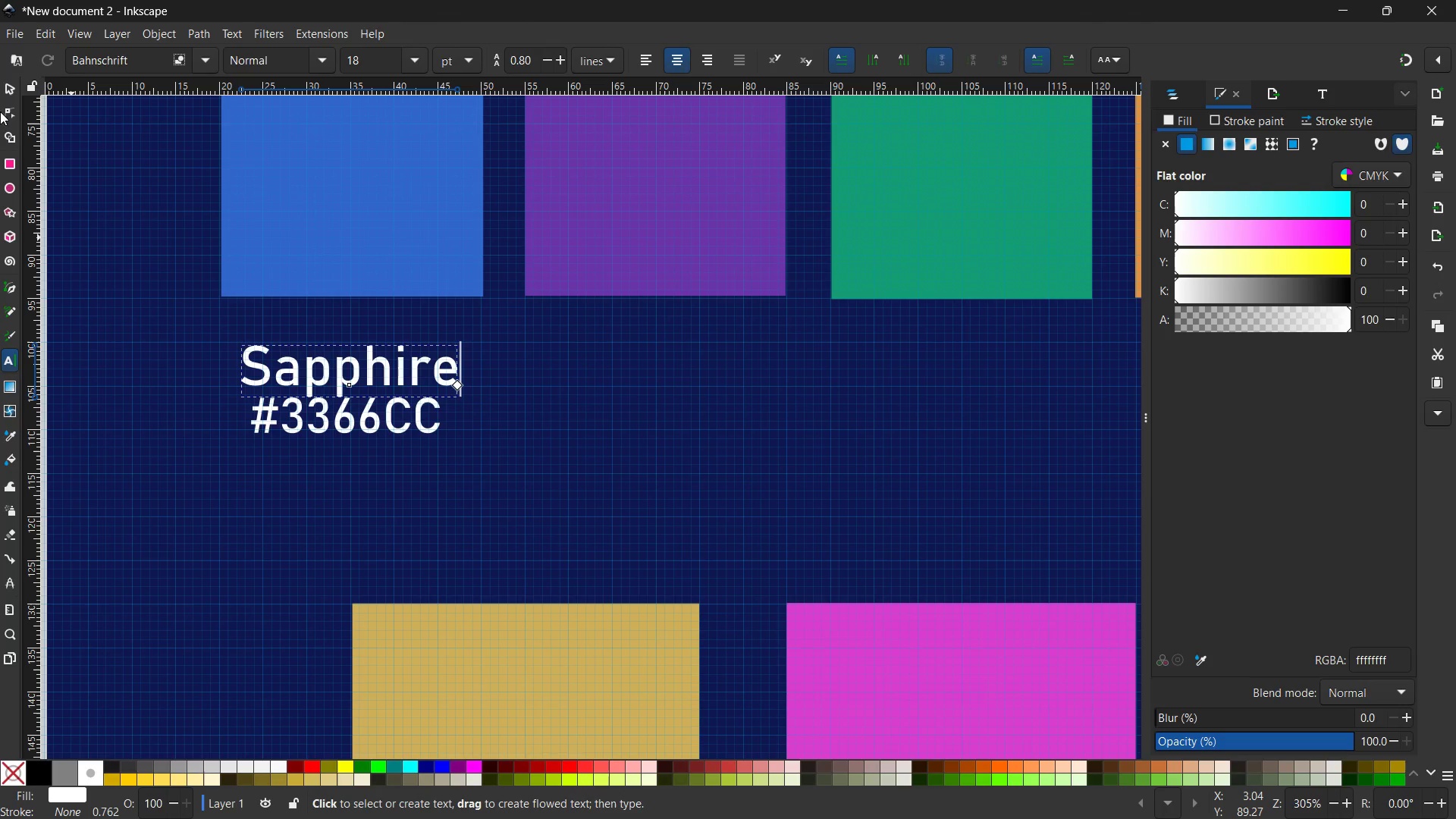 
left_click([3, 89])
 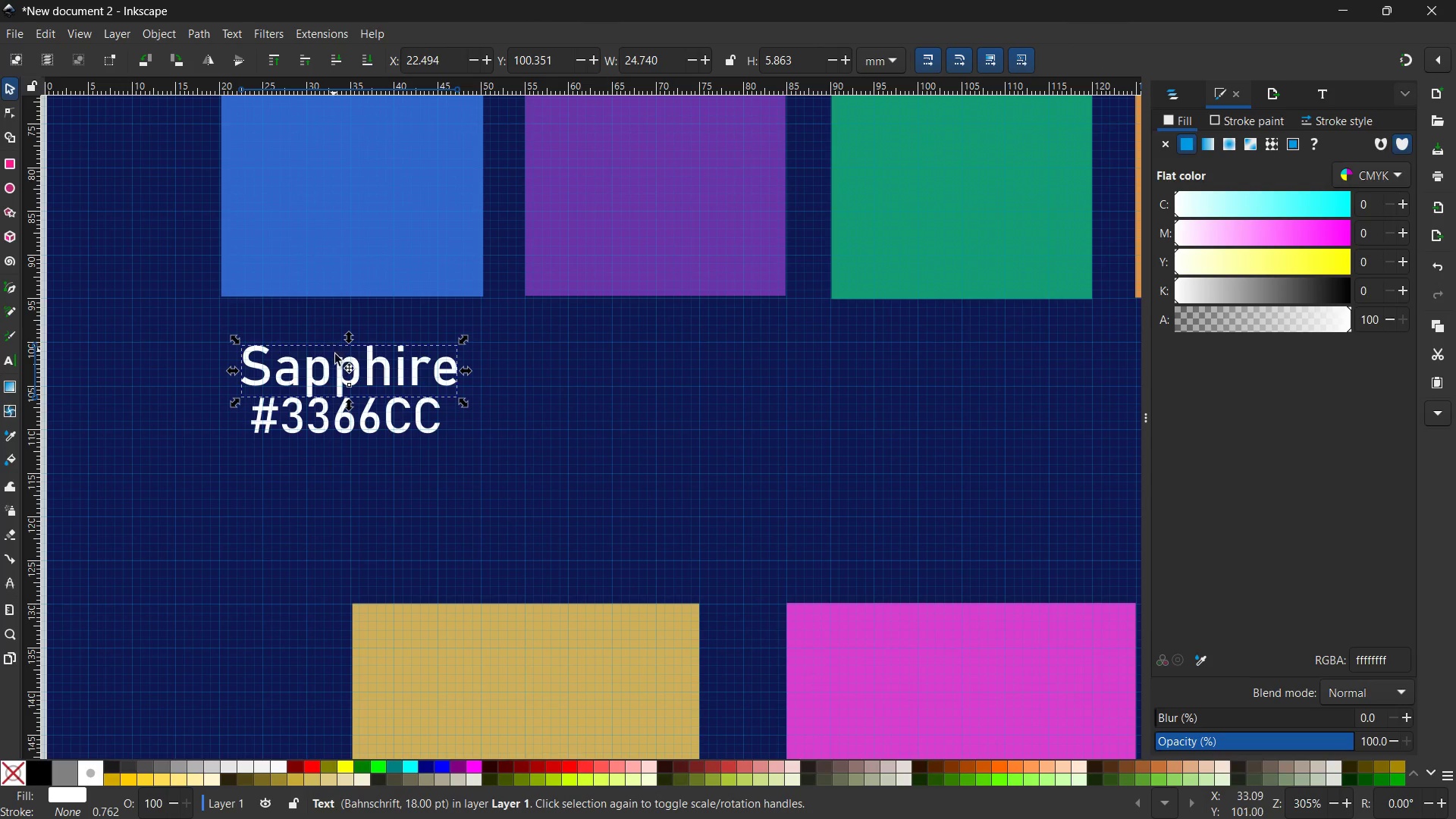 
left_click_drag(start_coordinate=[340, 369], to_coordinate=[340, 337])
 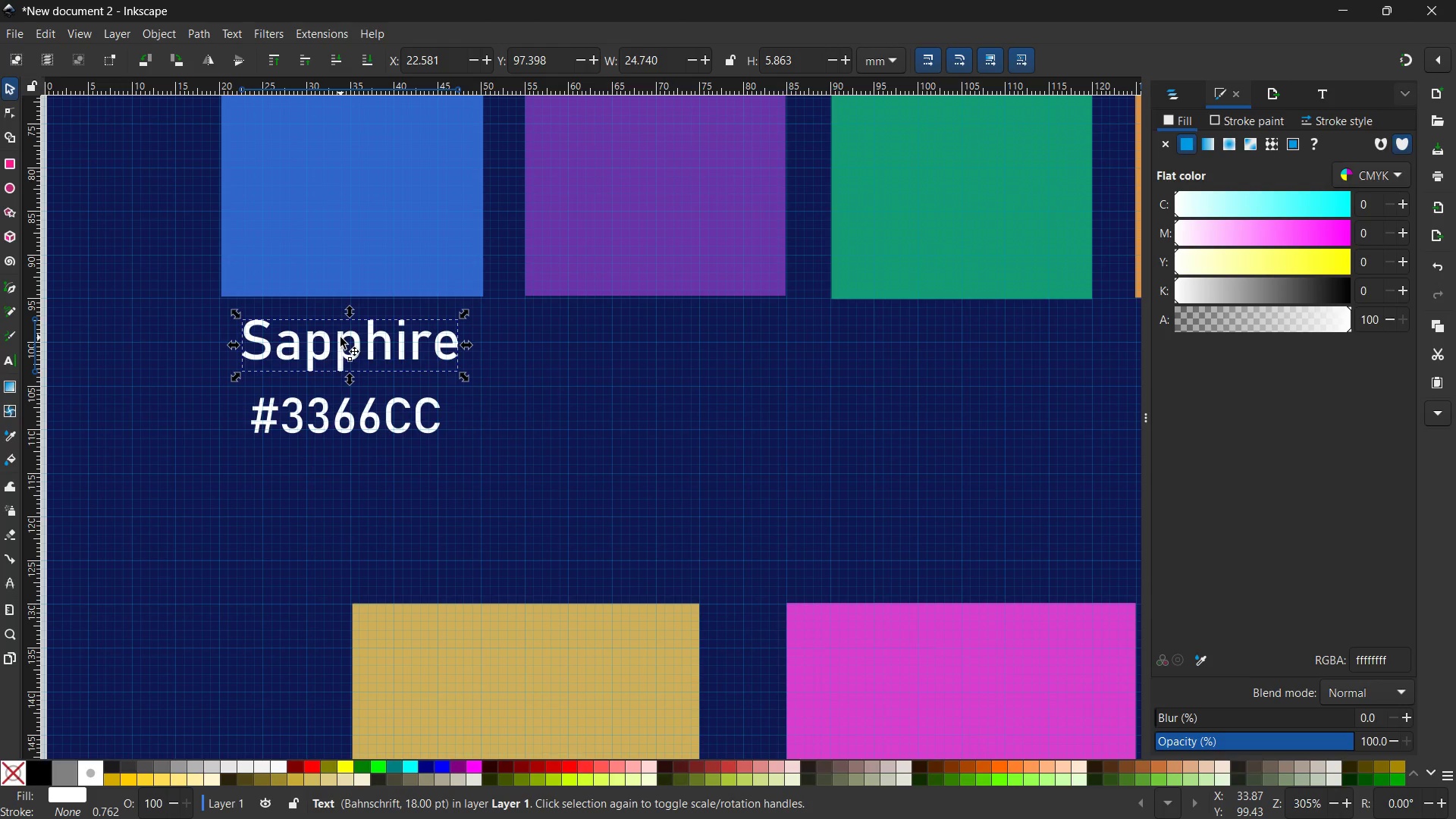 
key(Control+Z)
 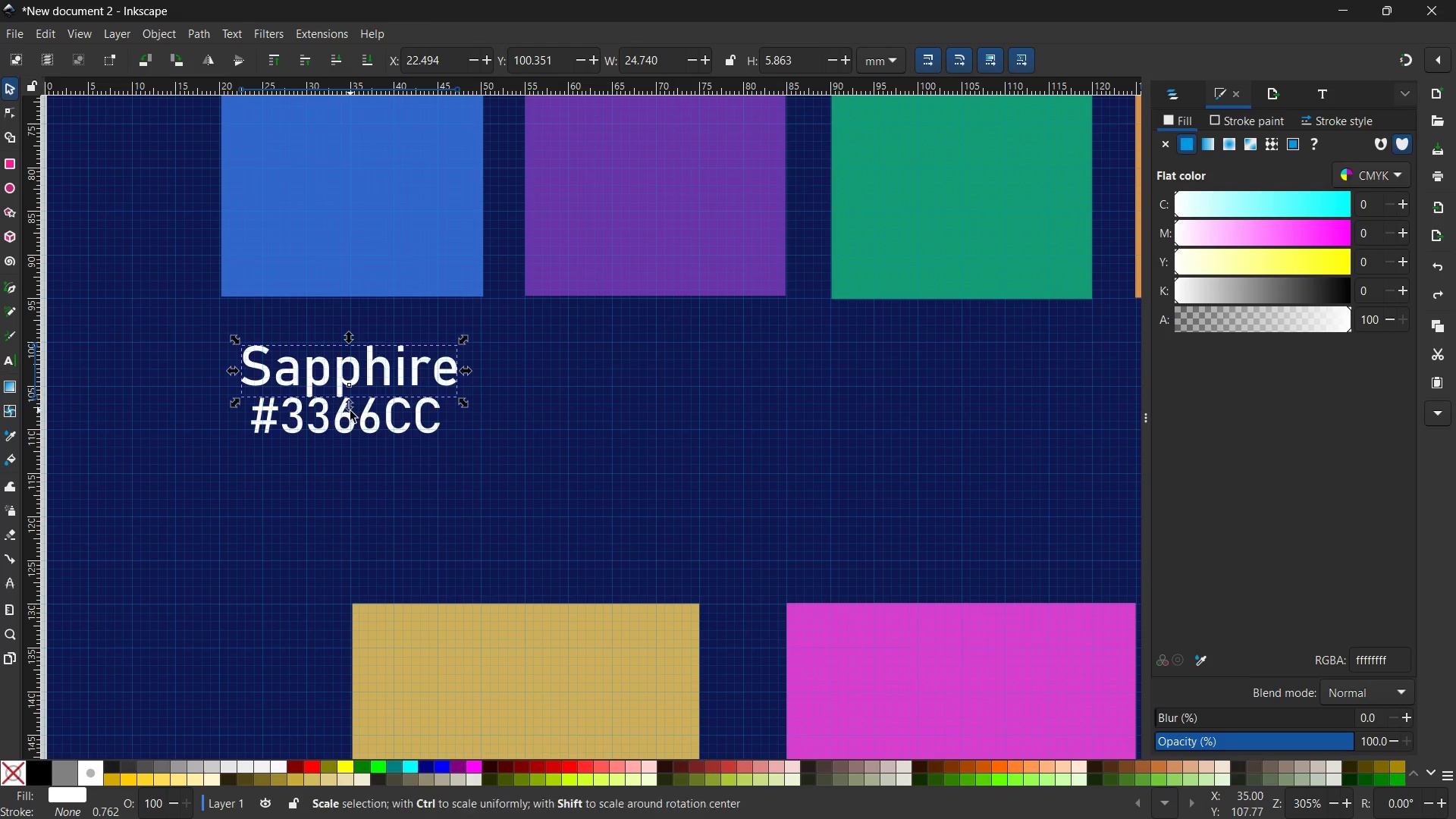 
left_click([351, 417])
 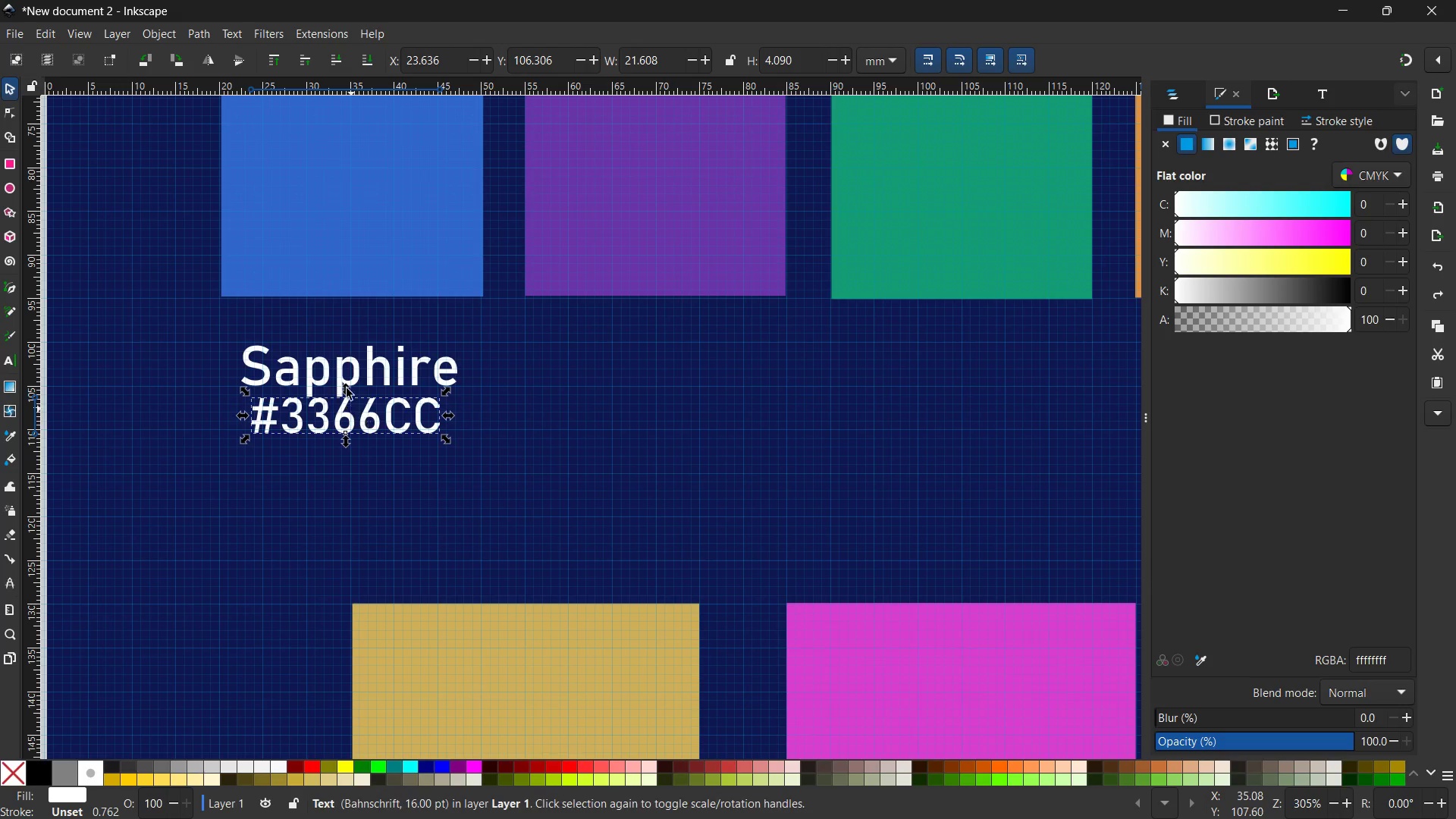 
left_click([312, 336])
 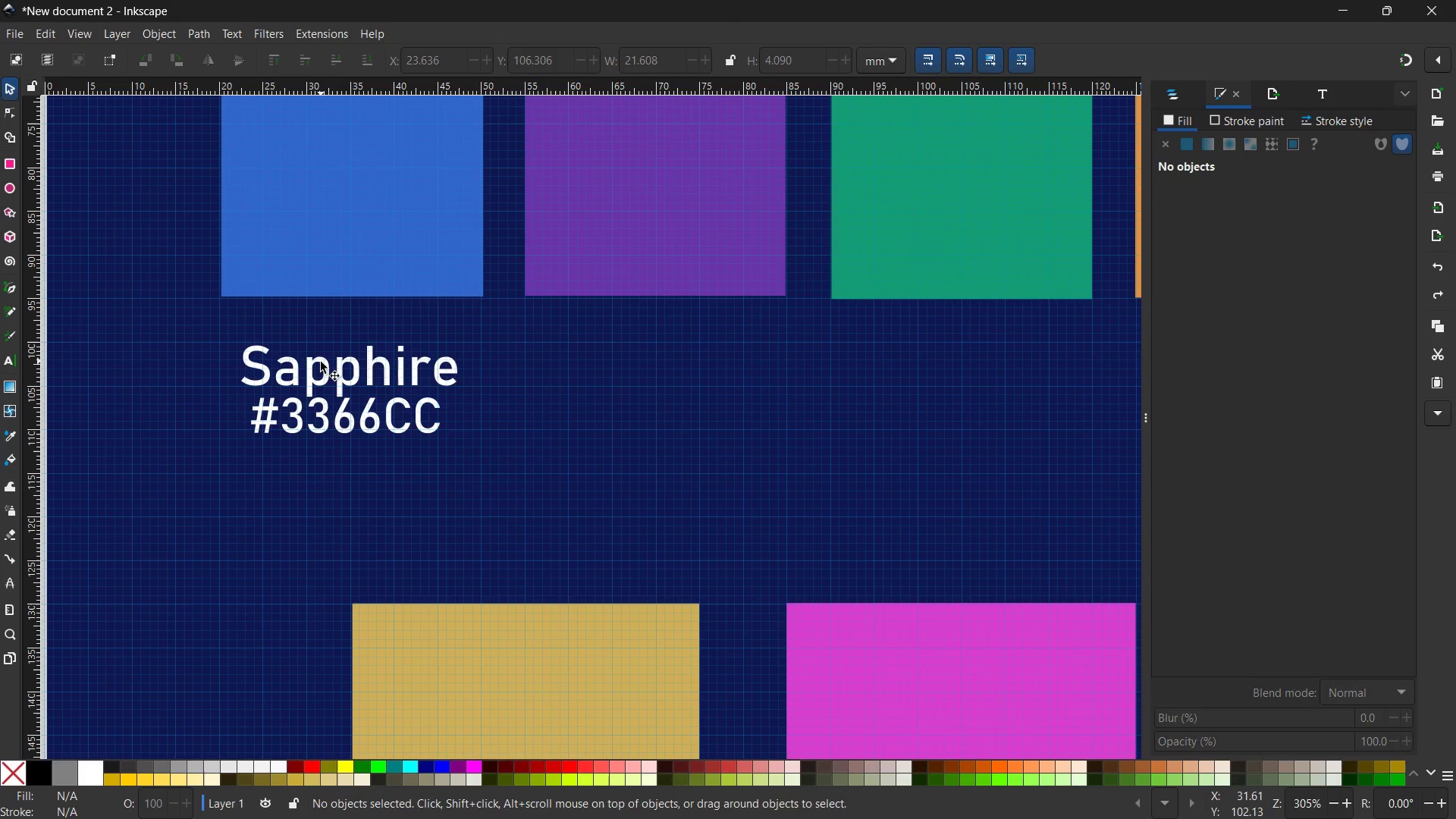 
double_click([322, 362])
 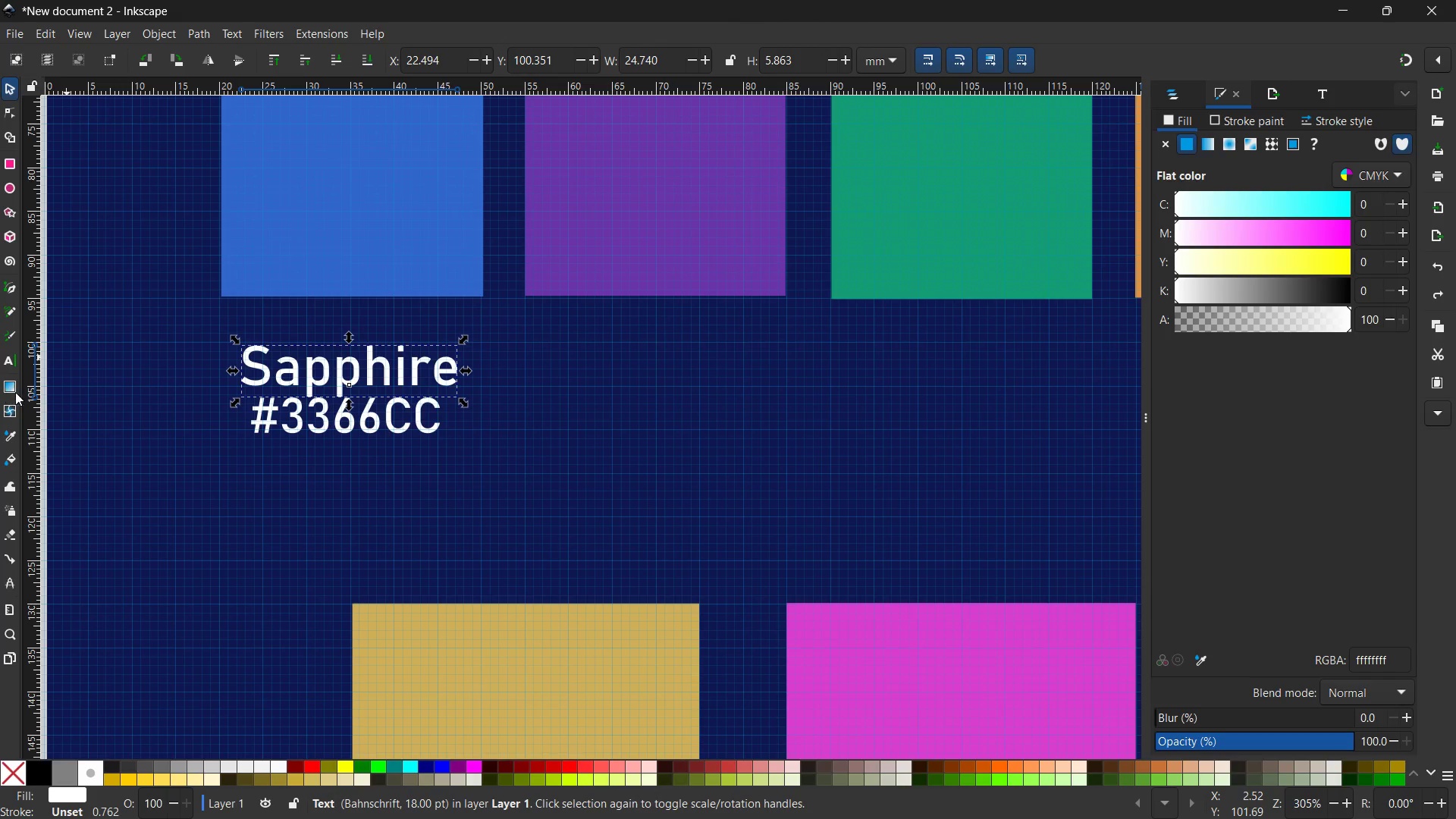 
left_click([0, 350])
 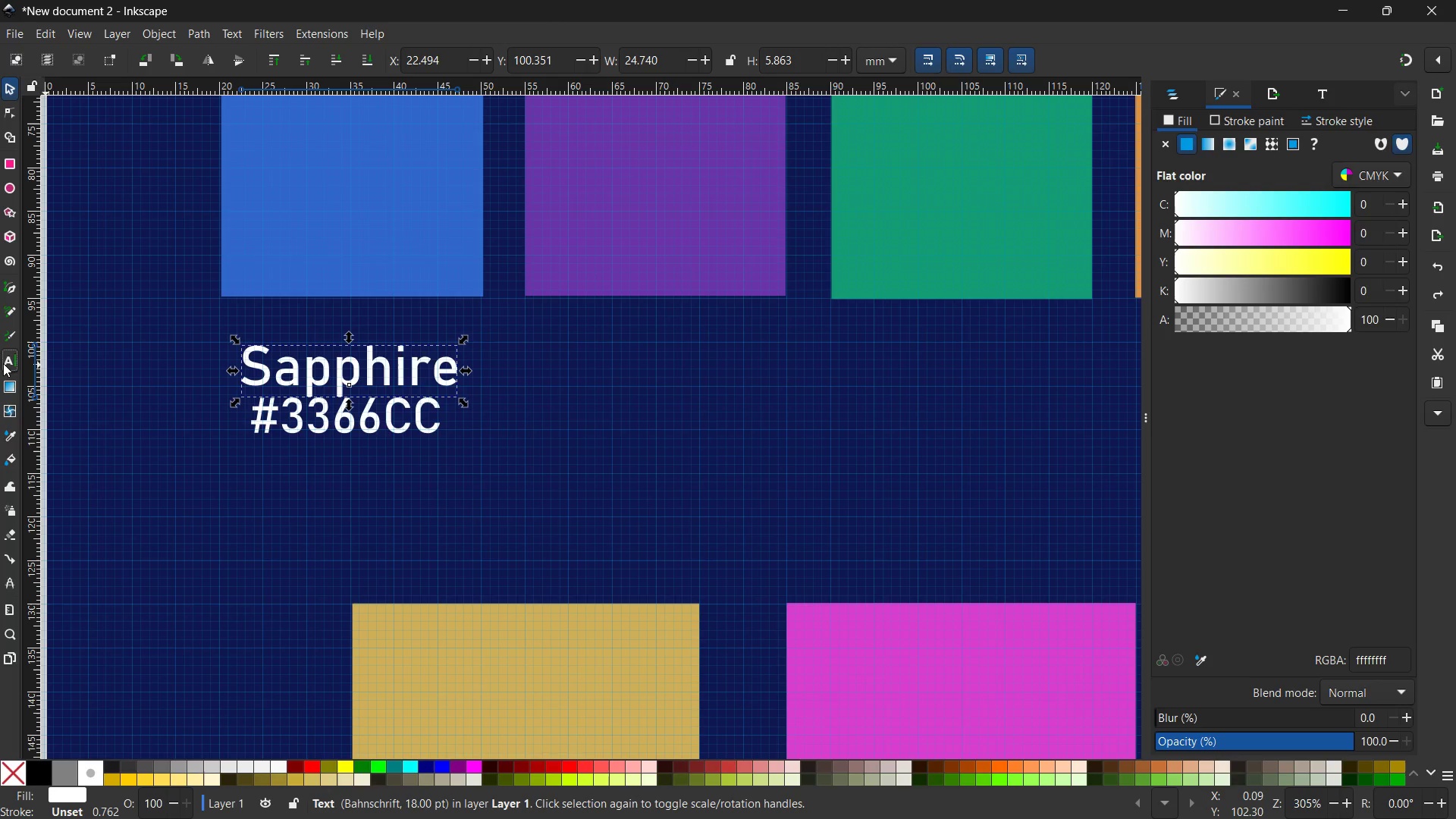 
left_click([411, 55])
 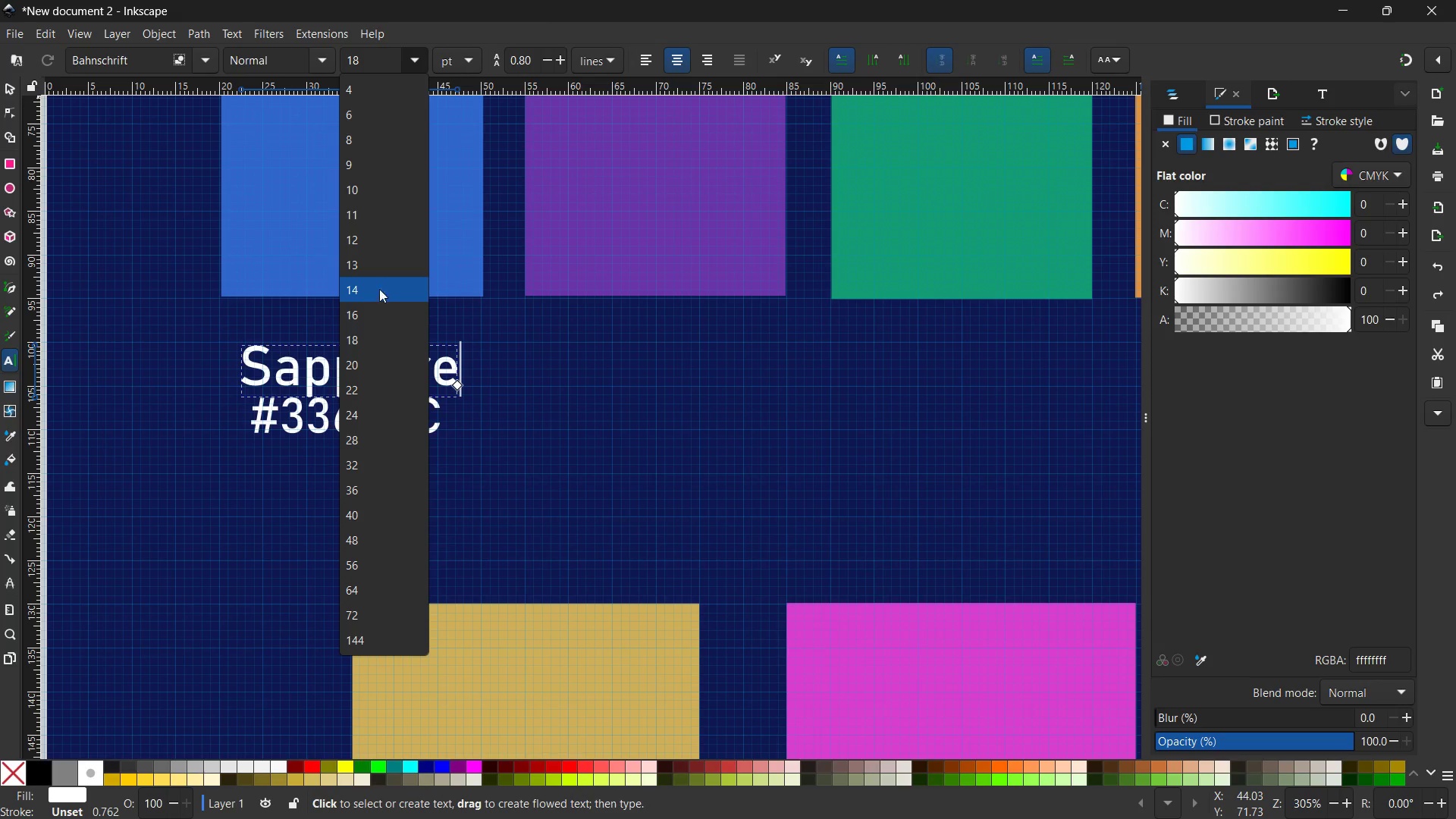 
left_click([376, 309])
 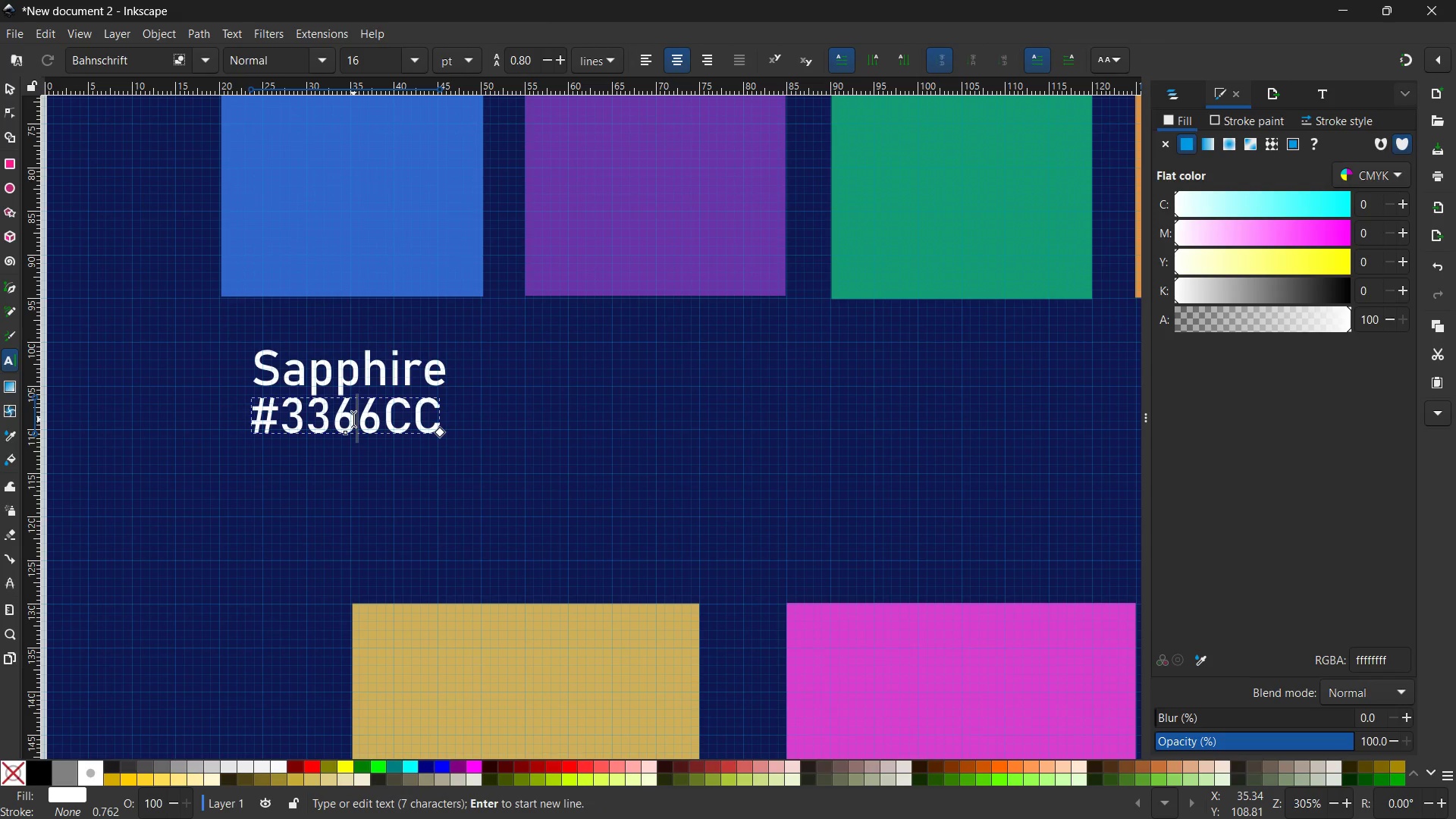 
triple_click([353, 420])
 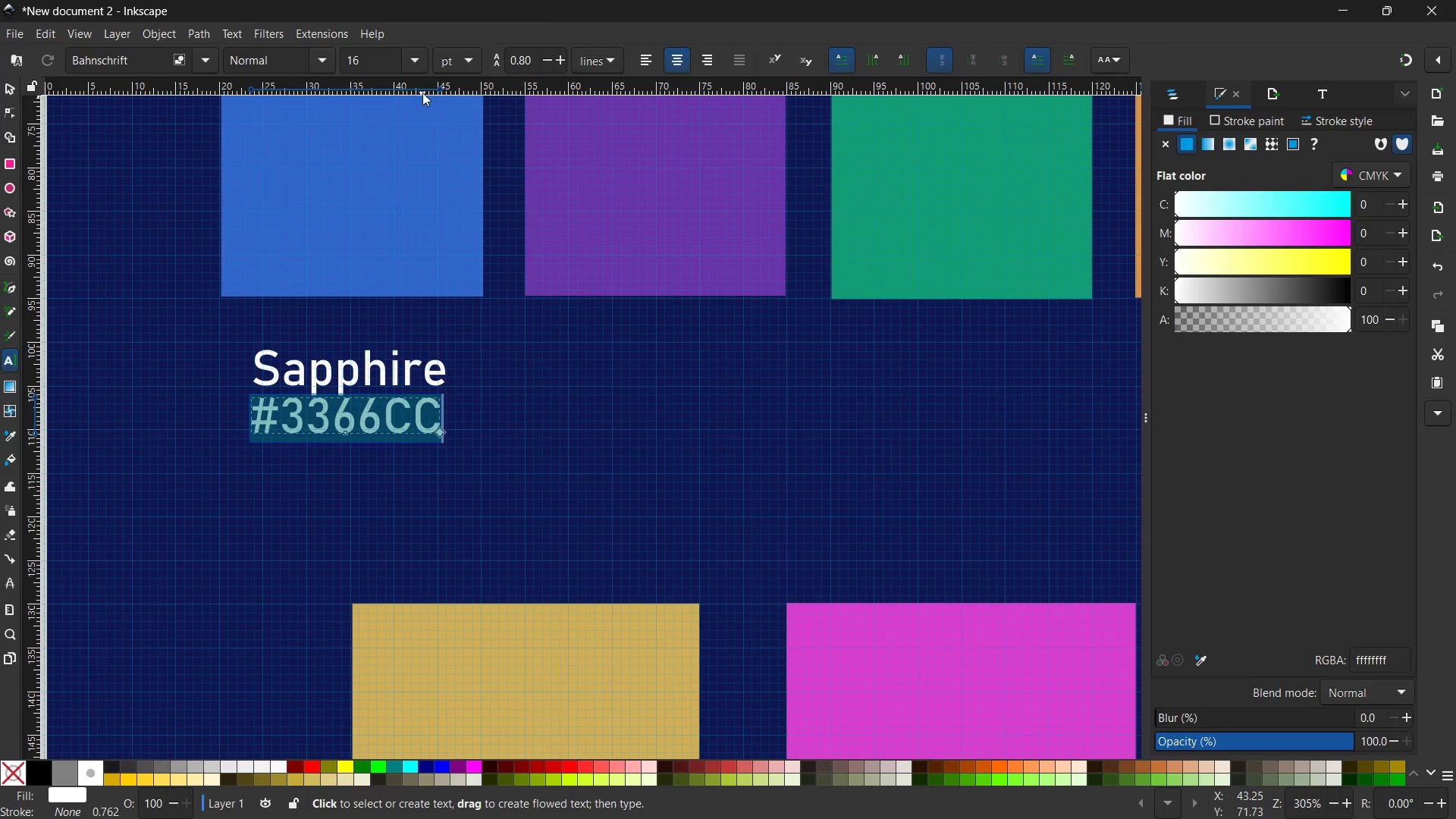 
left_click([413, 59])
 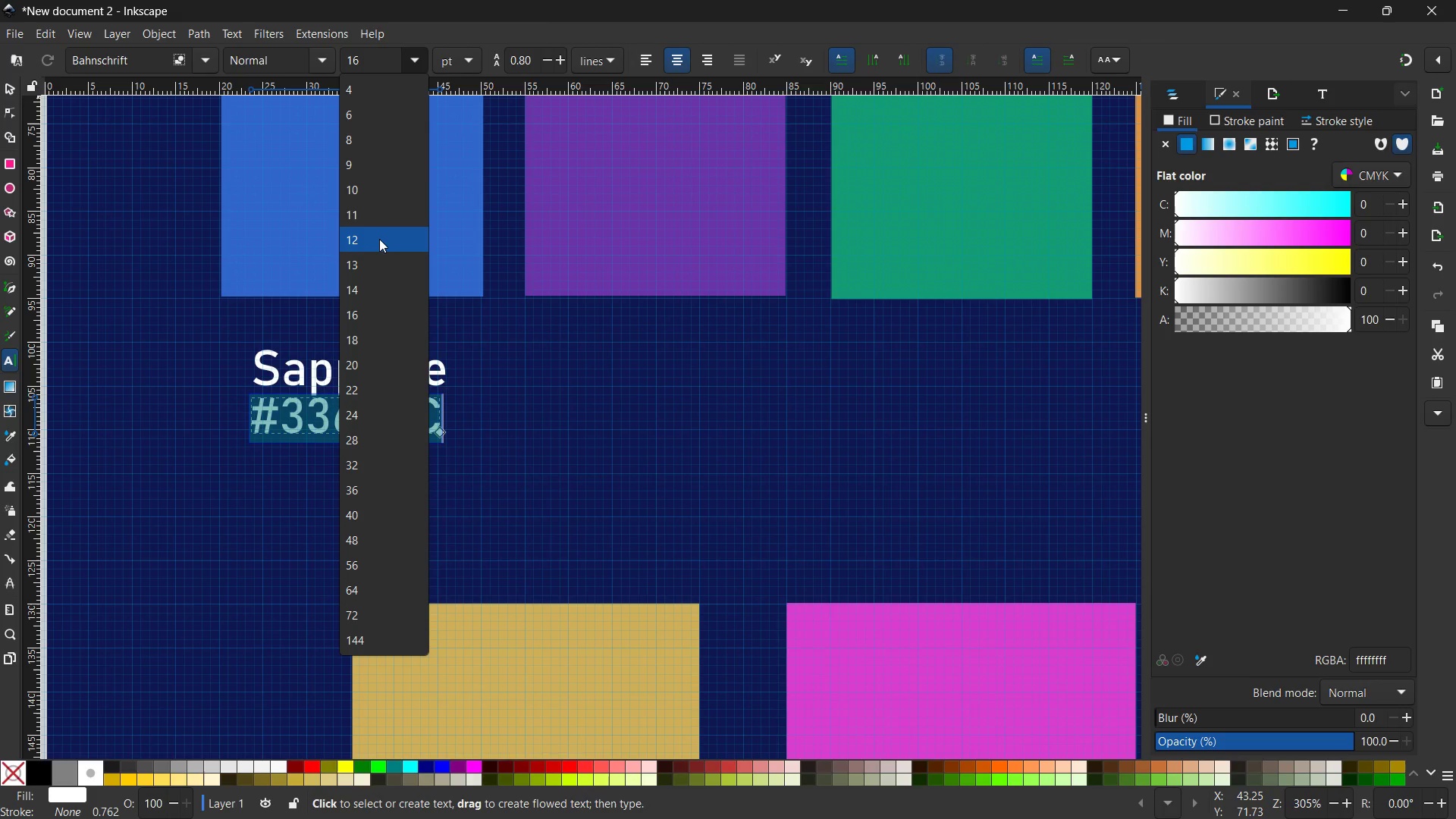 
left_click([379, 239])
 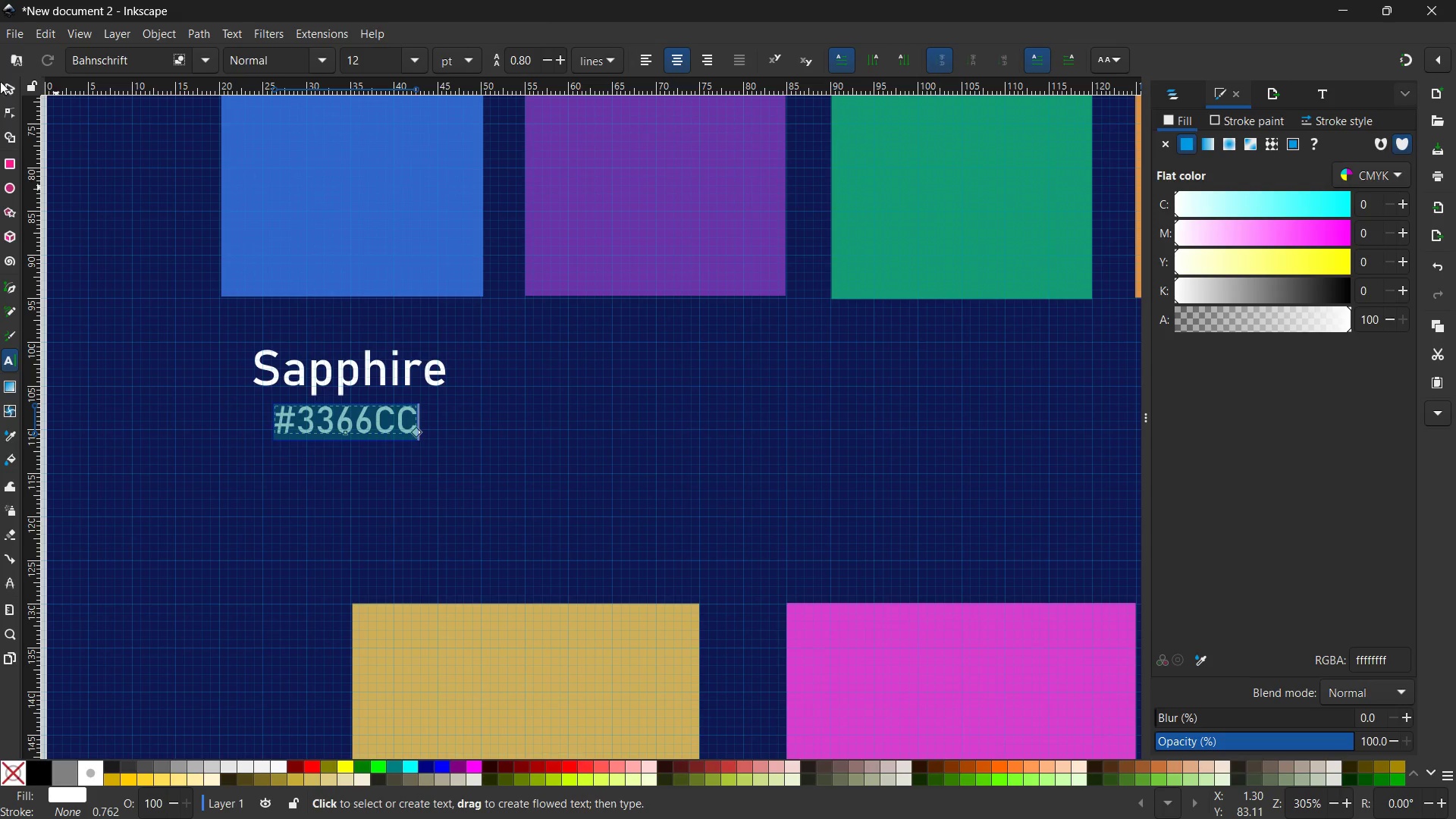 
left_click([5, 94])
 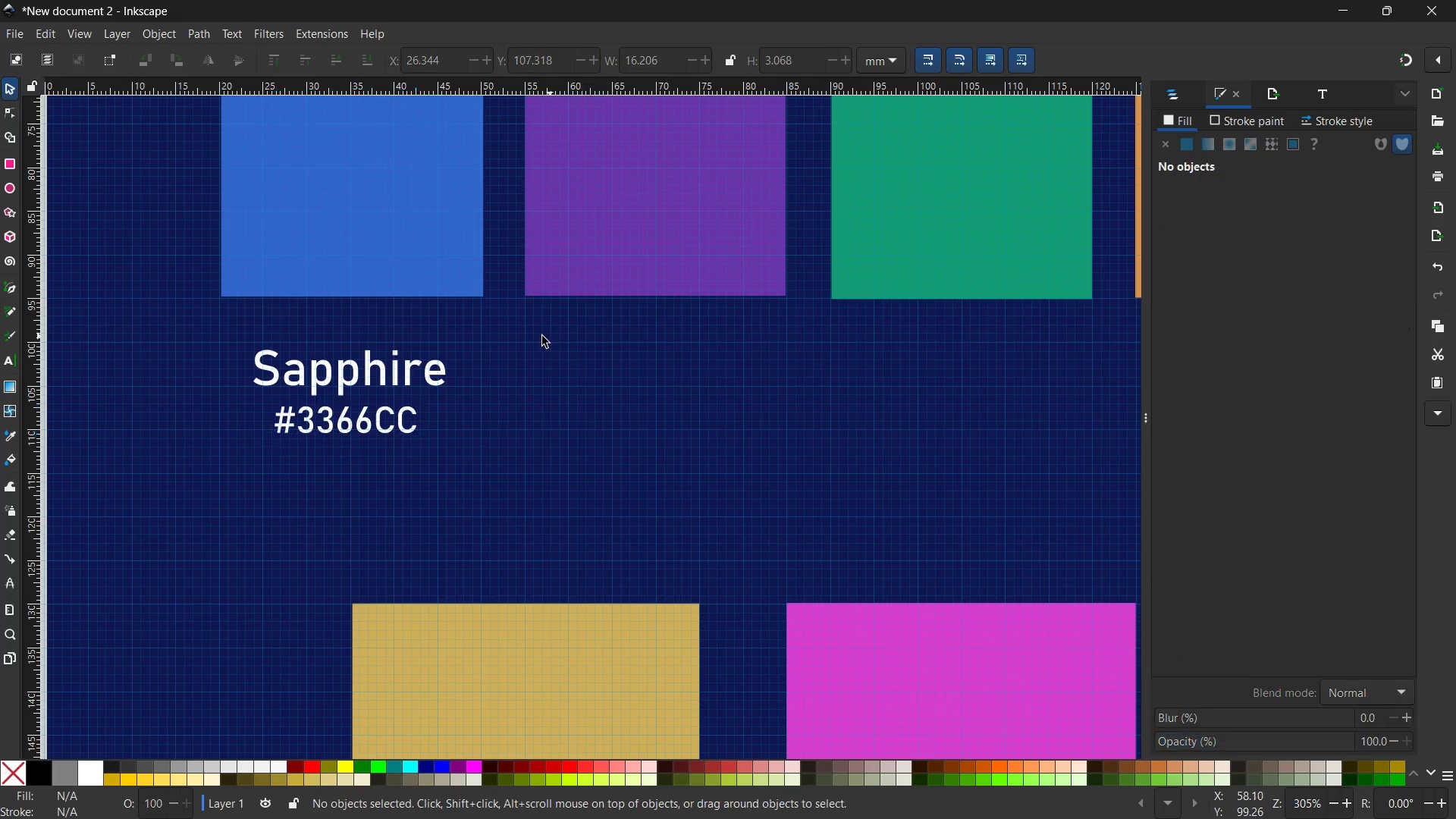 
scroll: coordinate [533, 335], scroll_direction: down, amount: 1.0
 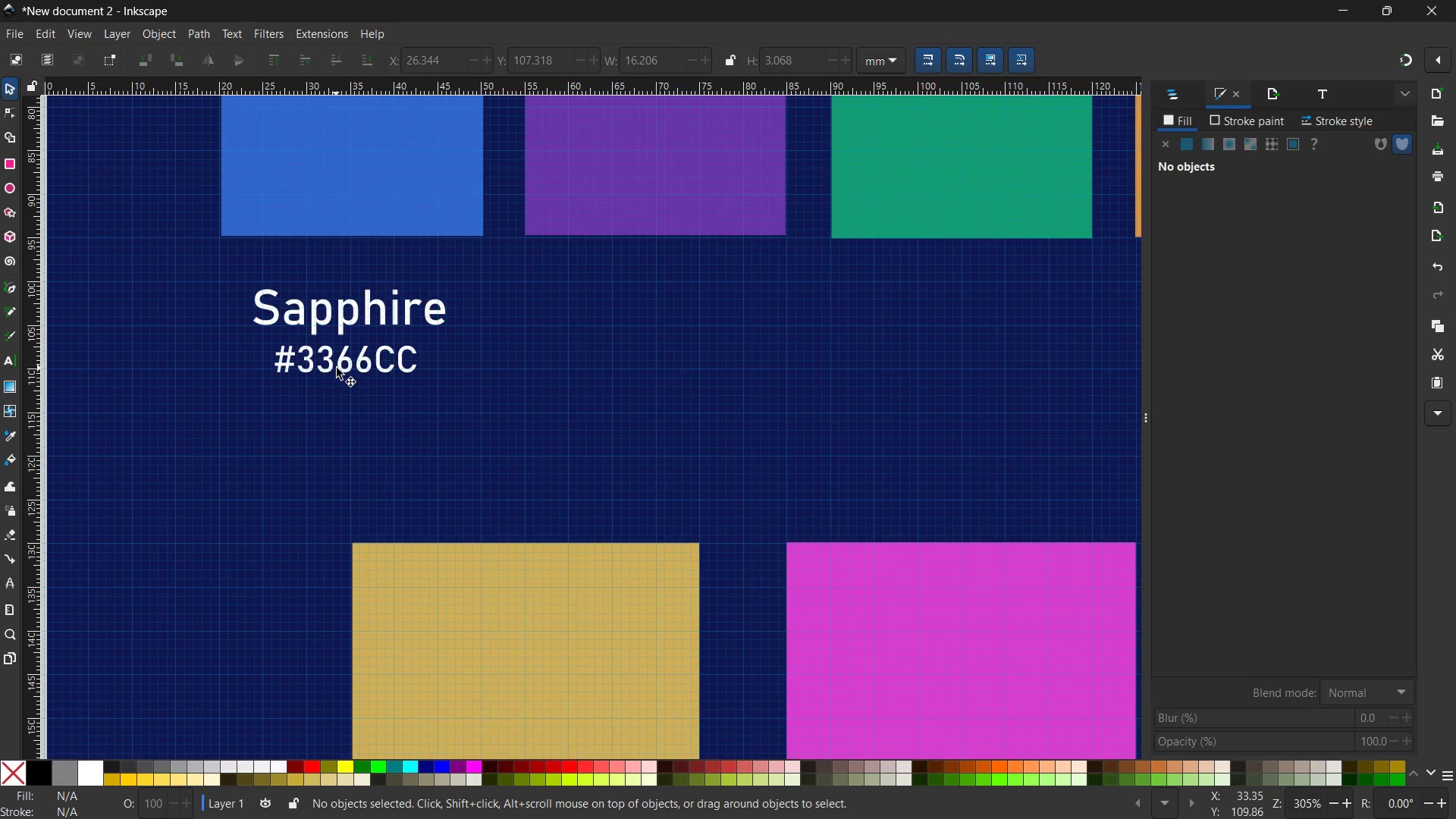 
left_click_drag(start_coordinate=[342, 366], to_coordinate=[347, 356])
 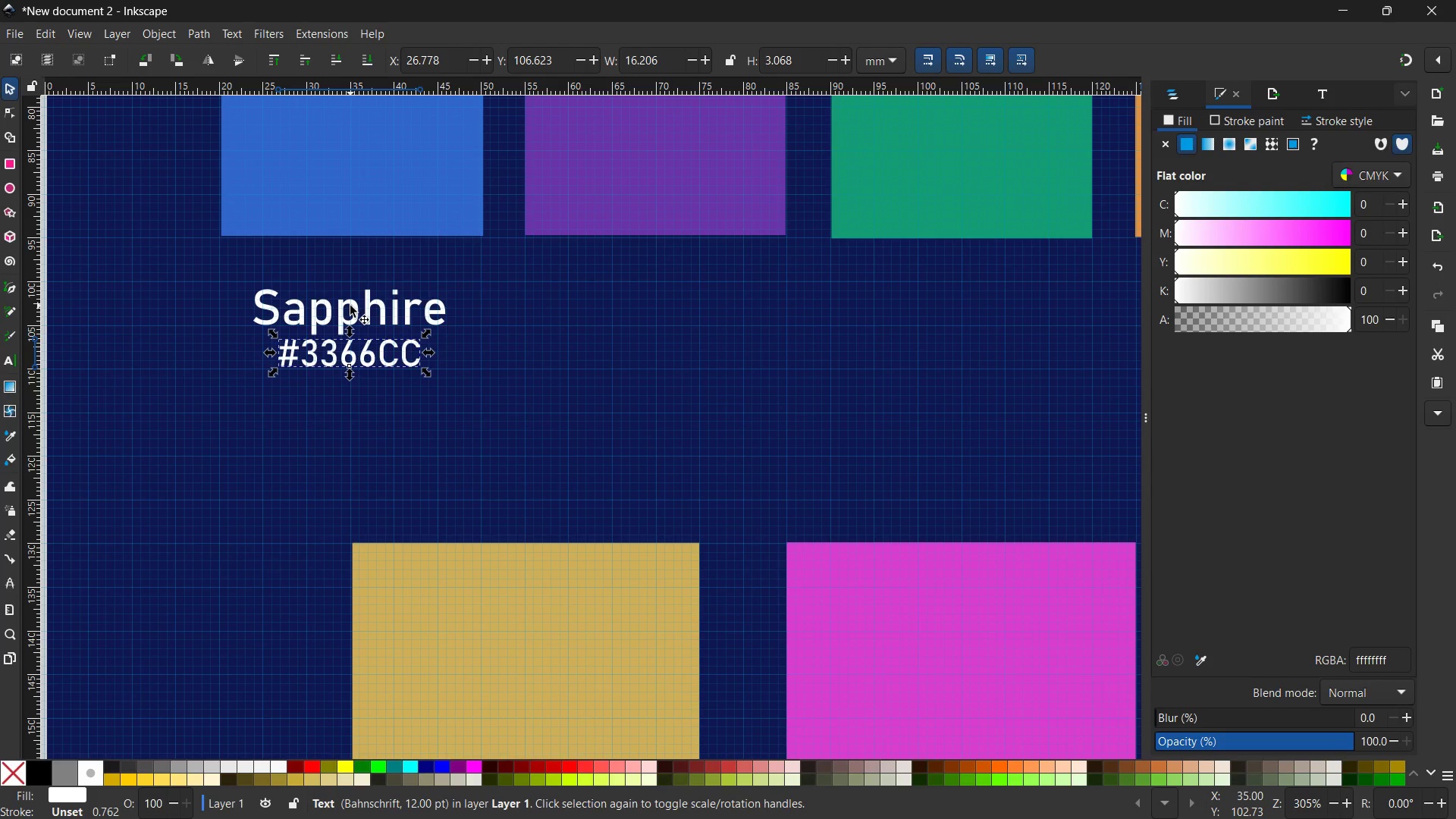 
hold_key(key=ShiftLeft, duration=0.59)
left_click([350, 305])
 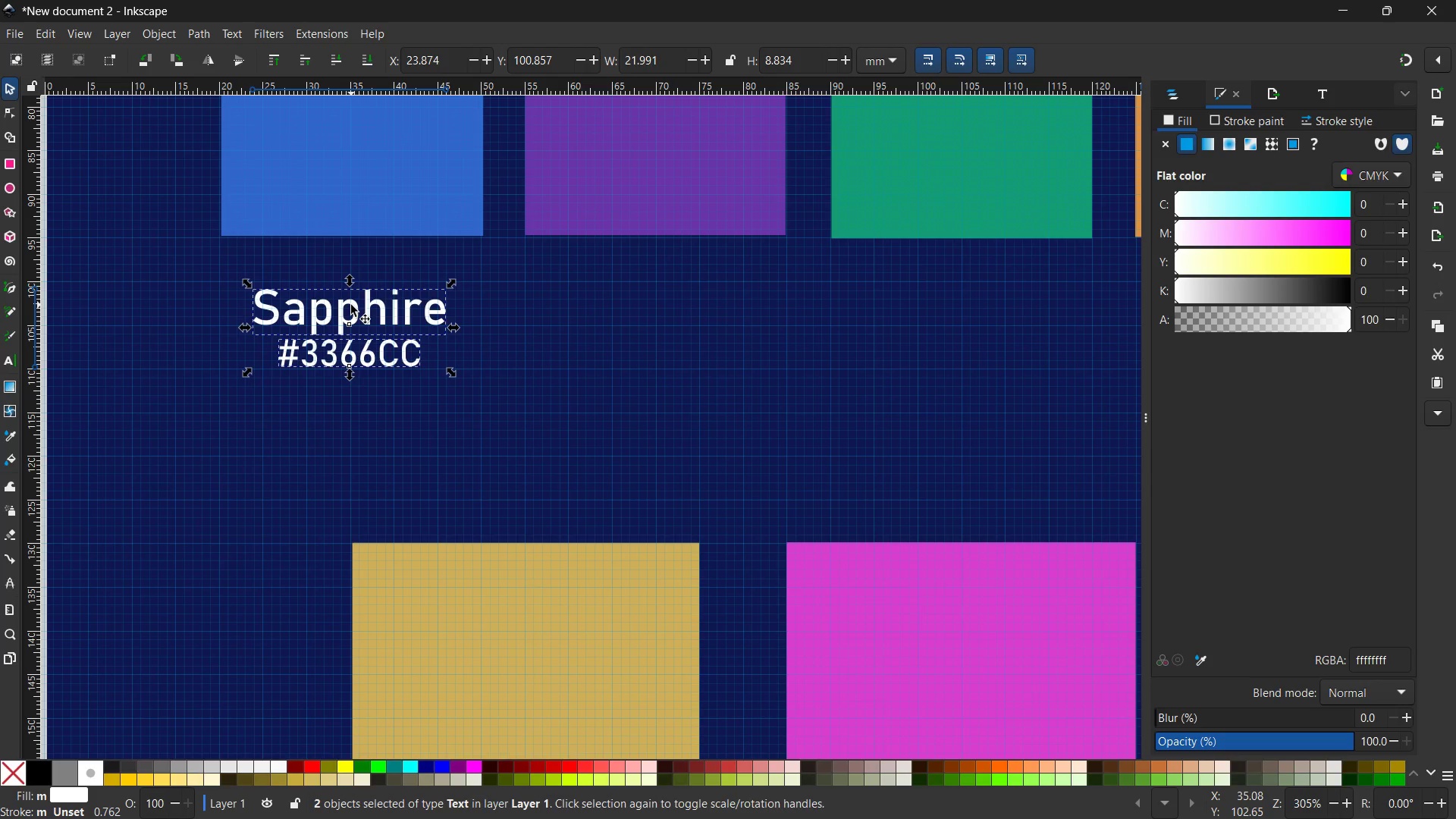 
key(Control+C)
 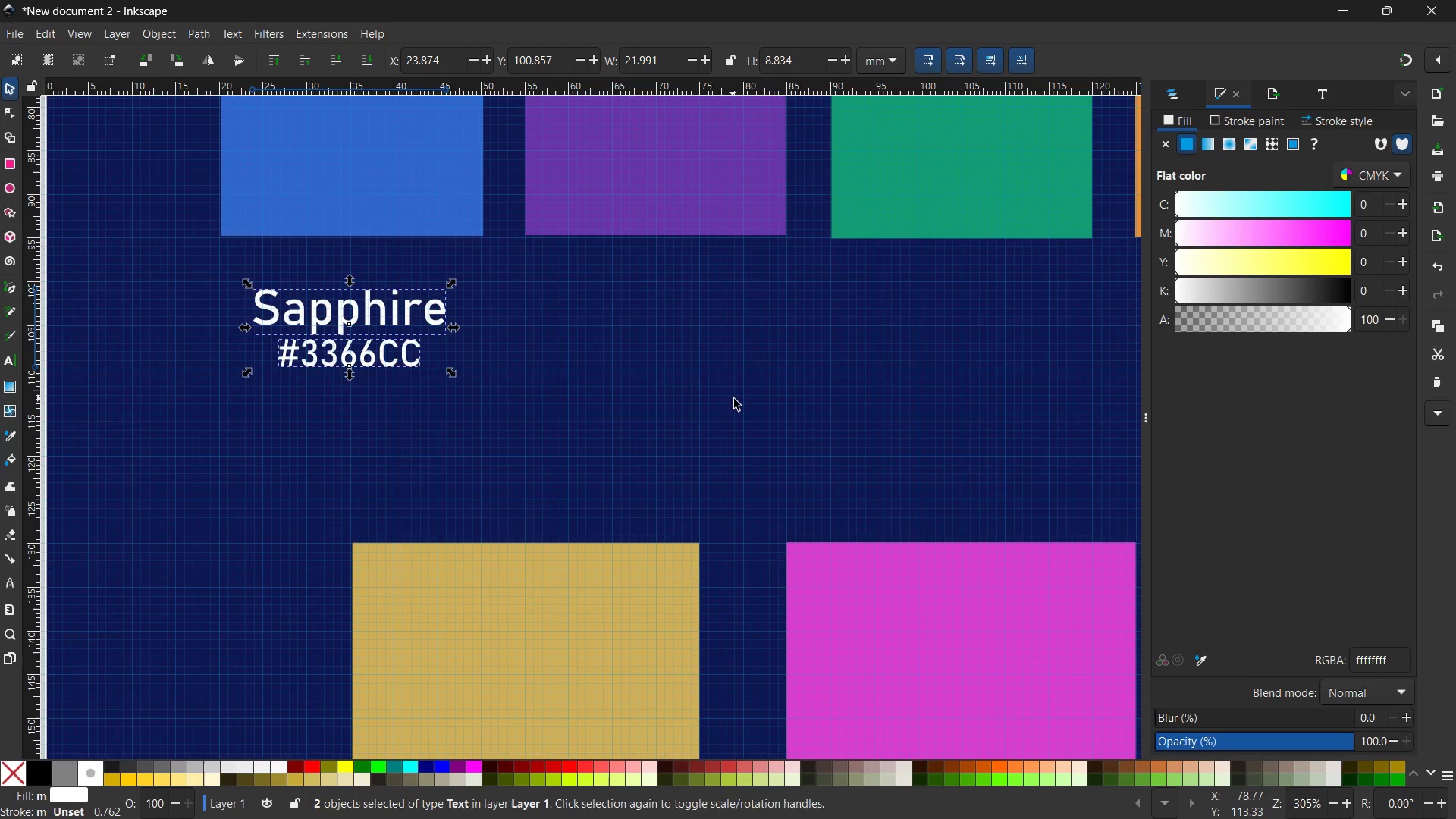 
hold_key(key=Space, duration=0.69)
 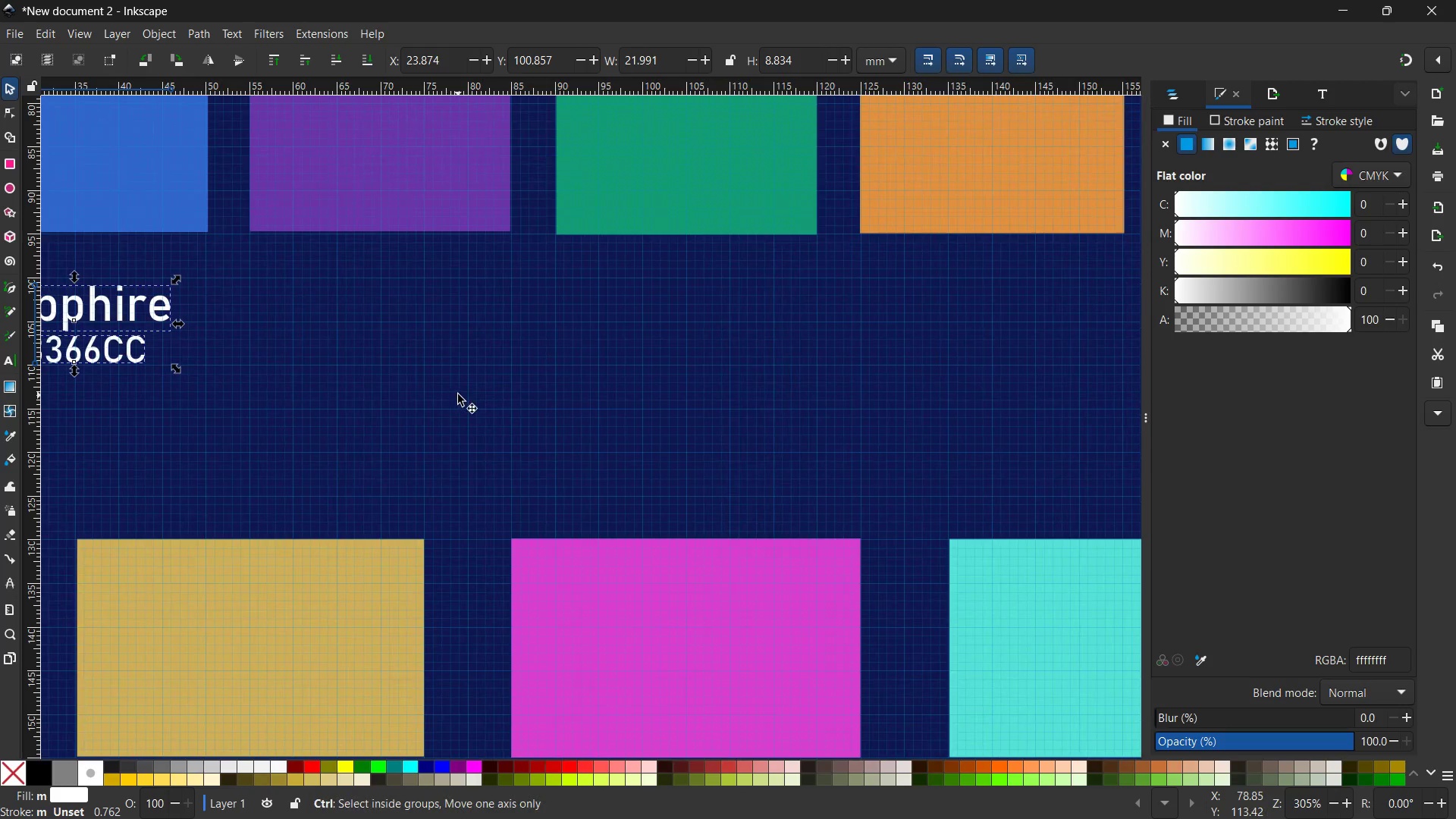 
left_click_drag(start_coordinate=[714, 403], to_coordinate=[459, 396])
 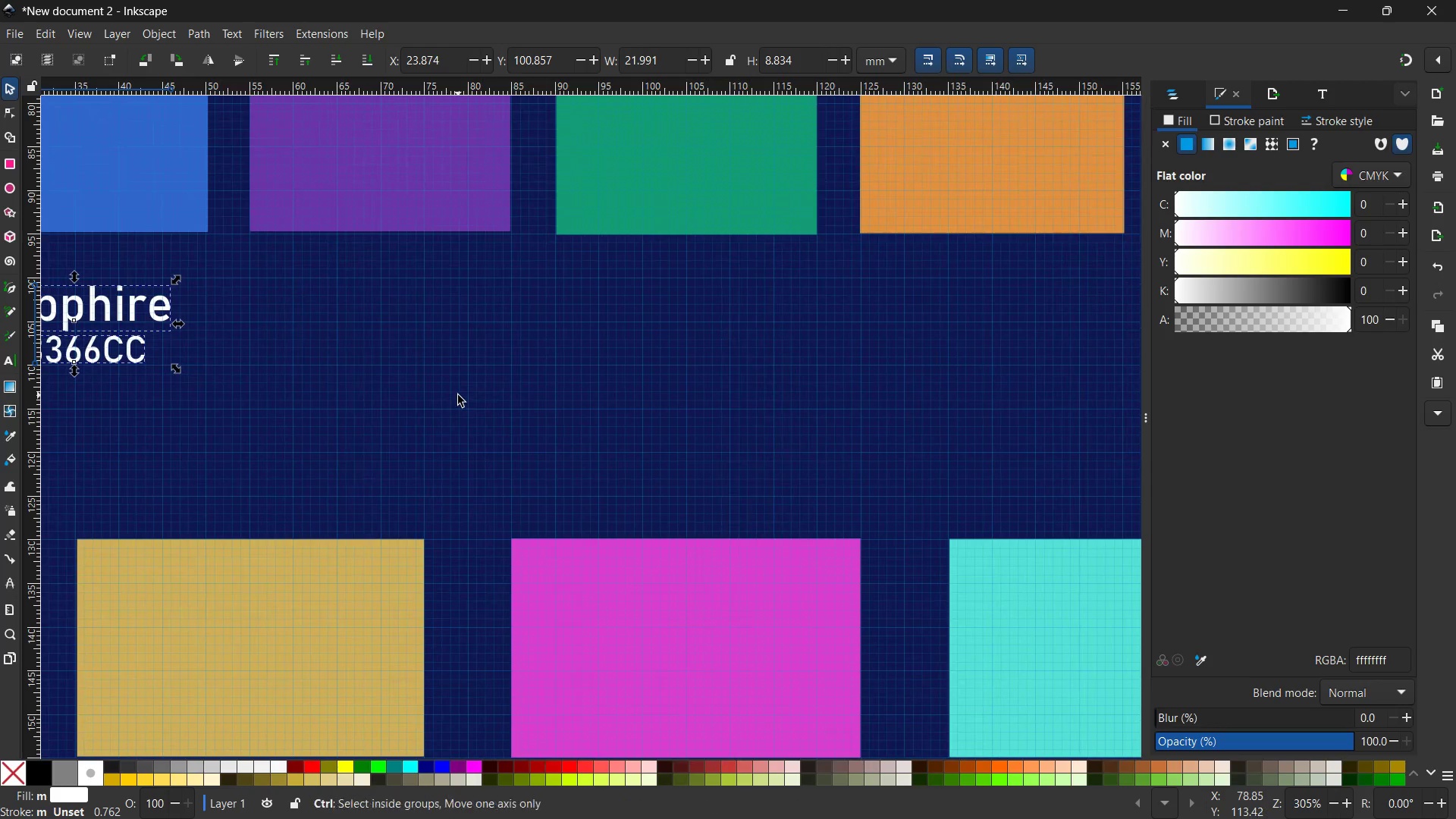 
key(Control+V)
 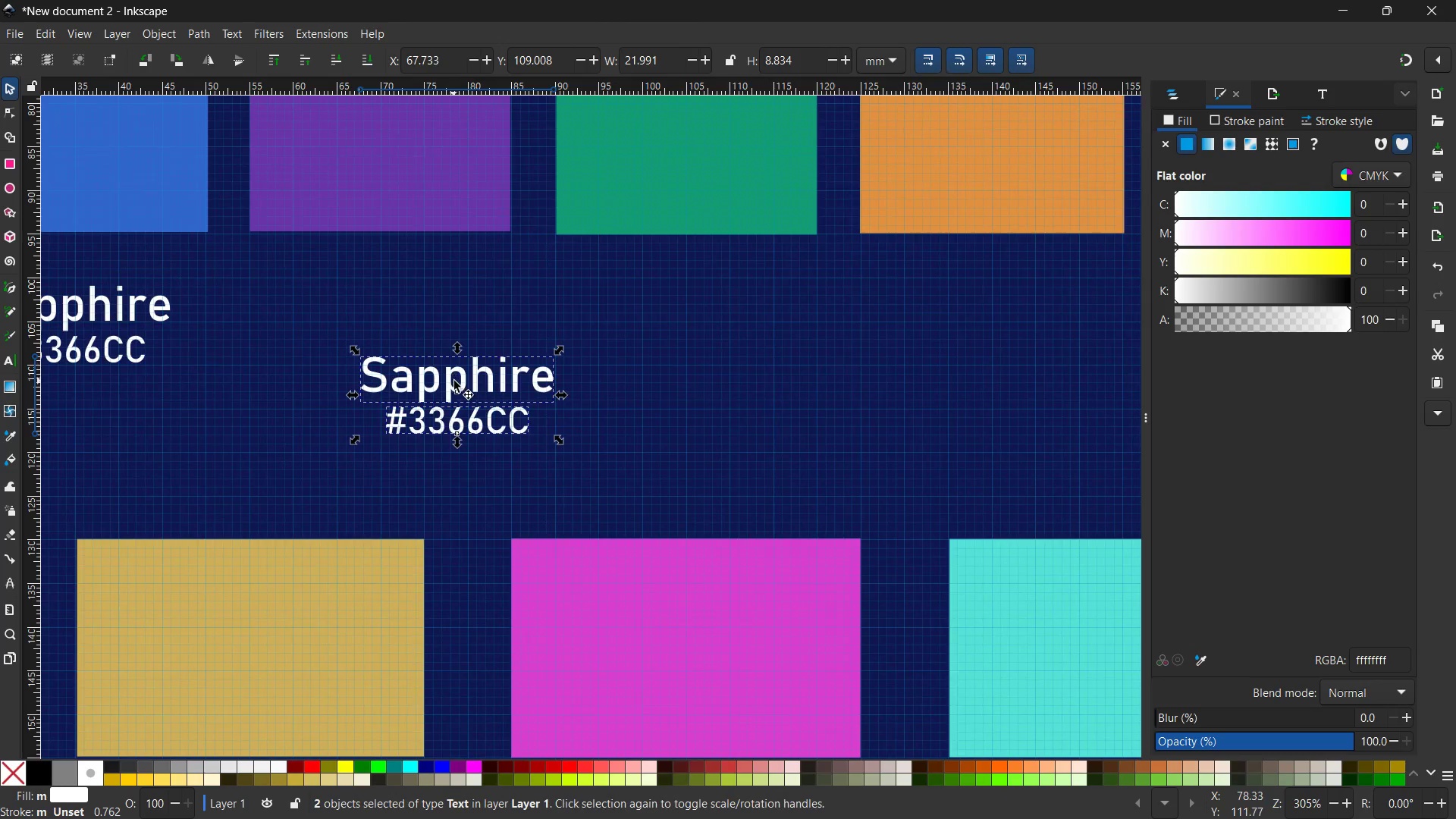 
left_click_drag(start_coordinate=[457, 382], to_coordinate=[380, 309])
 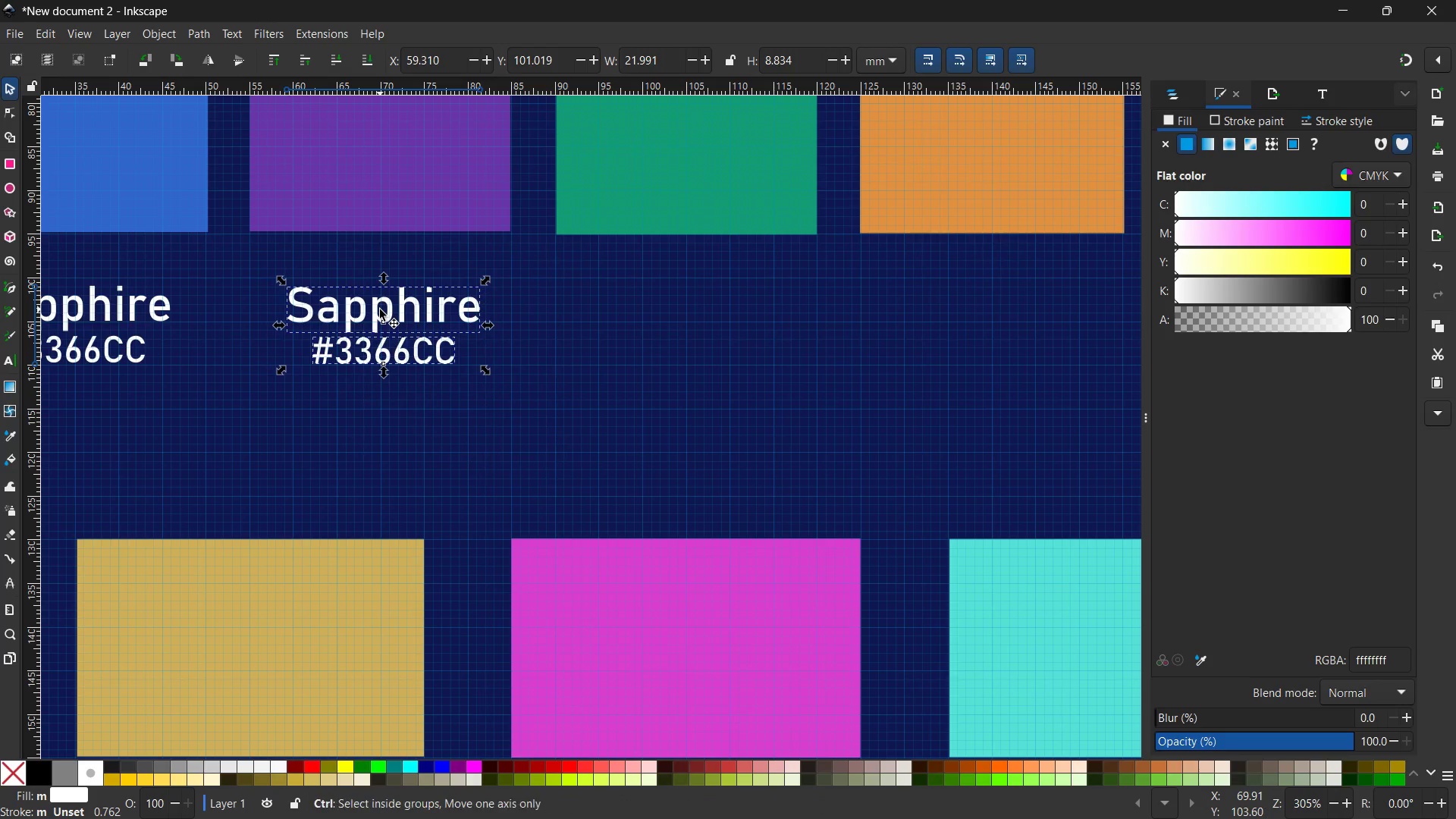 
key(Control+V)
 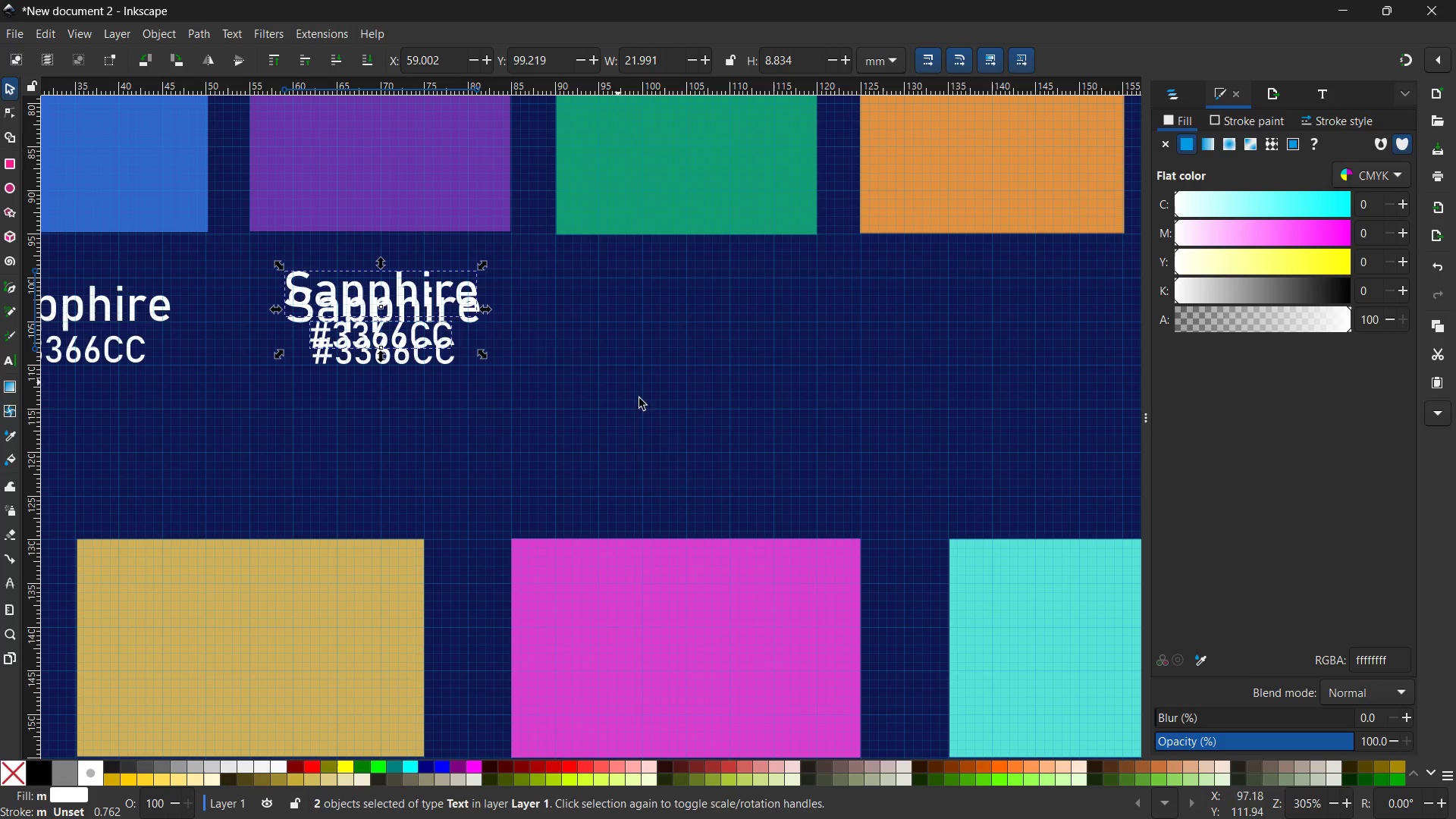 
hold_key(key=Space, duration=0.52)
 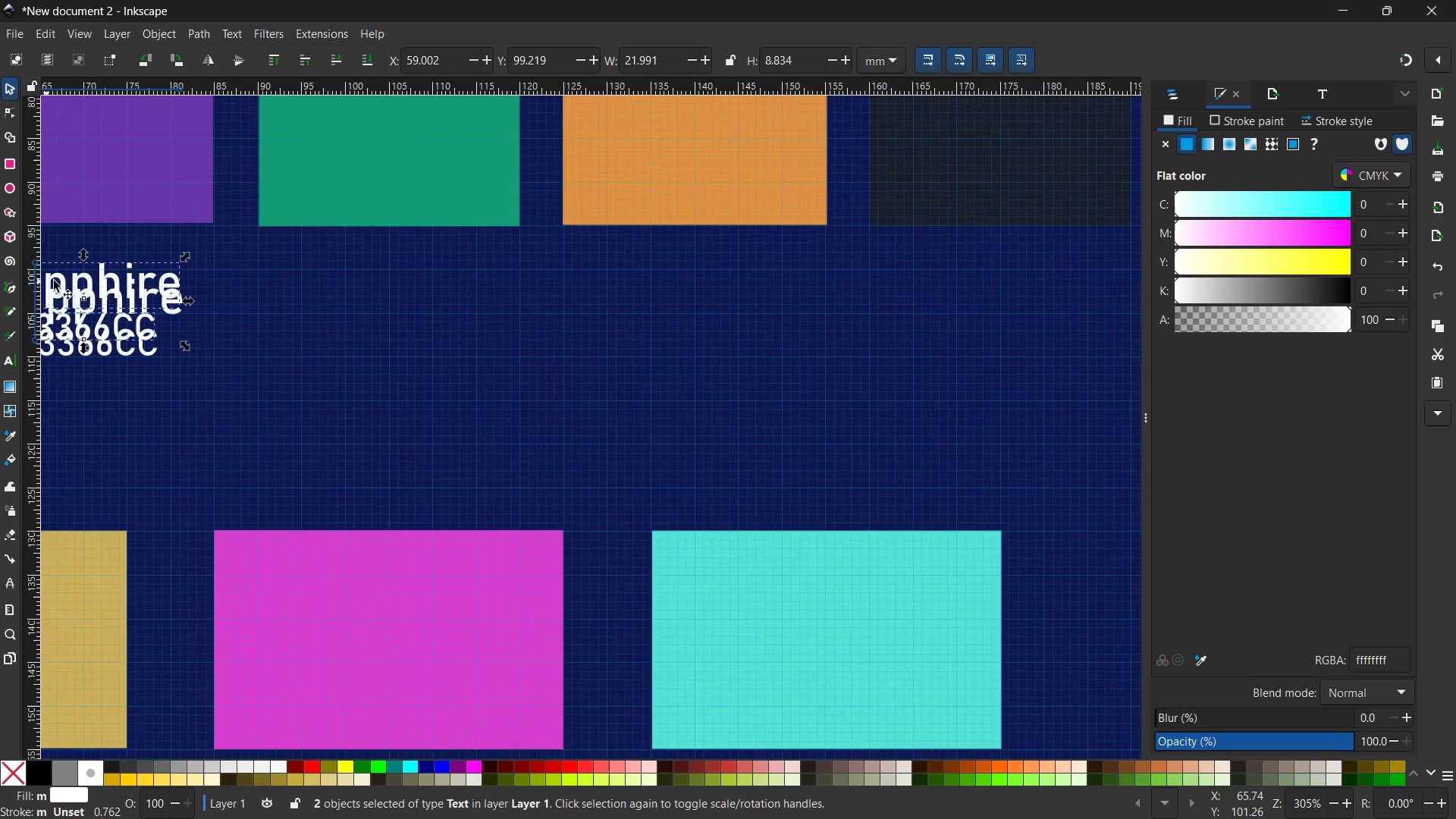 
left_click_drag(start_coordinate=[658, 441], to_coordinate=[369, 429])
 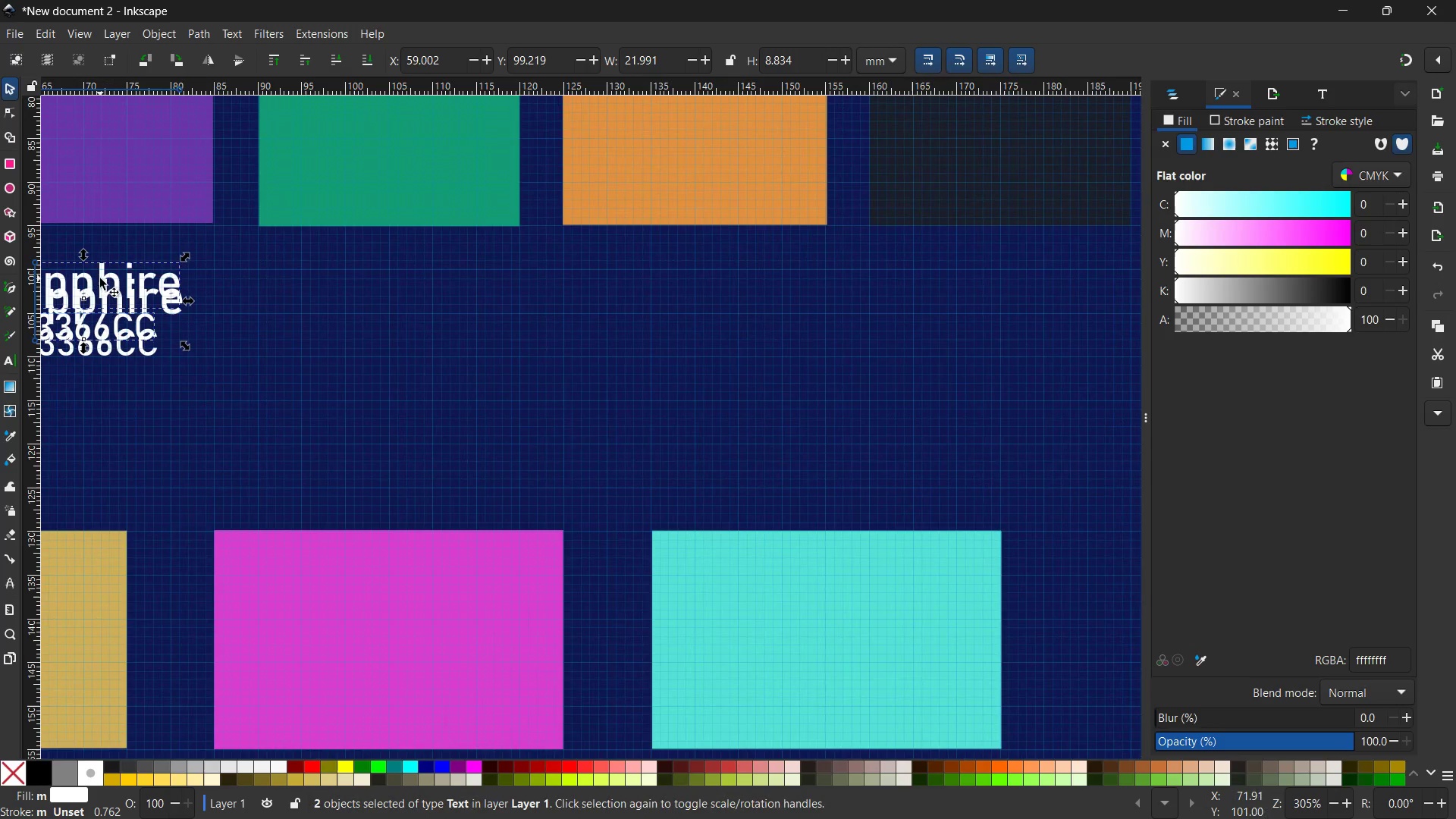 
left_click_drag(start_coordinate=[100, 278], to_coordinate=[413, 294])
 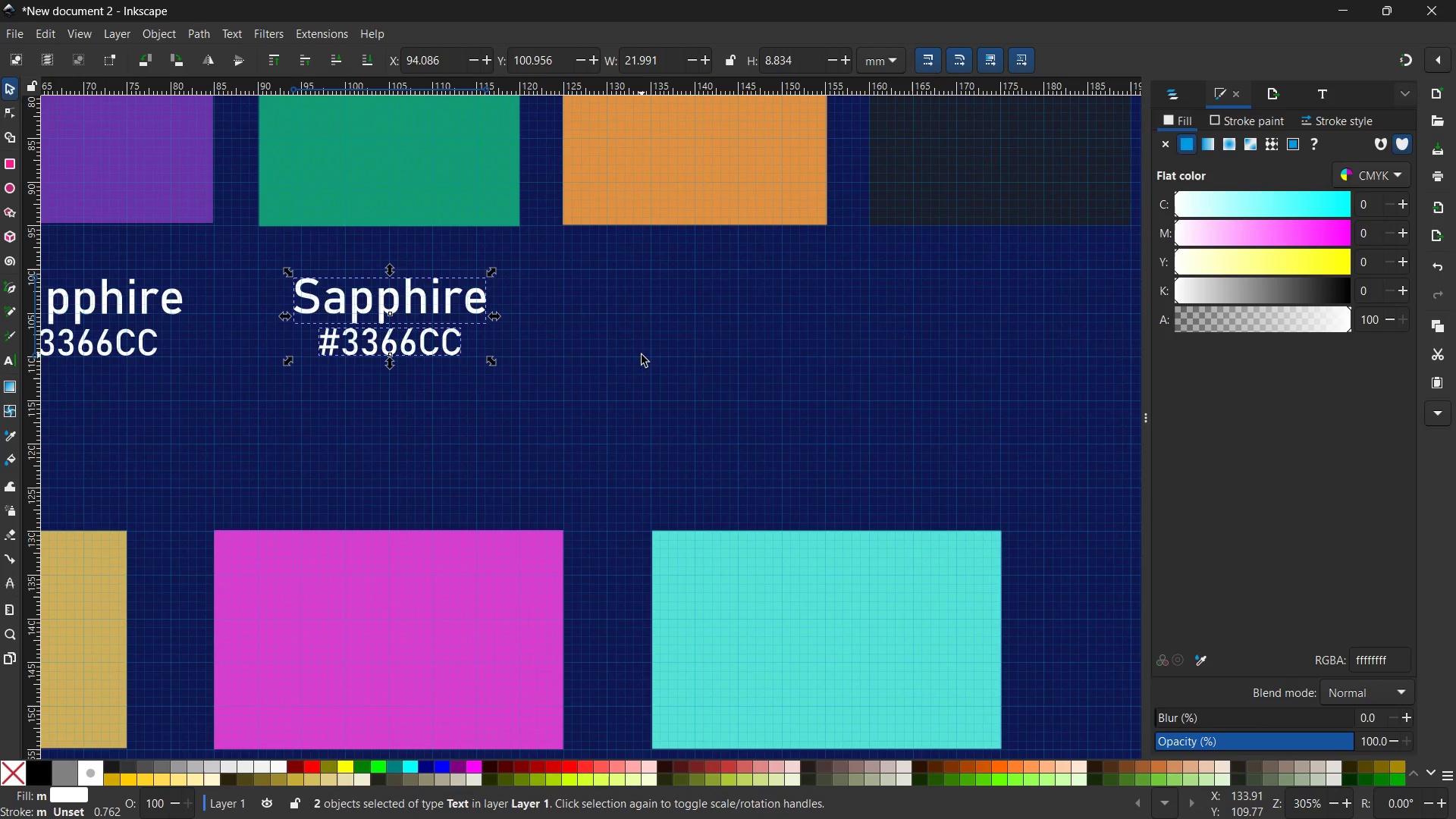 
hold_key(key=Space, duration=0.61)
 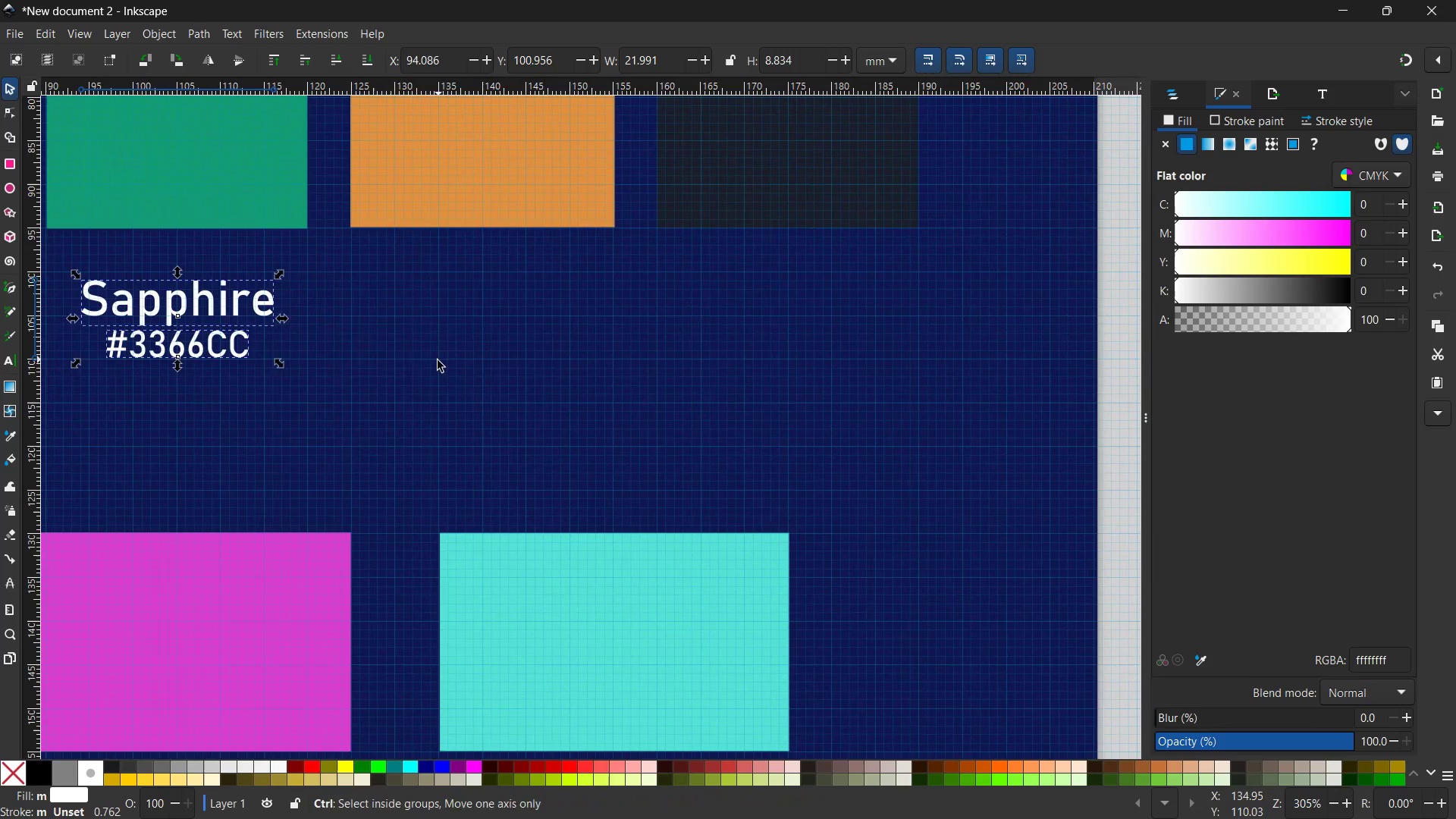 
left_click_drag(start_coordinate=[650, 357], to_coordinate=[440, 359])
 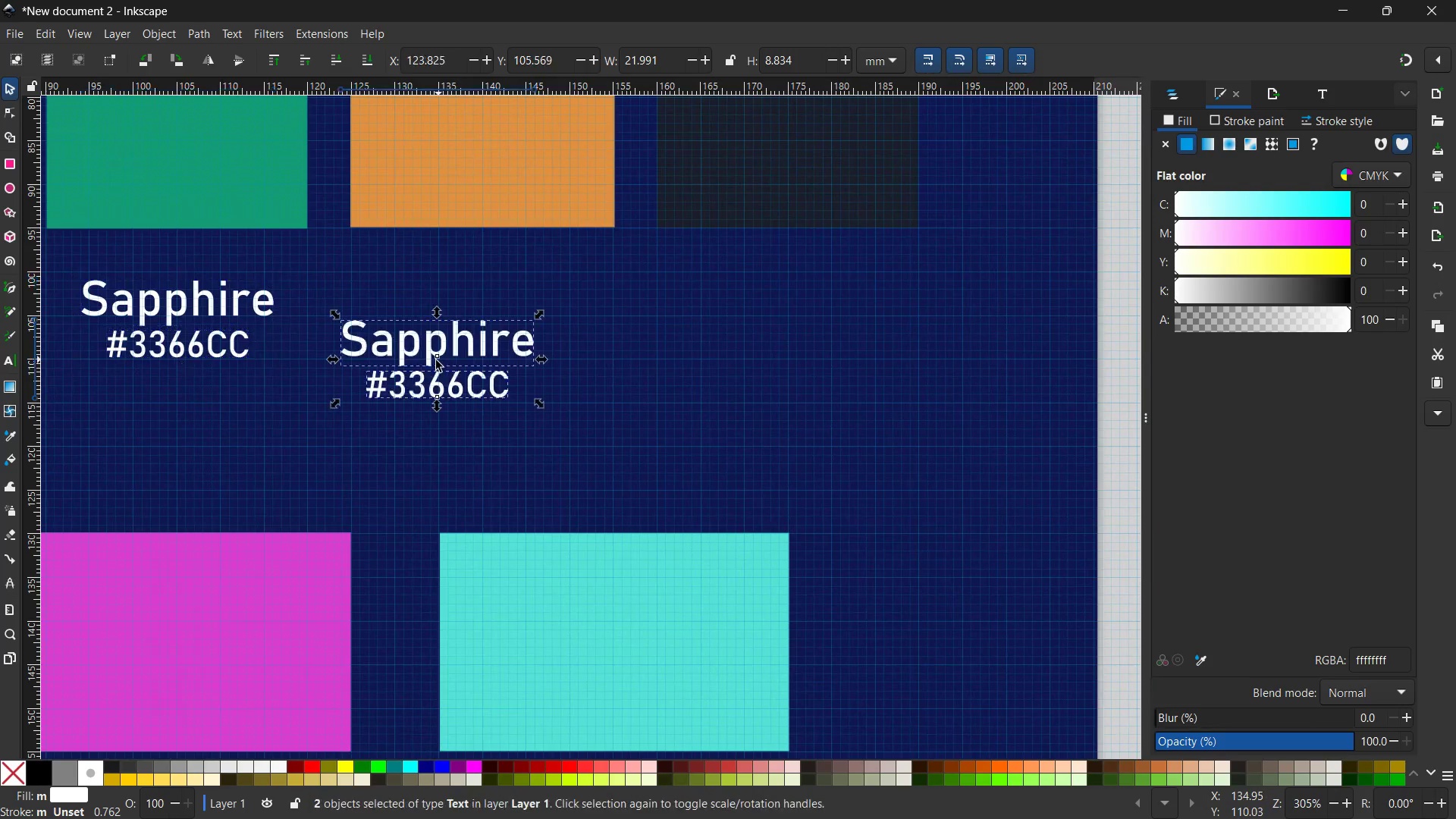 
hold_key(key=Space, duration=6.06)
 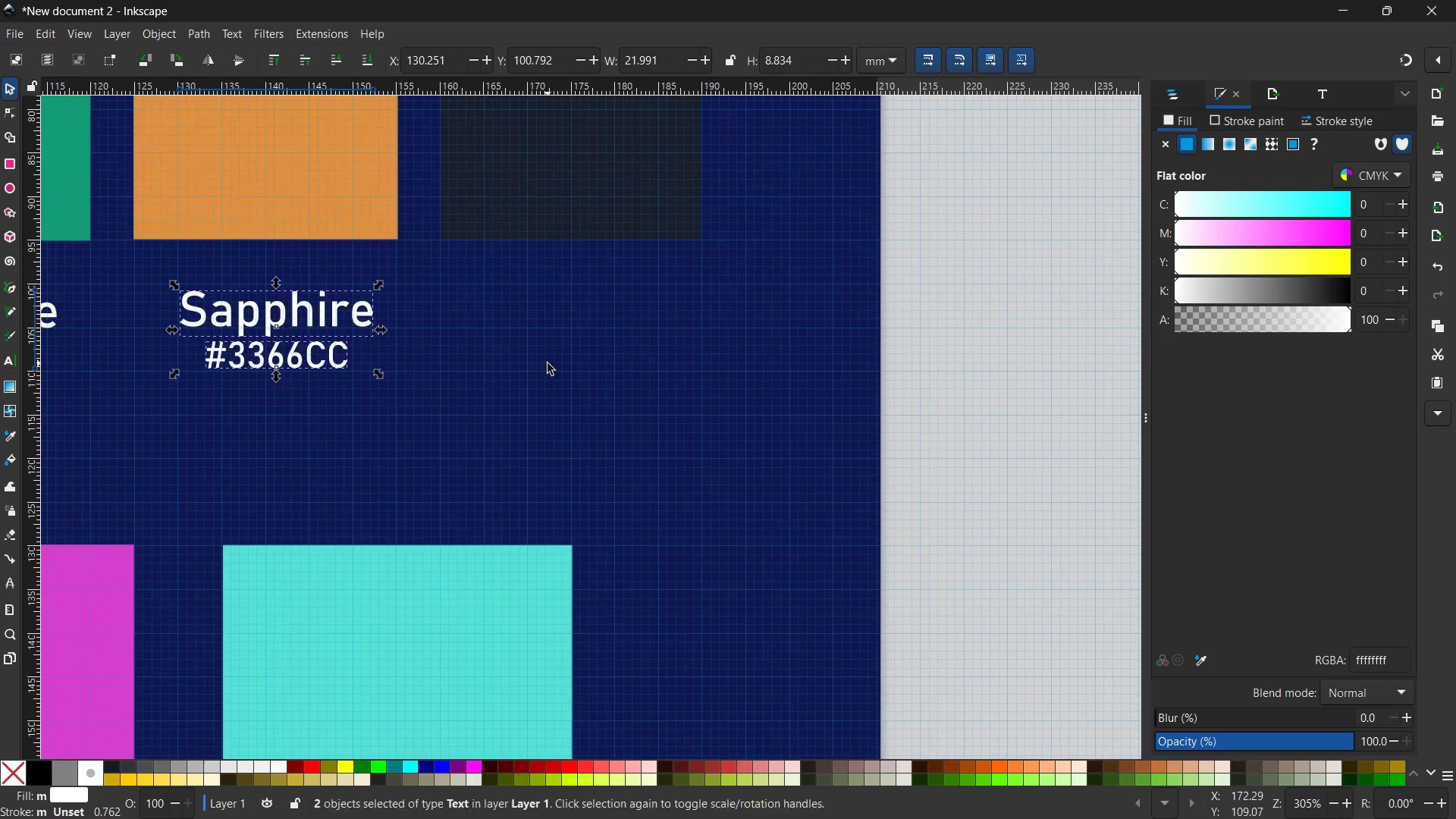 
key(Control+V)
 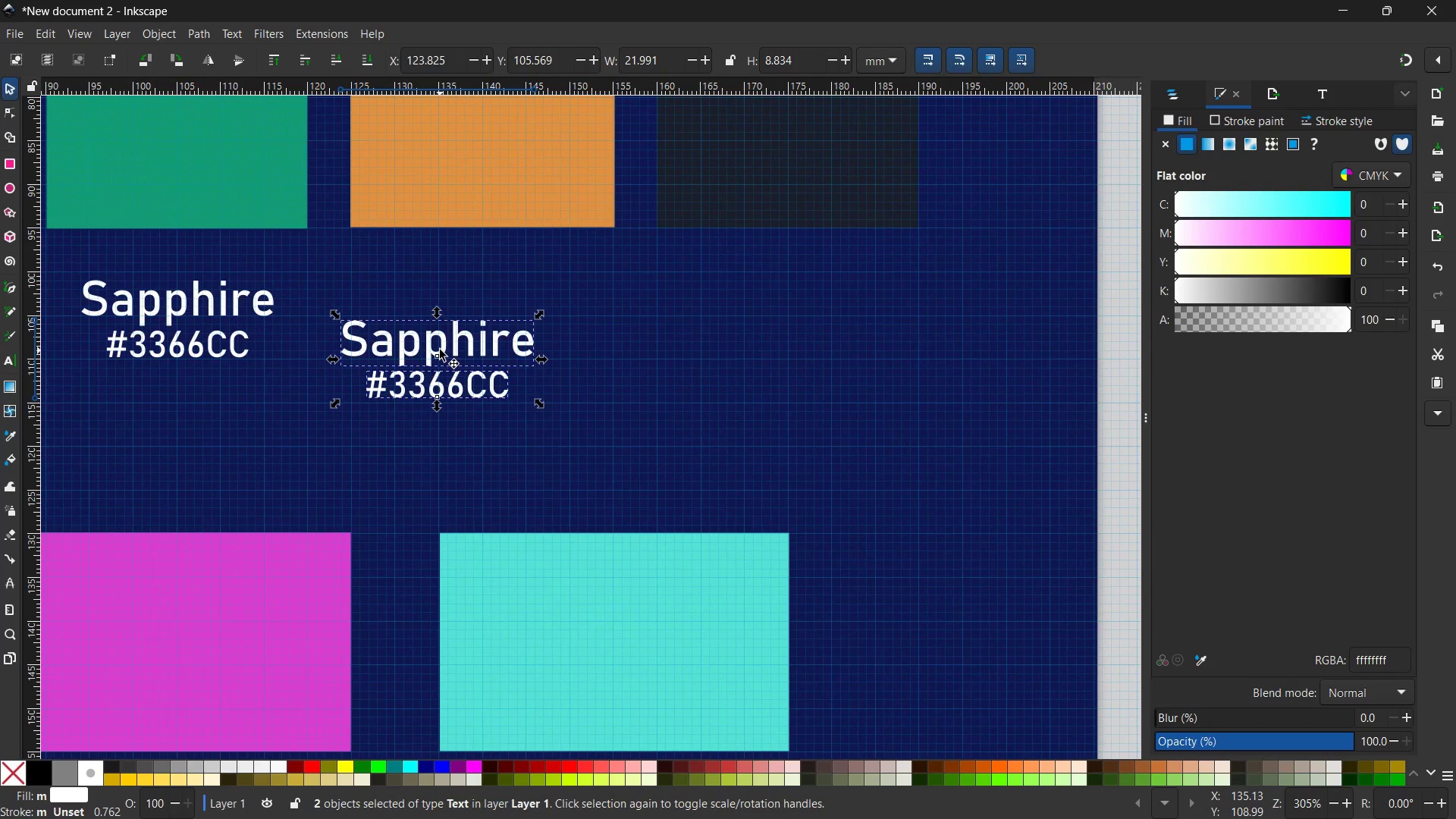 
left_click_drag(start_coordinate=[443, 347], to_coordinate=[499, 302])
 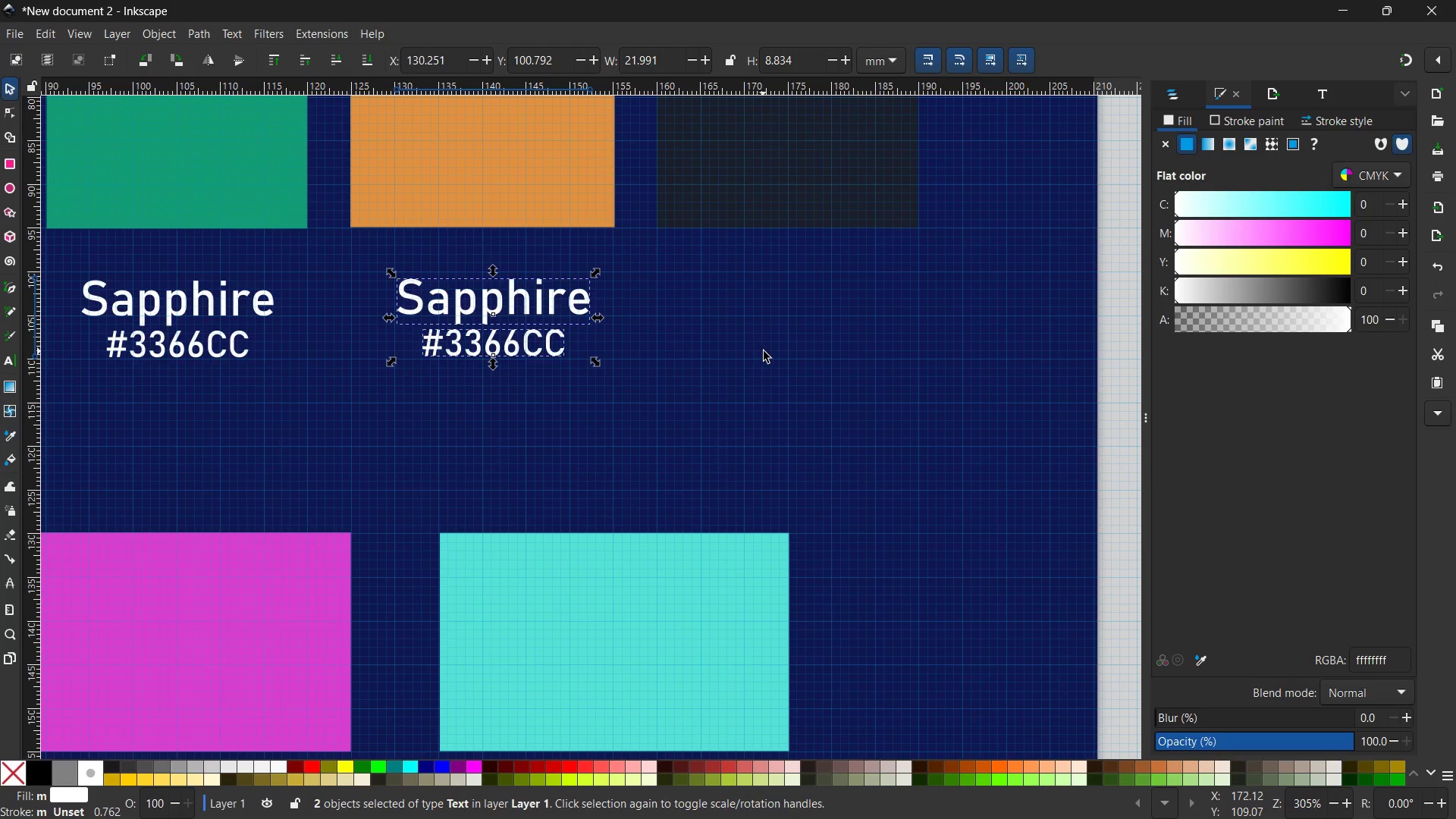 
hold_key(key=Space, duration=0.56)
 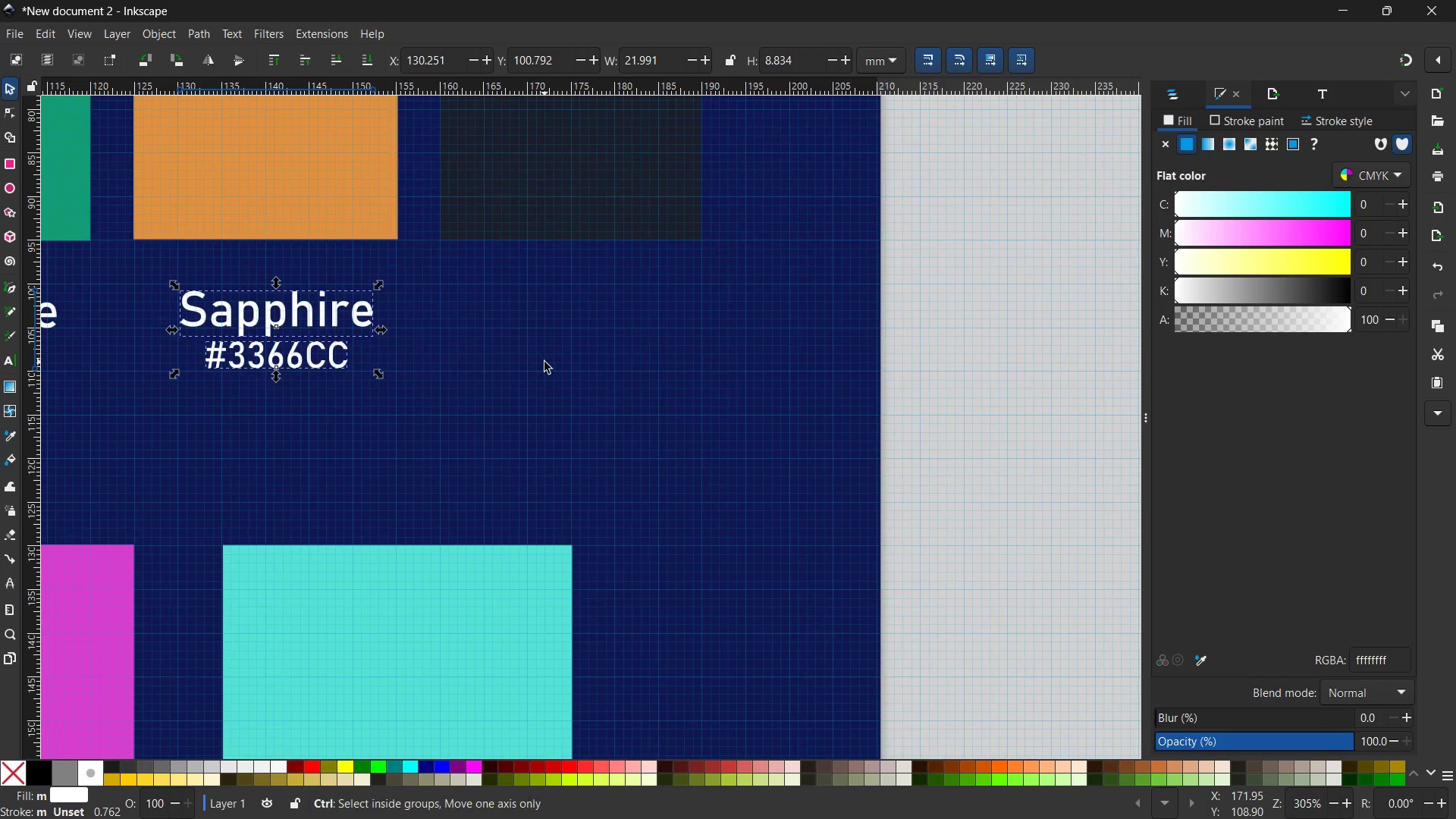 
left_click_drag(start_coordinate=[748, 354], to_coordinate=[548, 363])
 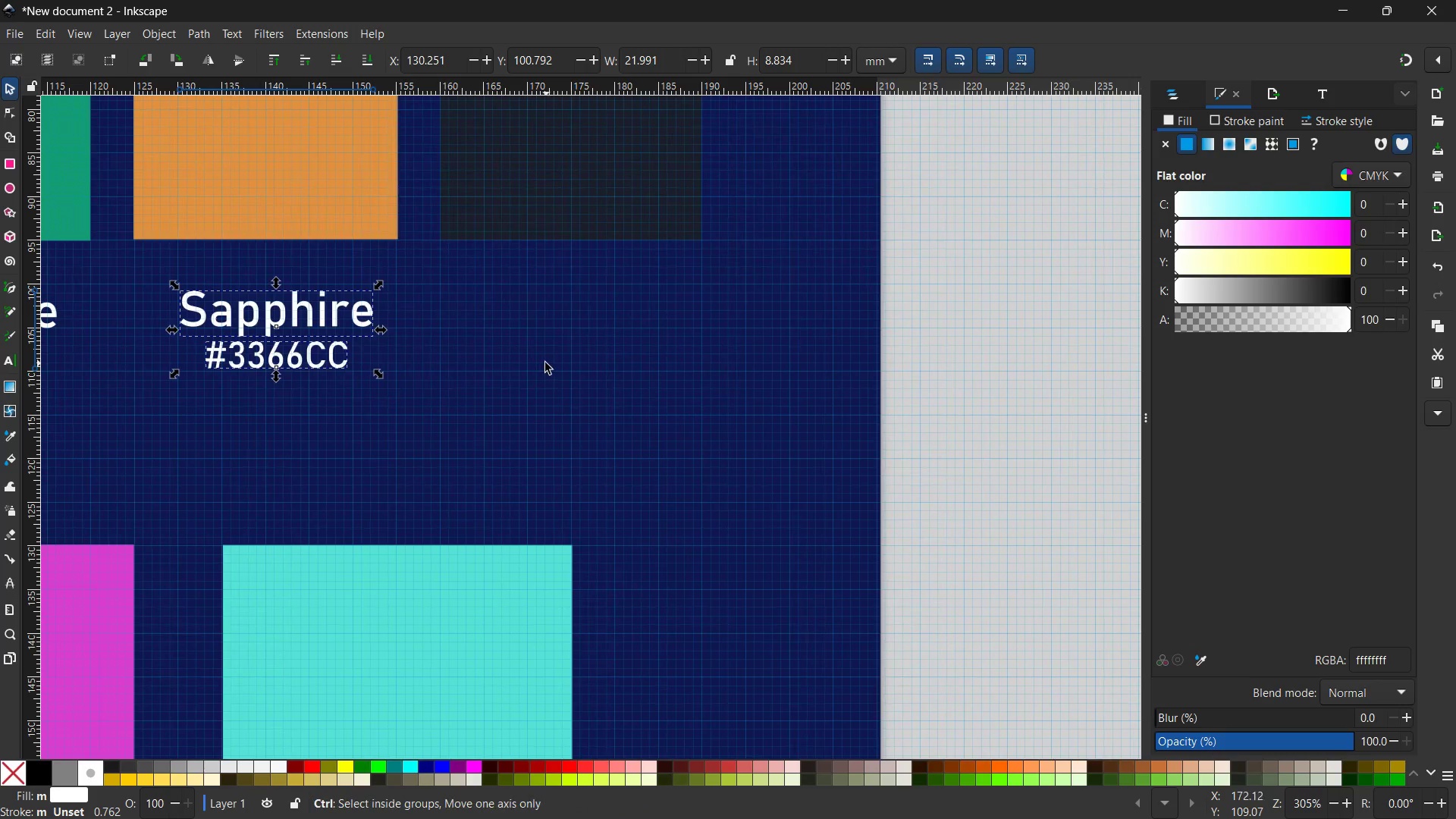 
key(Control+V)
 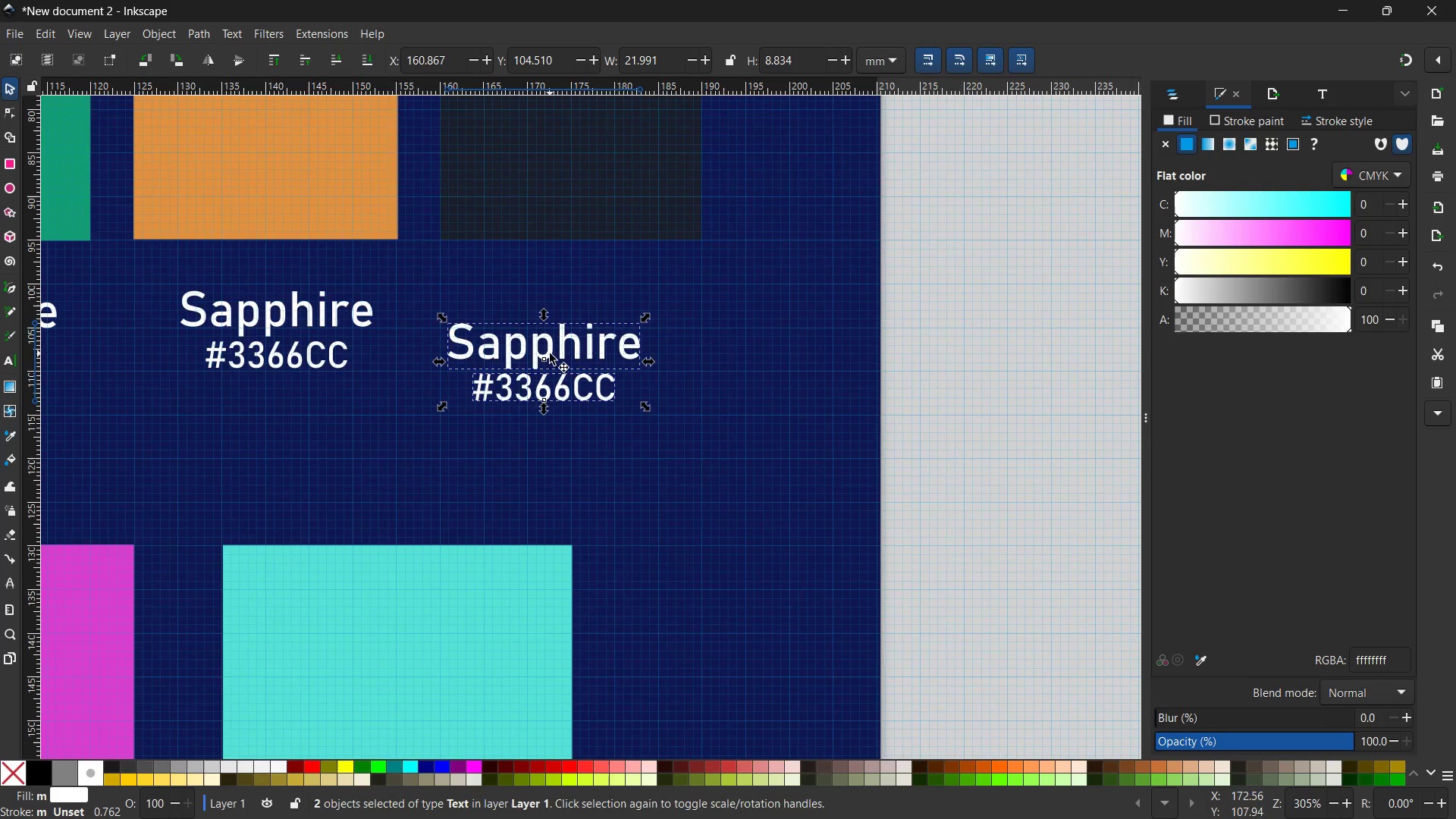 
left_click_drag(start_coordinate=[550, 353], to_coordinate=[577, 318])
 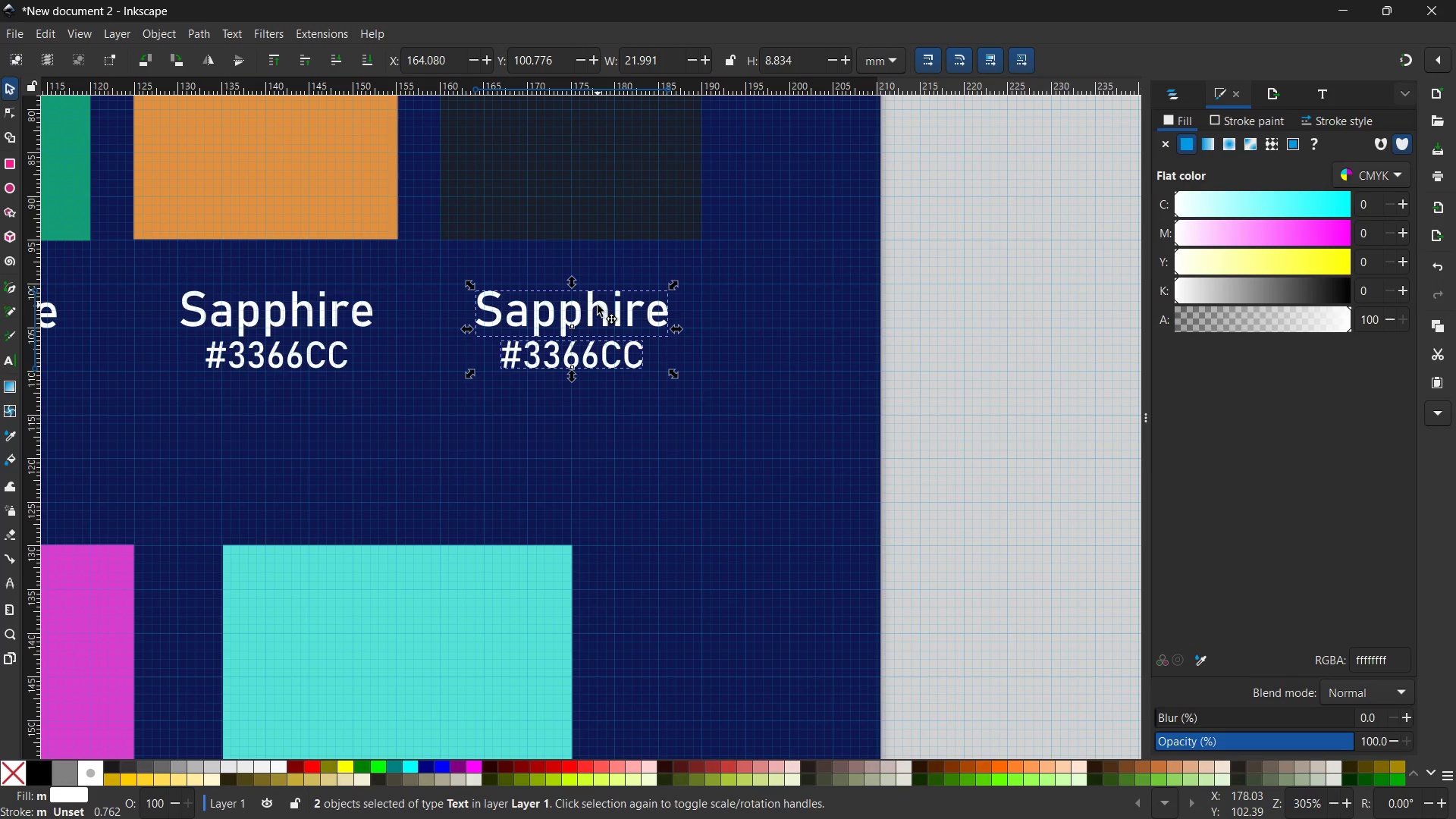 
double_click([595, 305])
 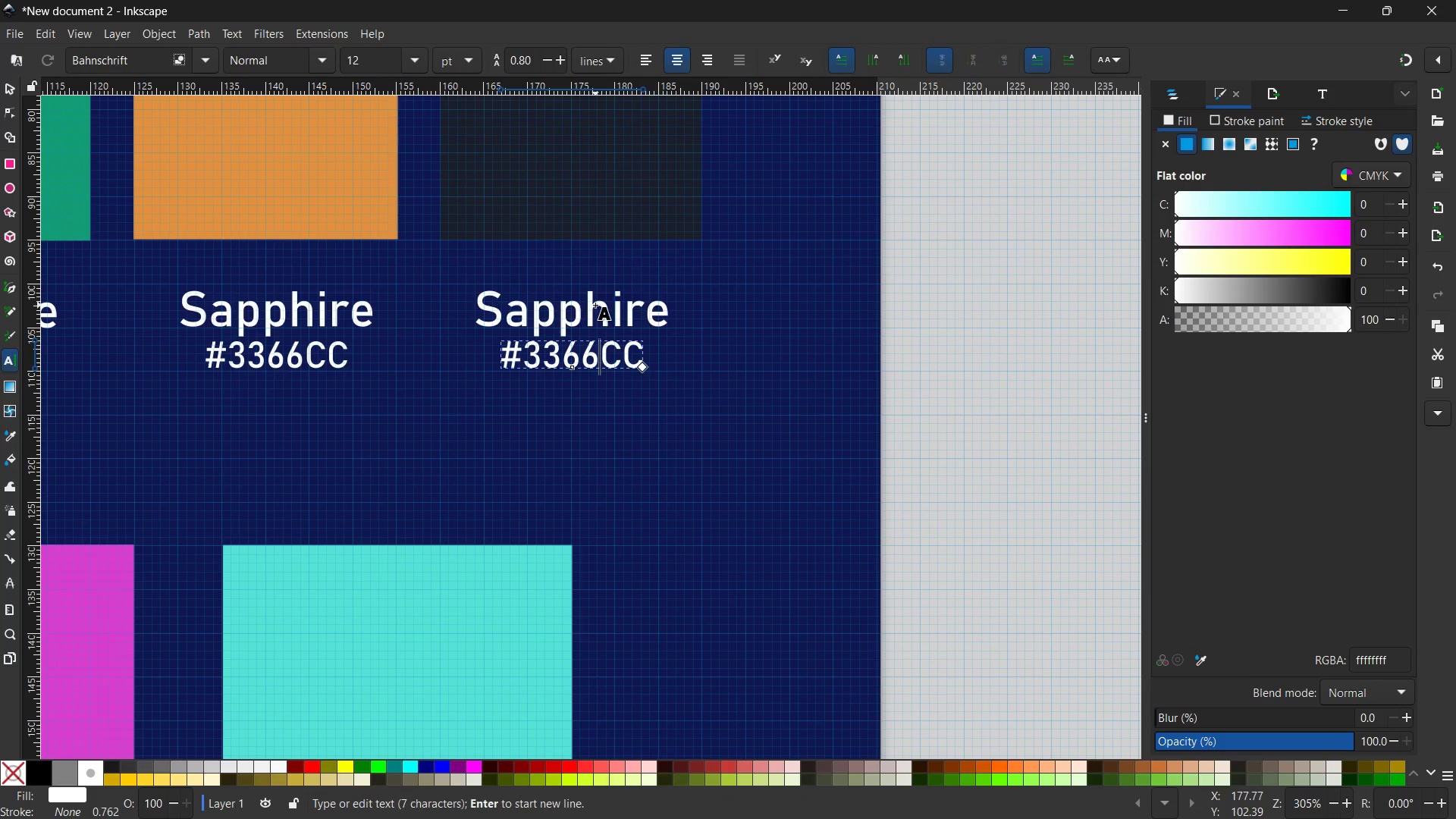 
triple_click([595, 305])
 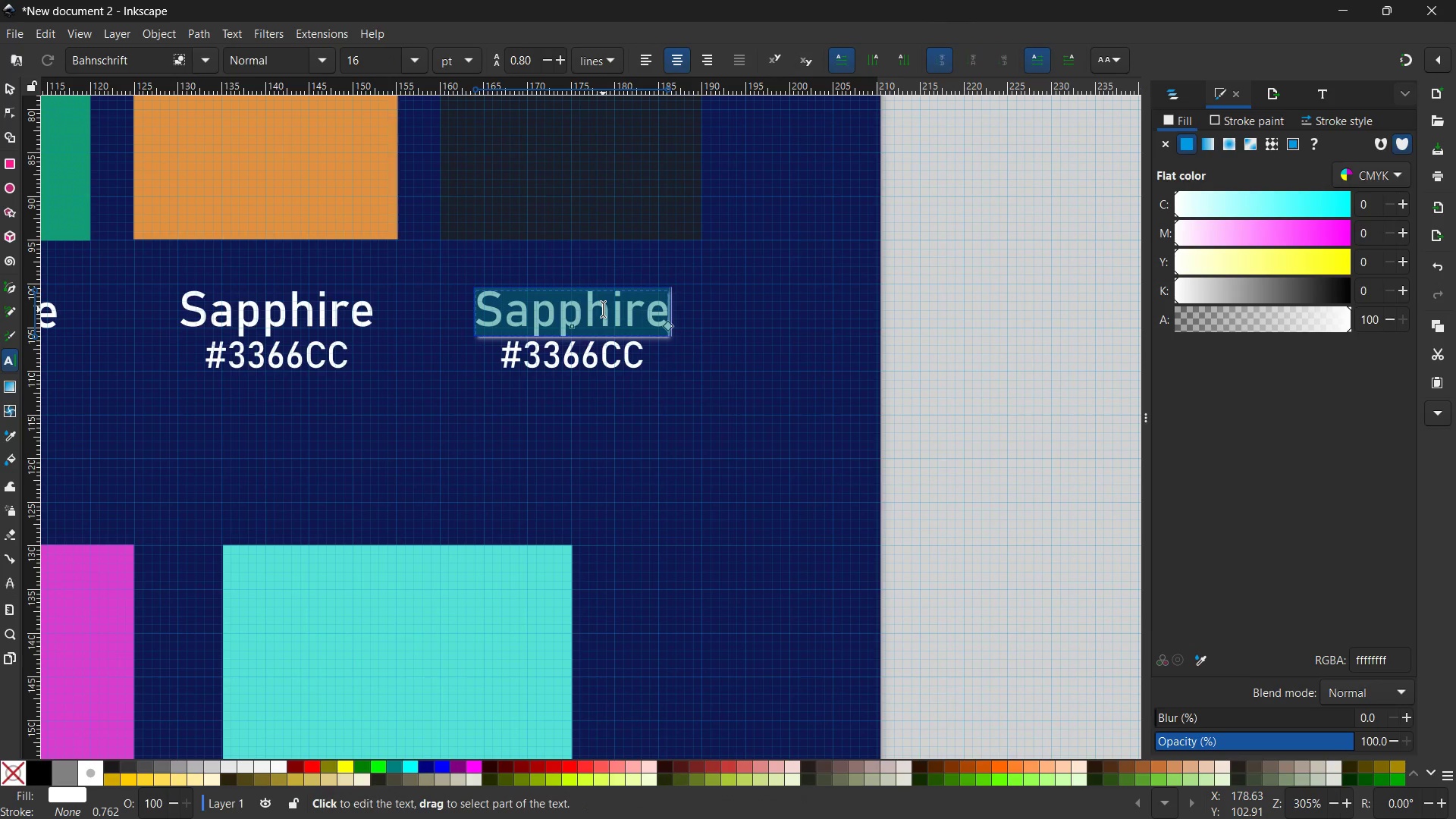 
type(Onyx)
 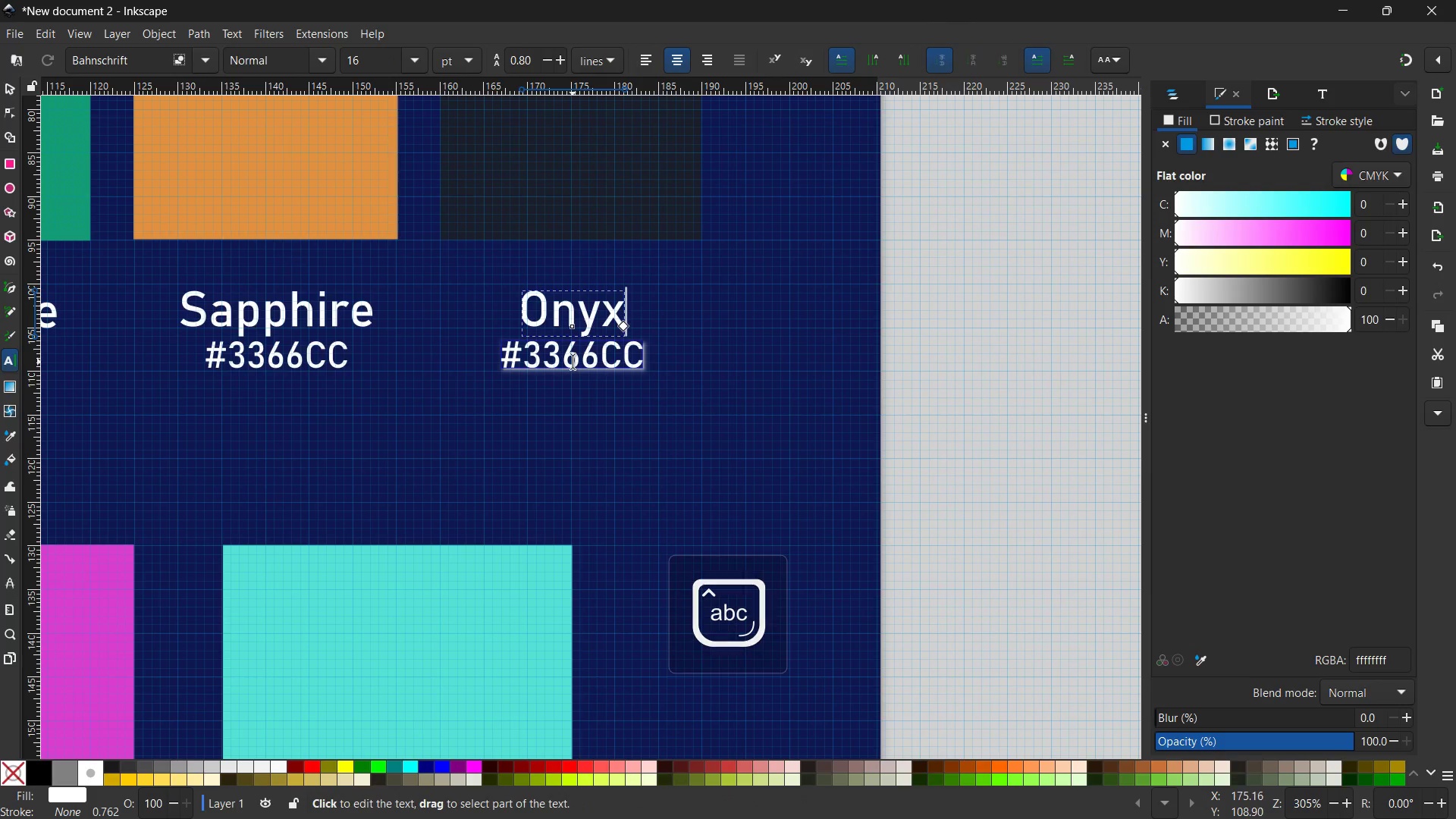 
double_click([573, 362])
 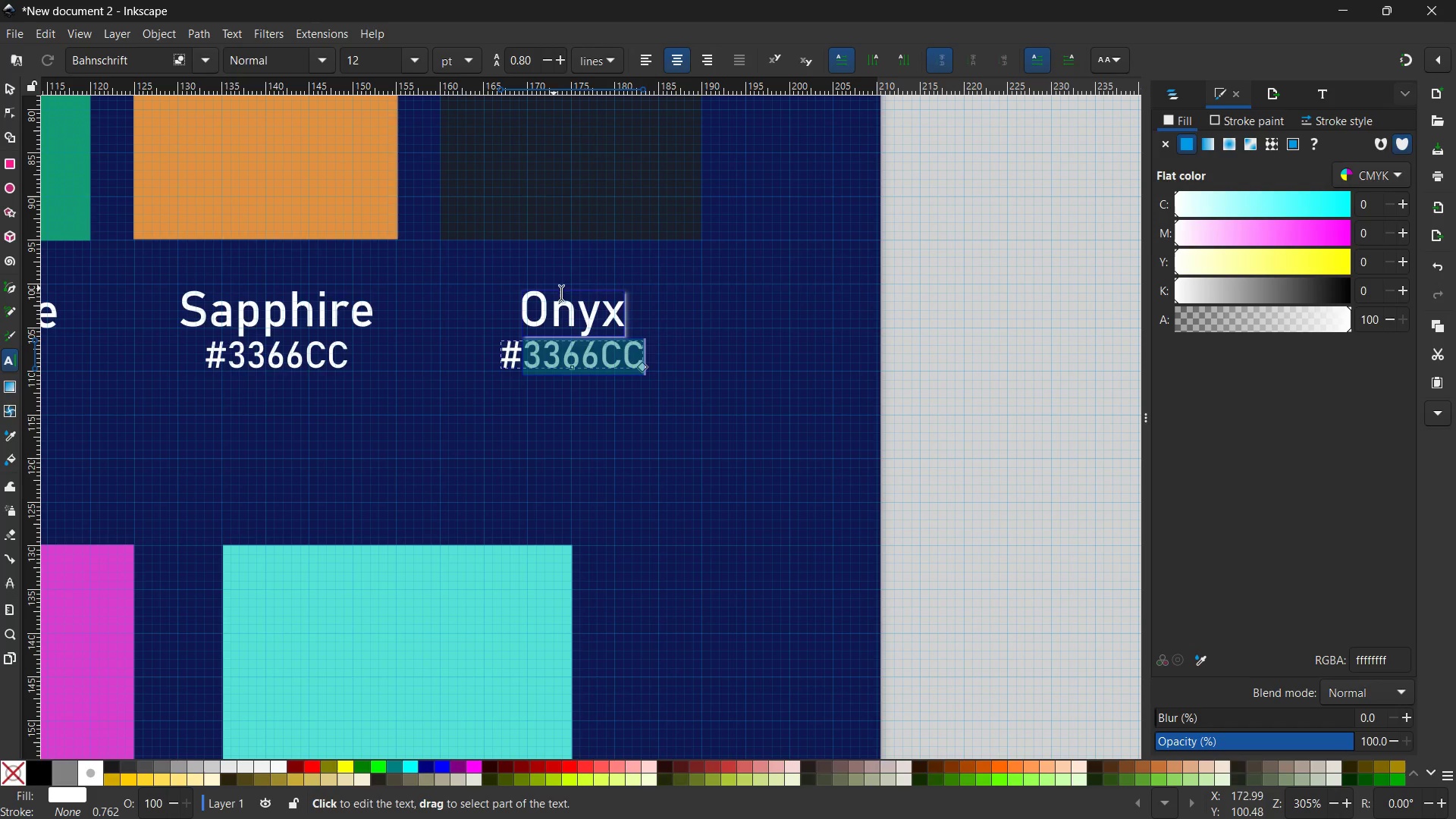 
key(Numpad1)
 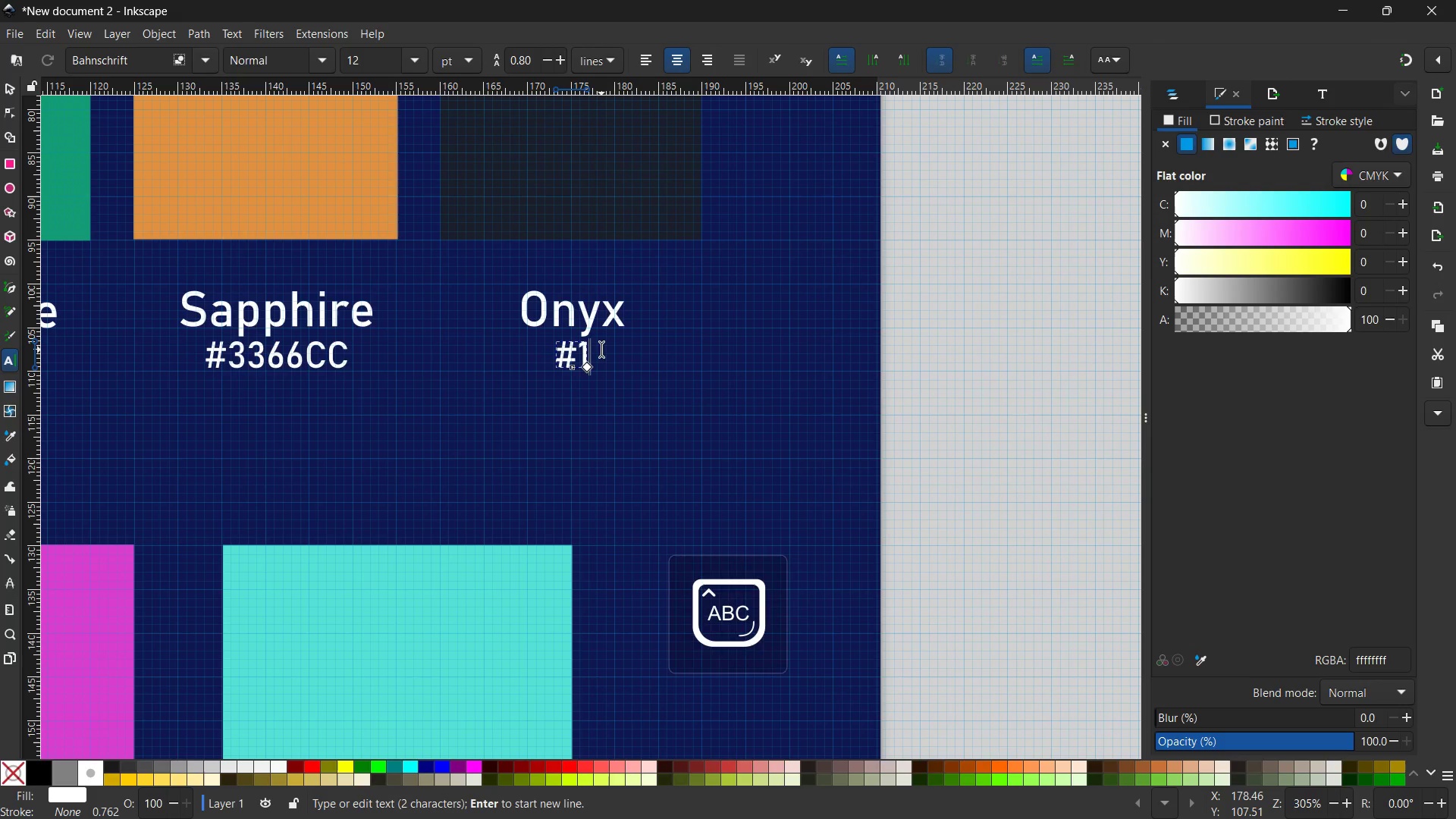 
key(CapsLock)
 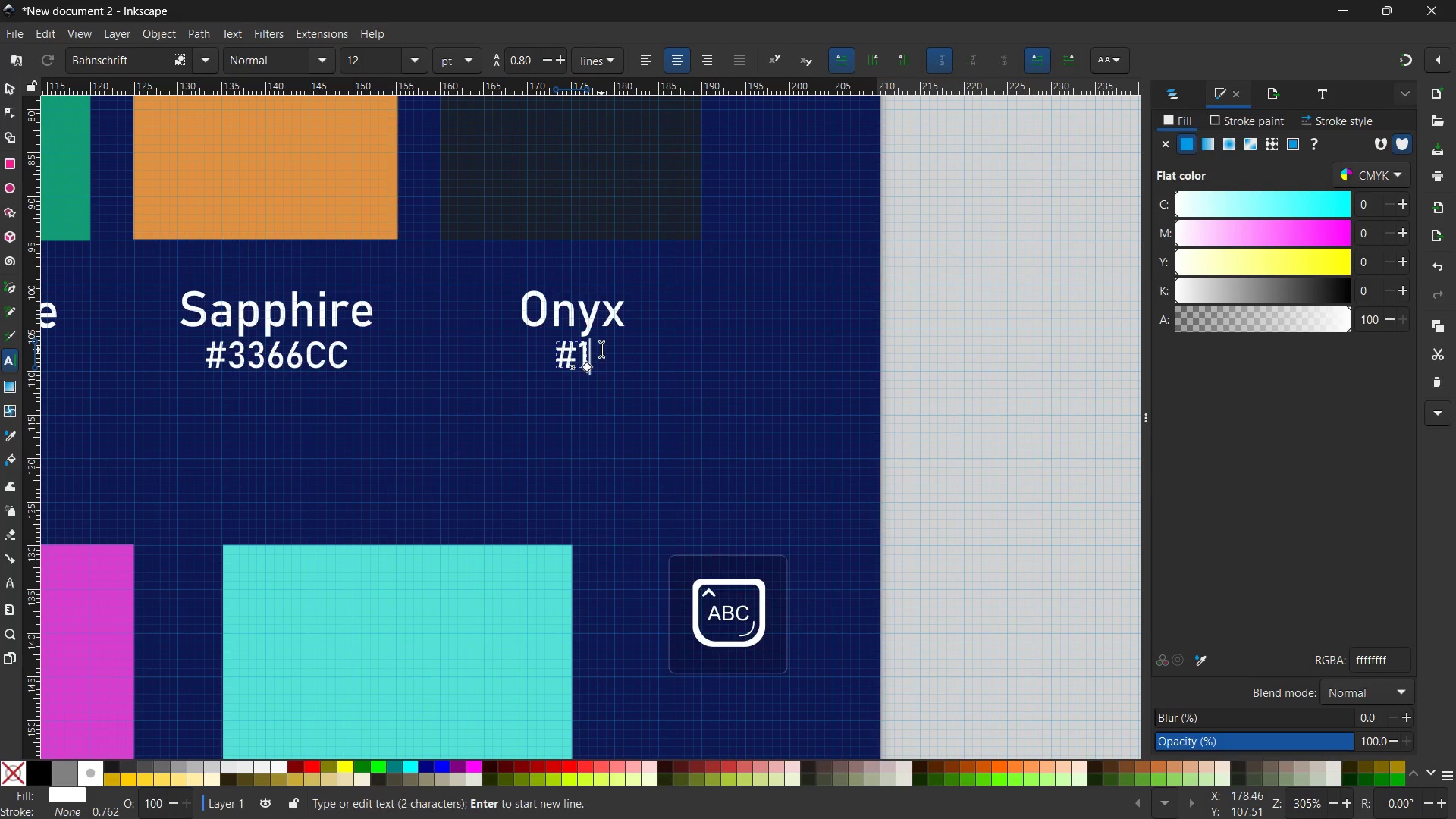 
key(A)
 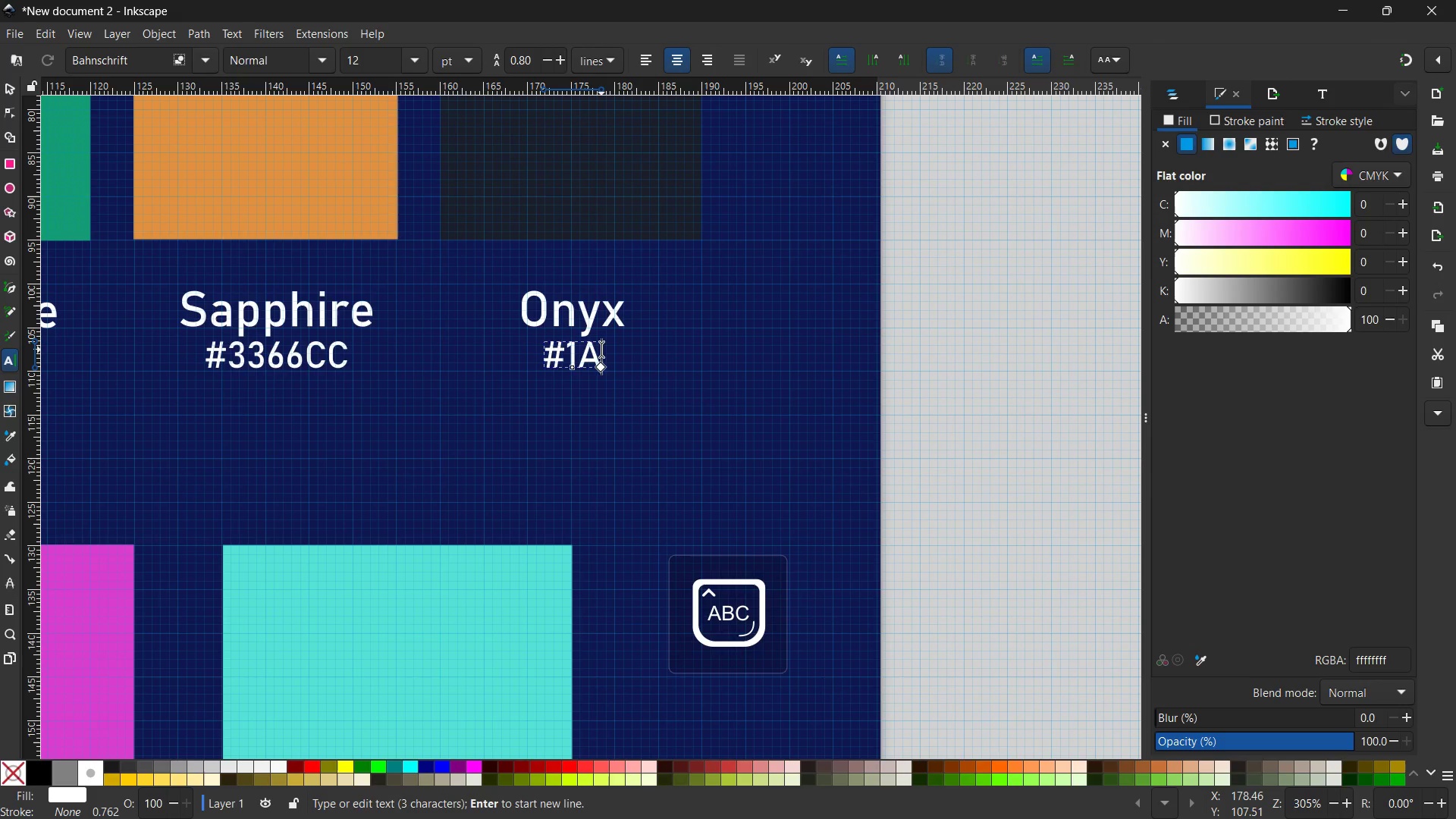 
key(Numpad1)
 